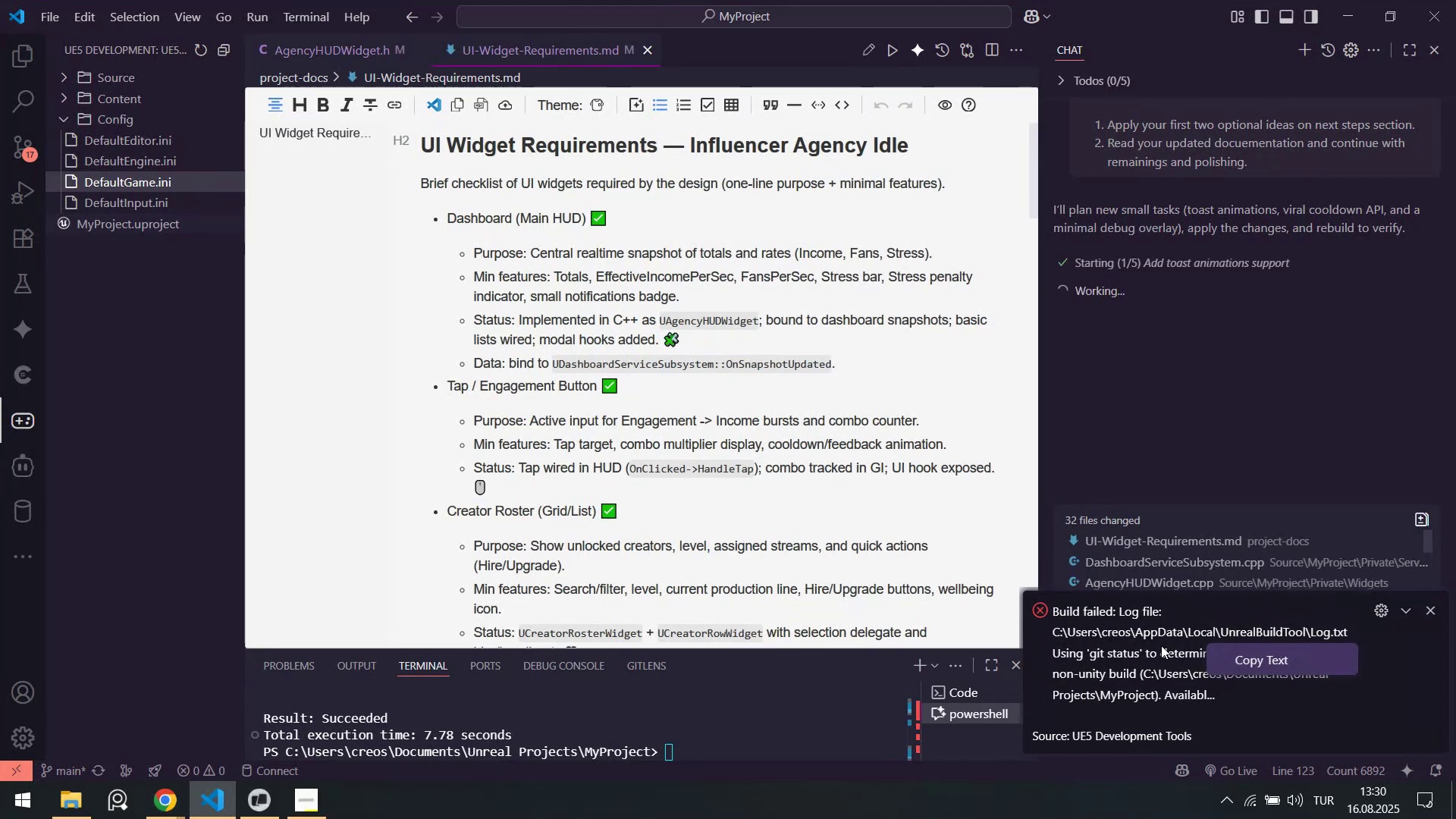 
left_click([1161, 645])
 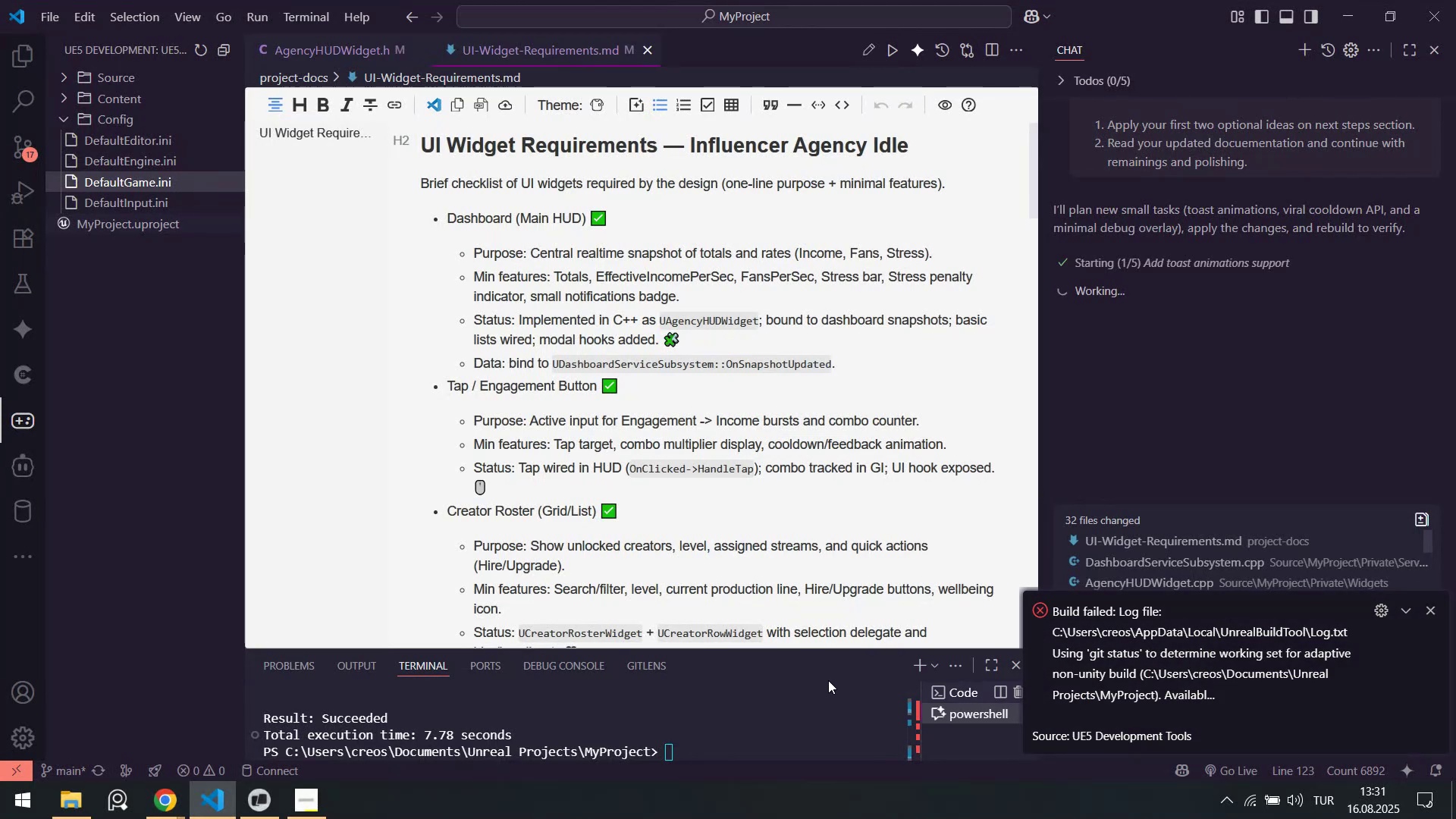 
left_click([612, 713])
 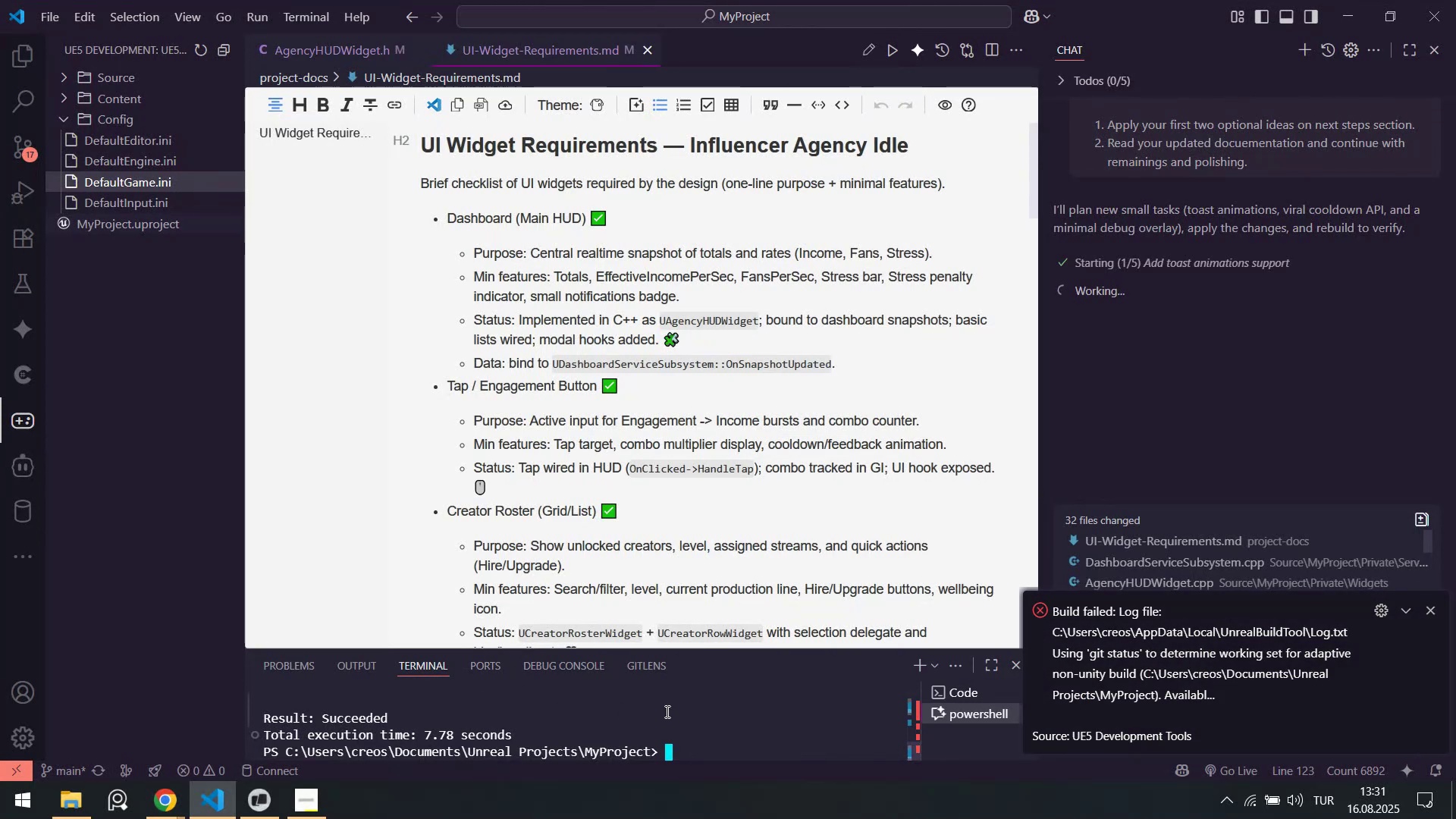 
key(ArrowUp)
 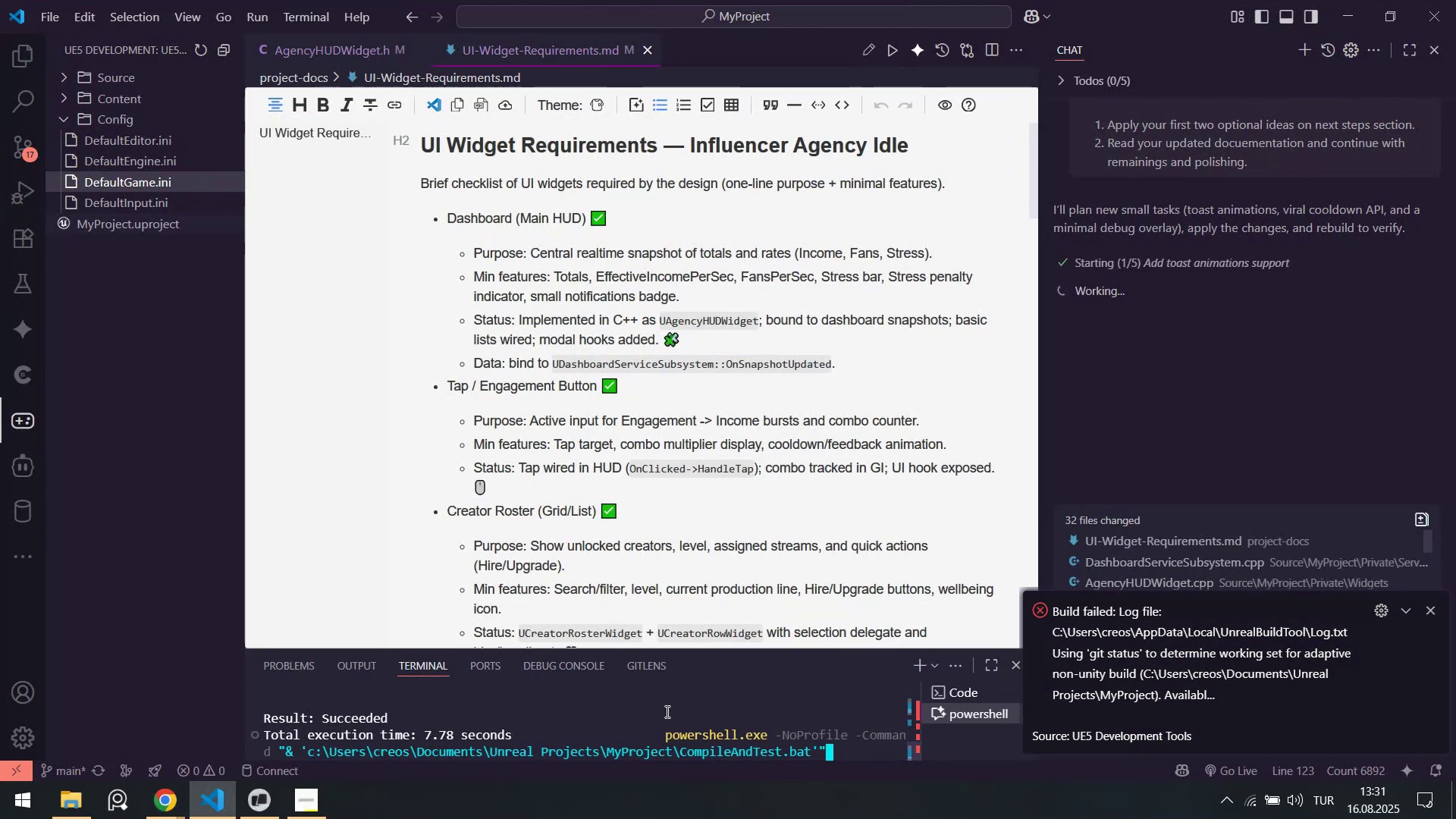 
key(Enter)
 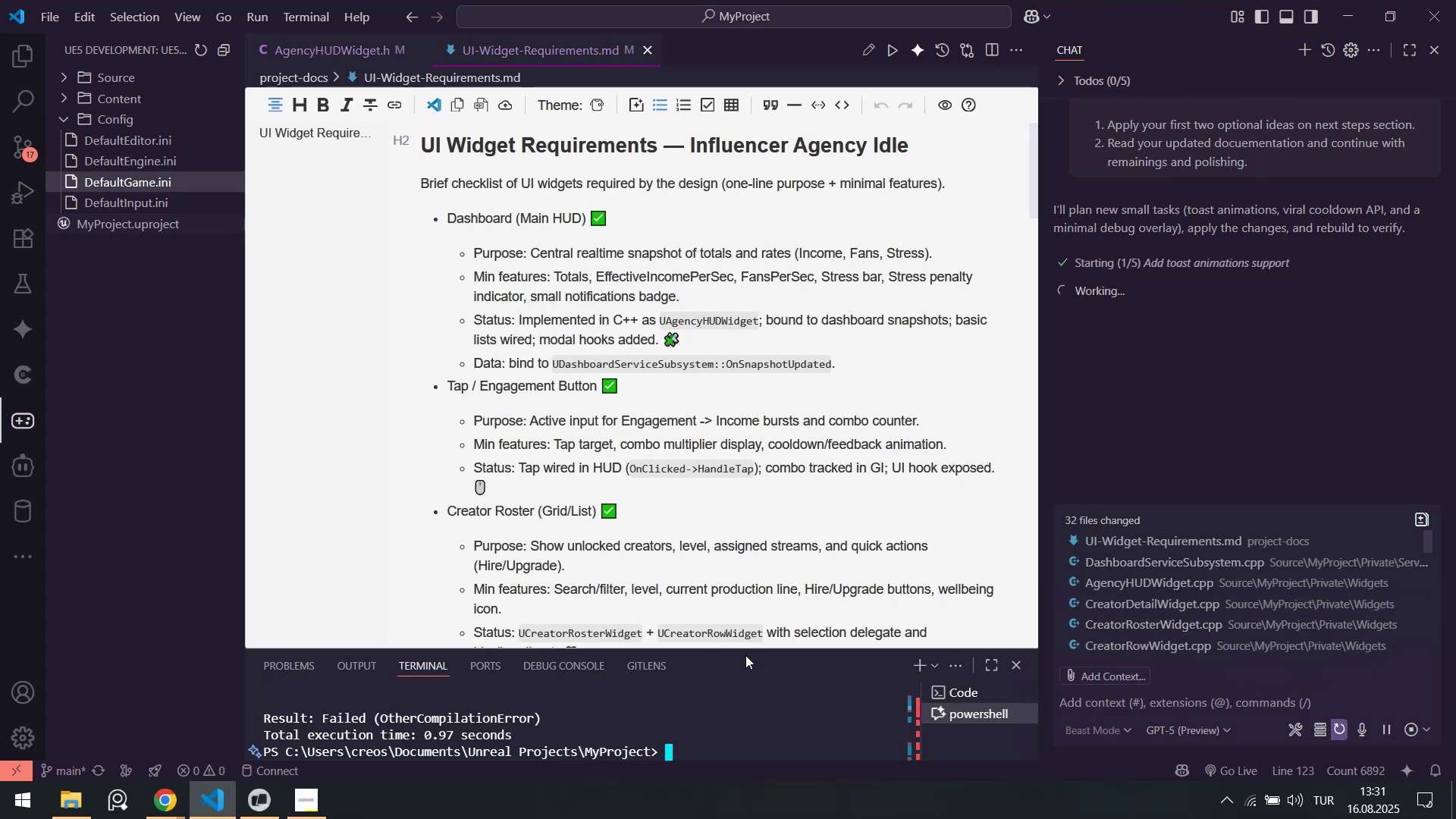 
left_click_drag(start_coordinate=[748, 650], to_coordinate=[676, 335])
 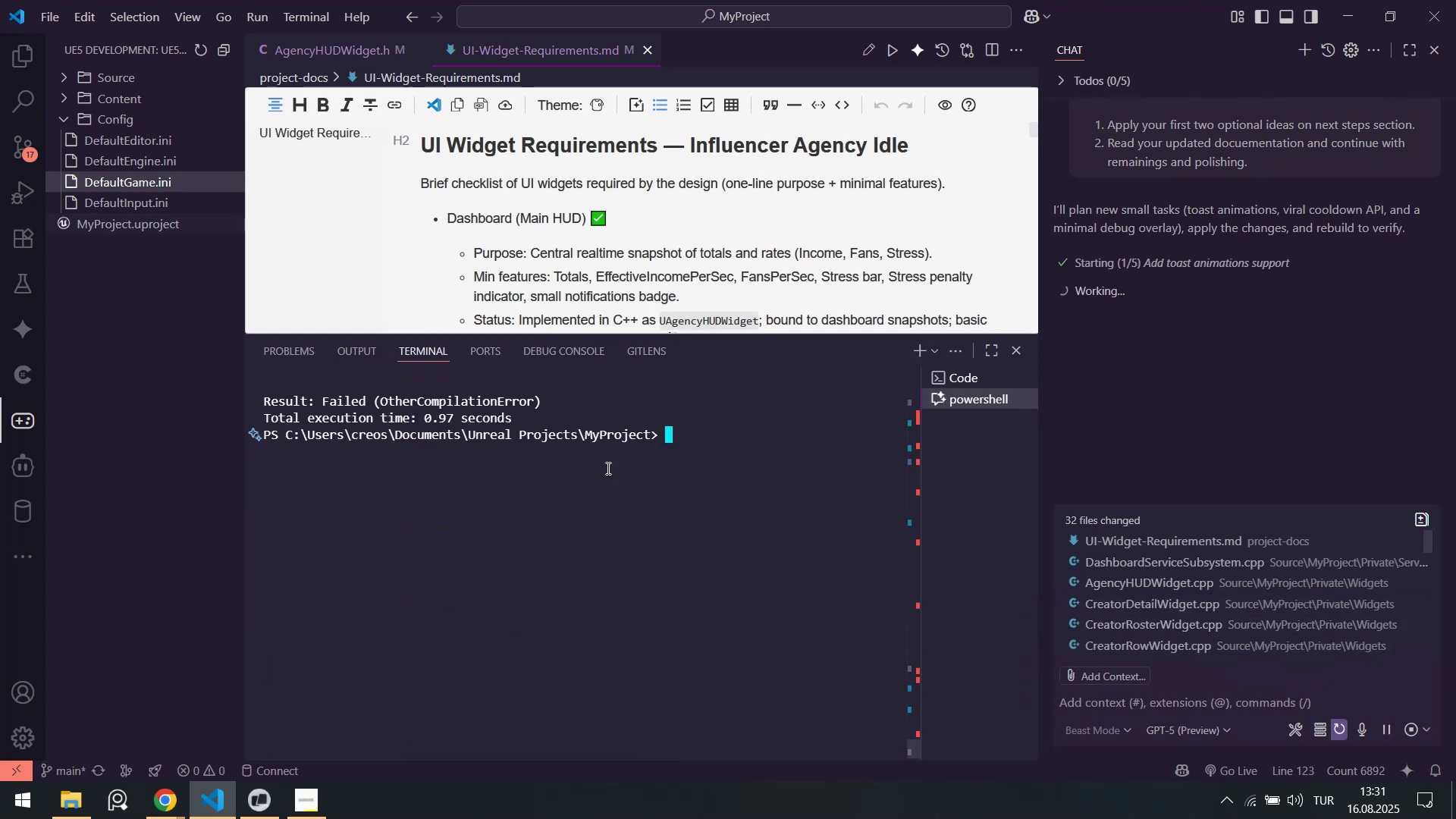 
scroll: coordinate [613, 486], scroll_direction: up, amount: 3.0
 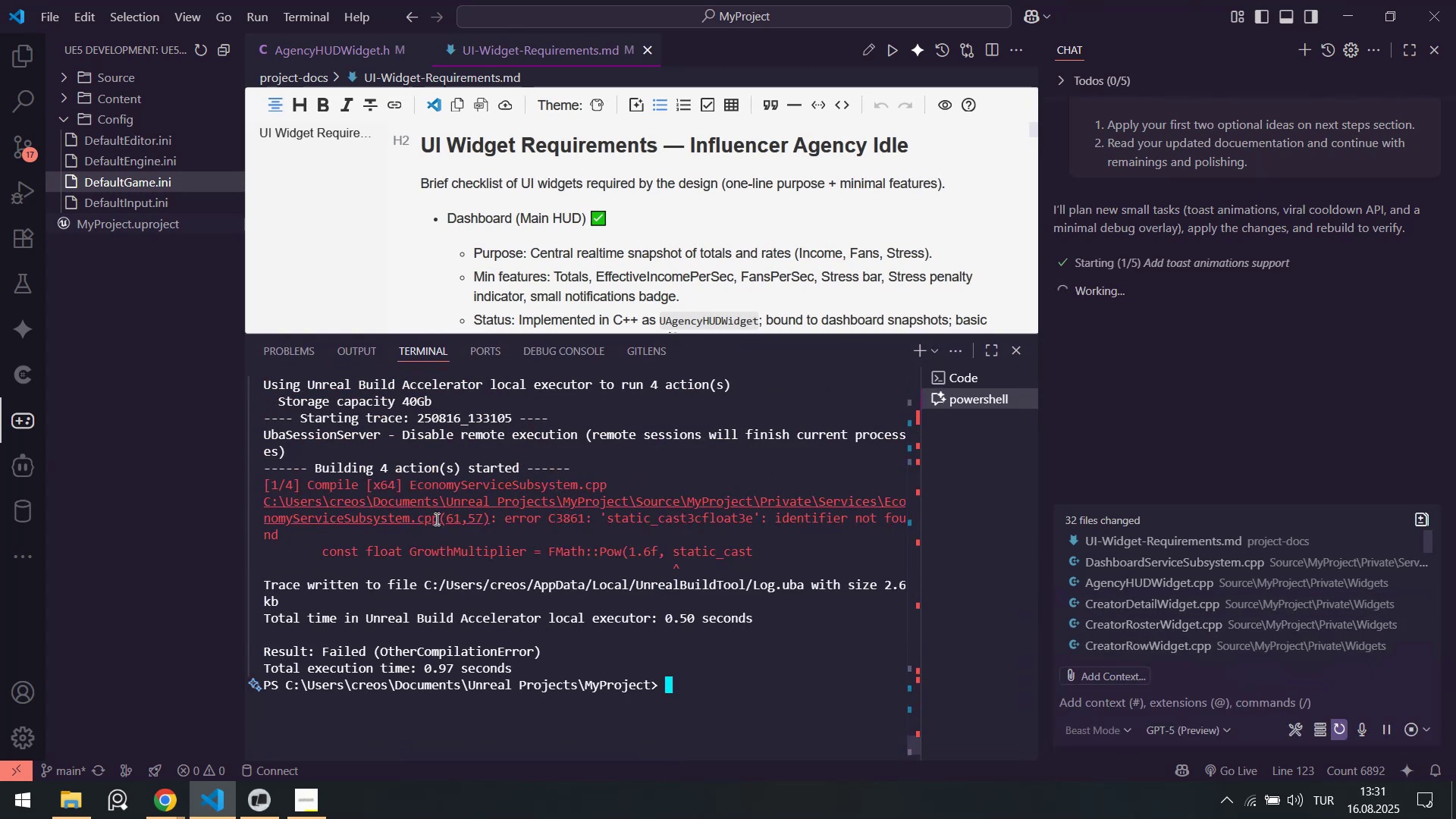 
hold_key(key=ControlLeft, duration=0.73)
left_click([435, 519])
 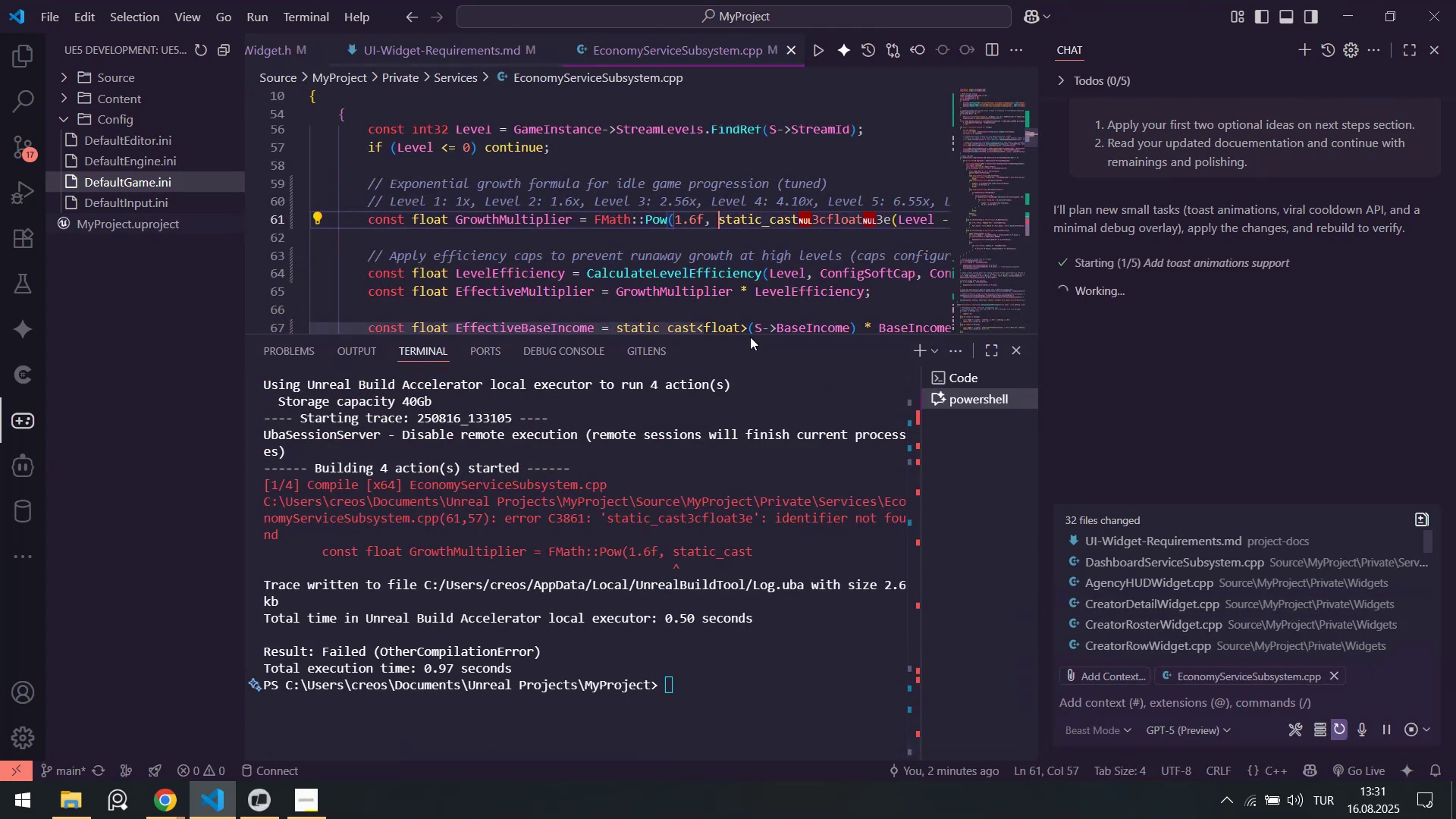 
left_click_drag(start_coordinate=[752, 333], to_coordinate=[760, 532])
 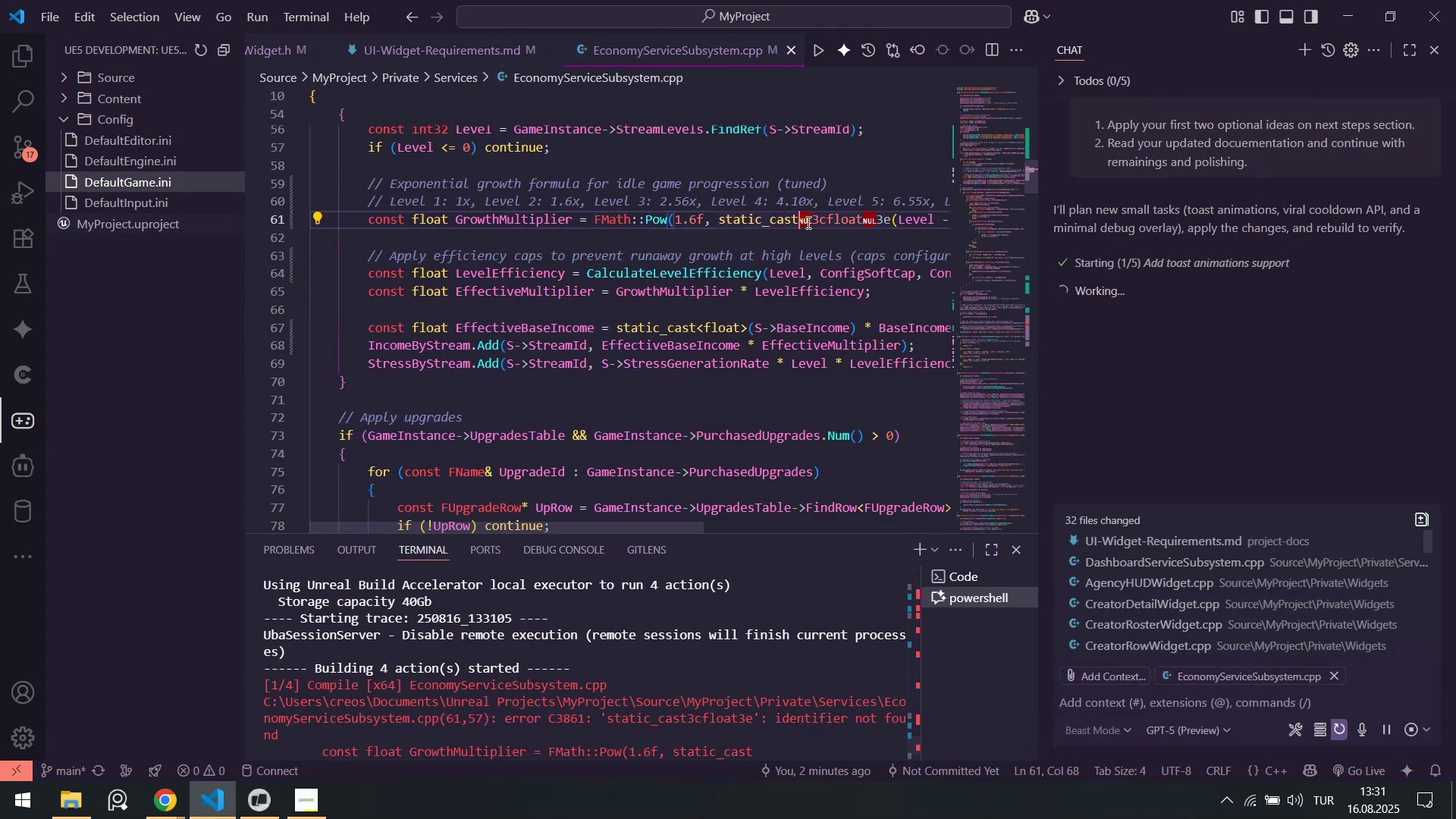 
double_click([810, 221])
 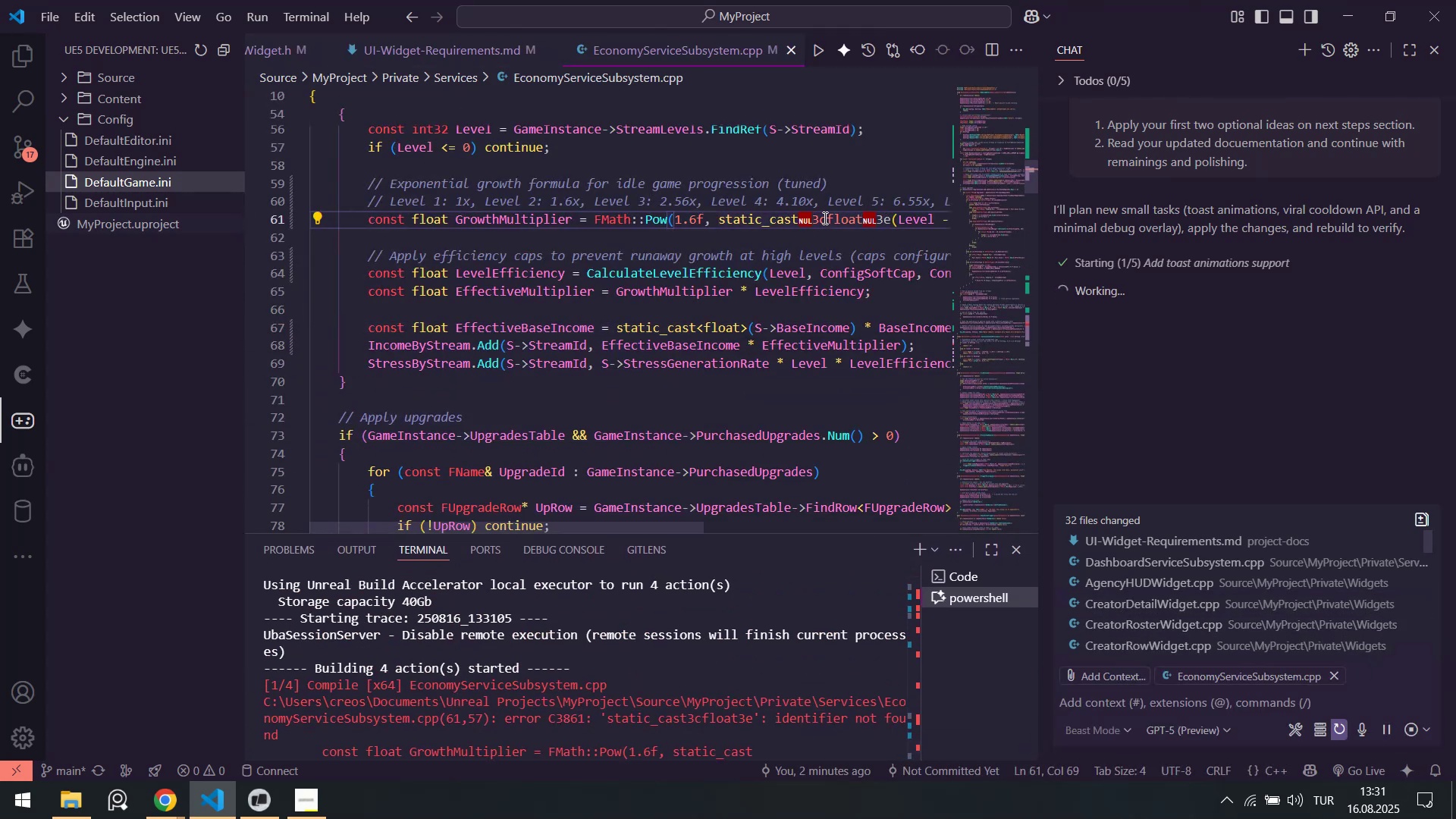 
key(Backspace)
 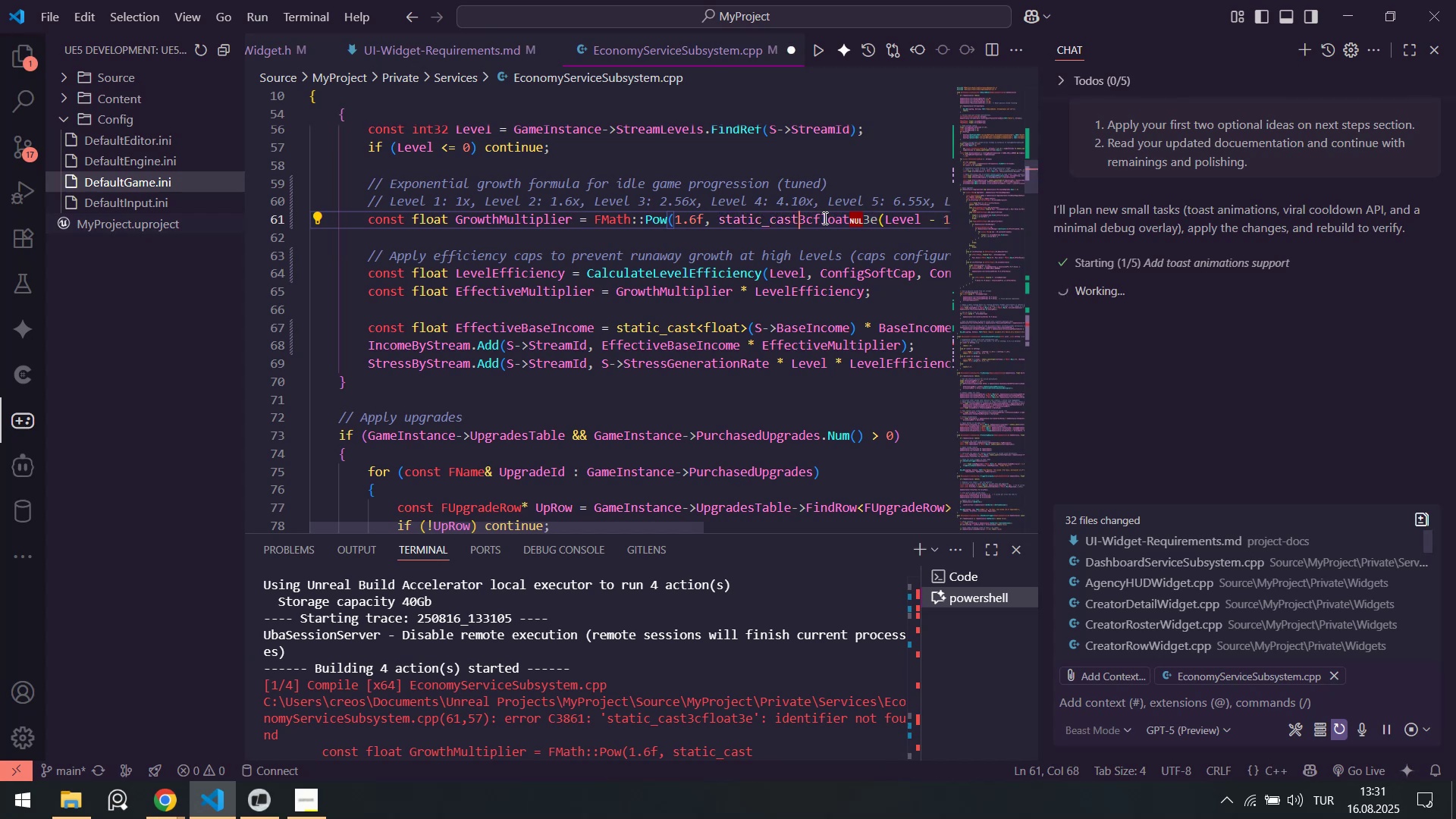 
key(Break)
 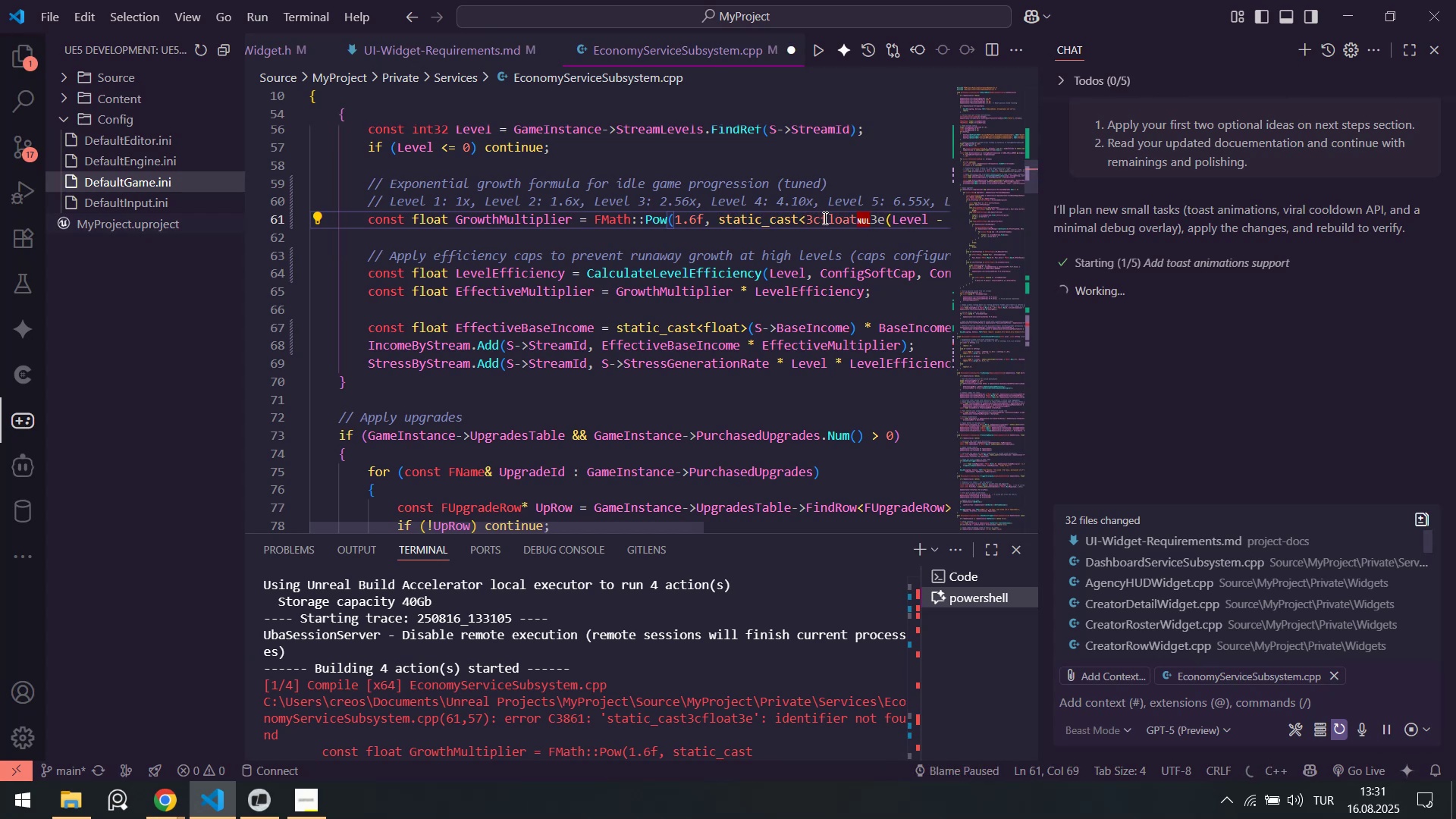 
key(ArrowRight)
 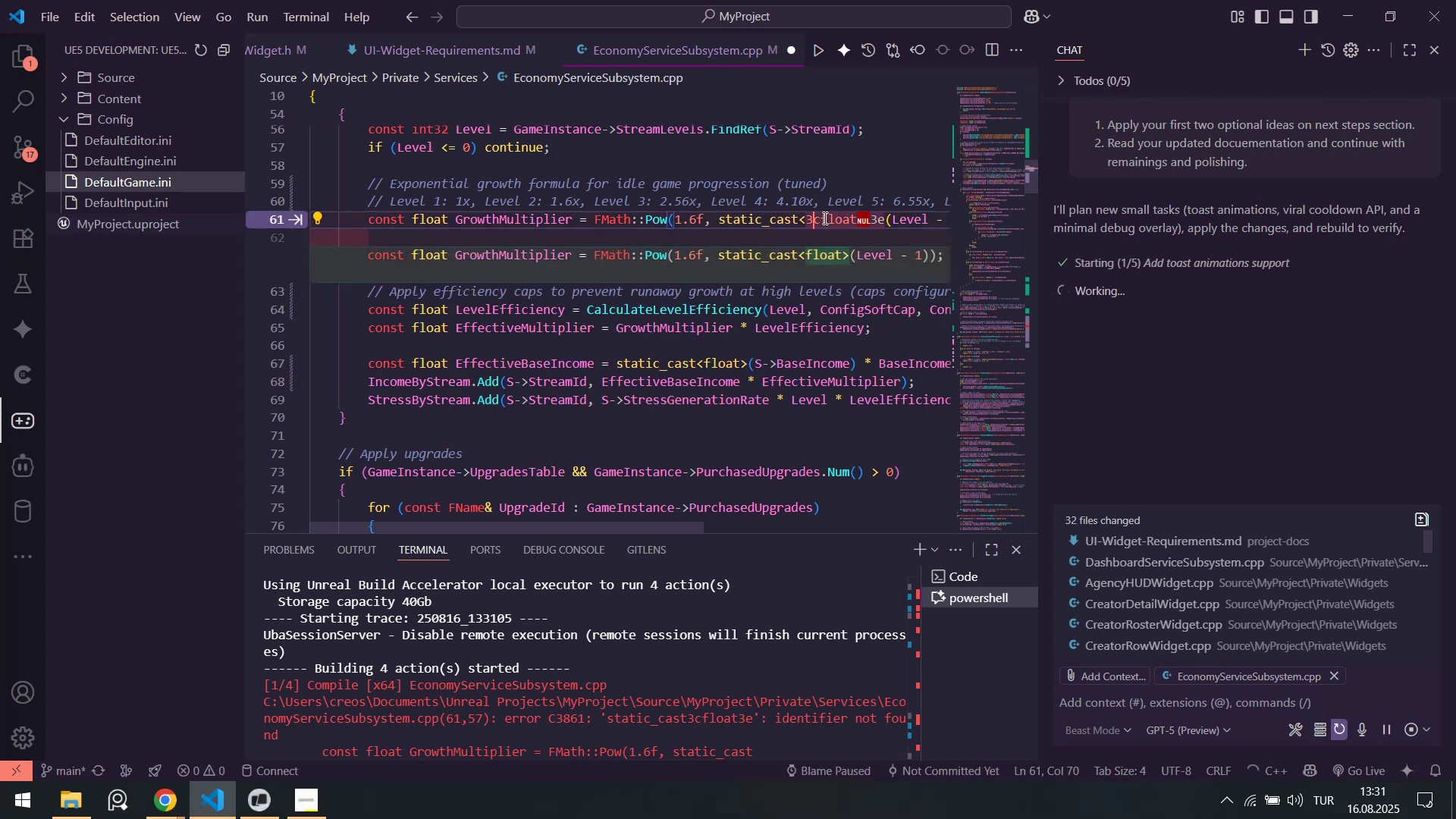 
key(Backspace)
 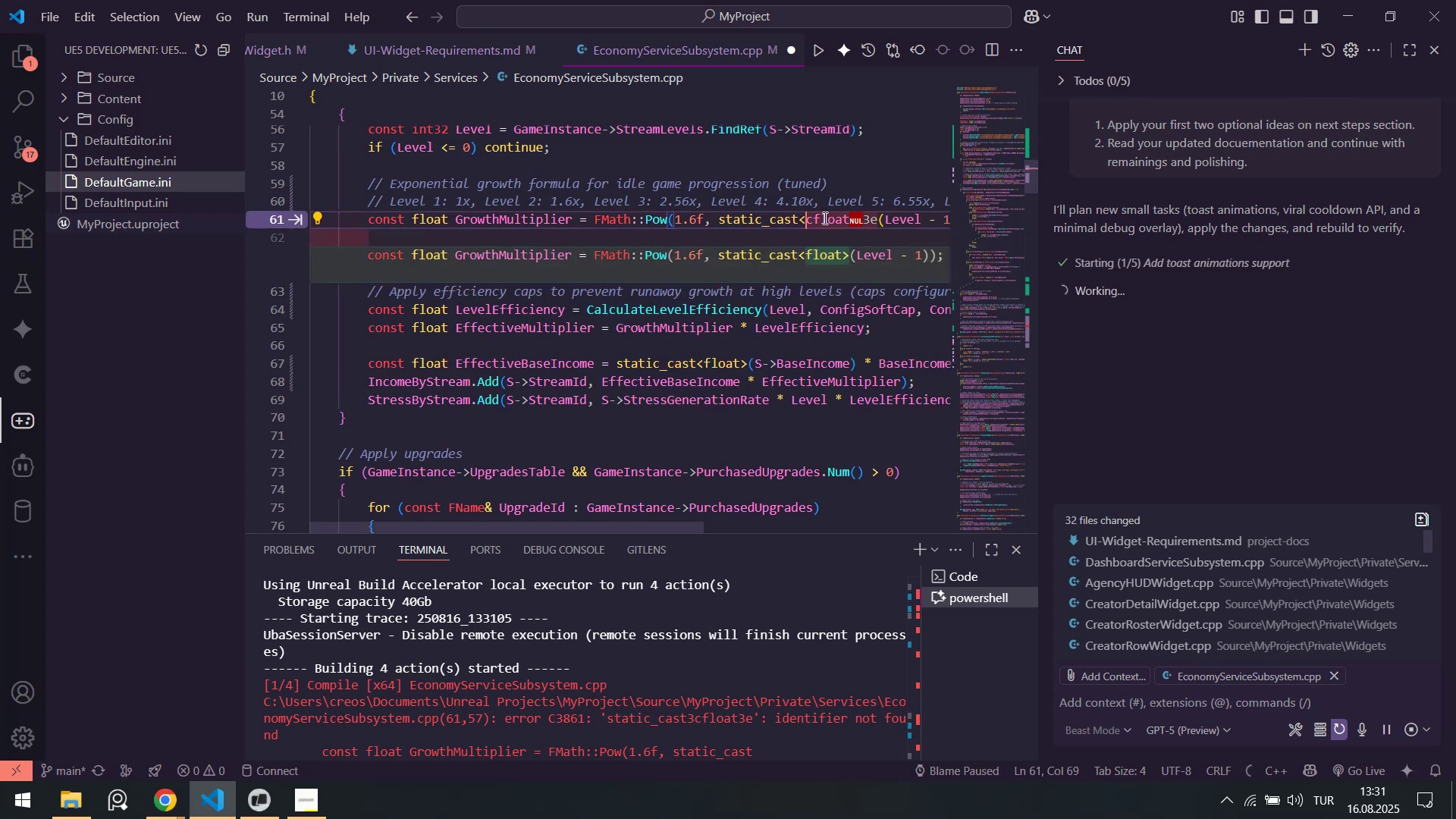 
key(ArrowRight)
 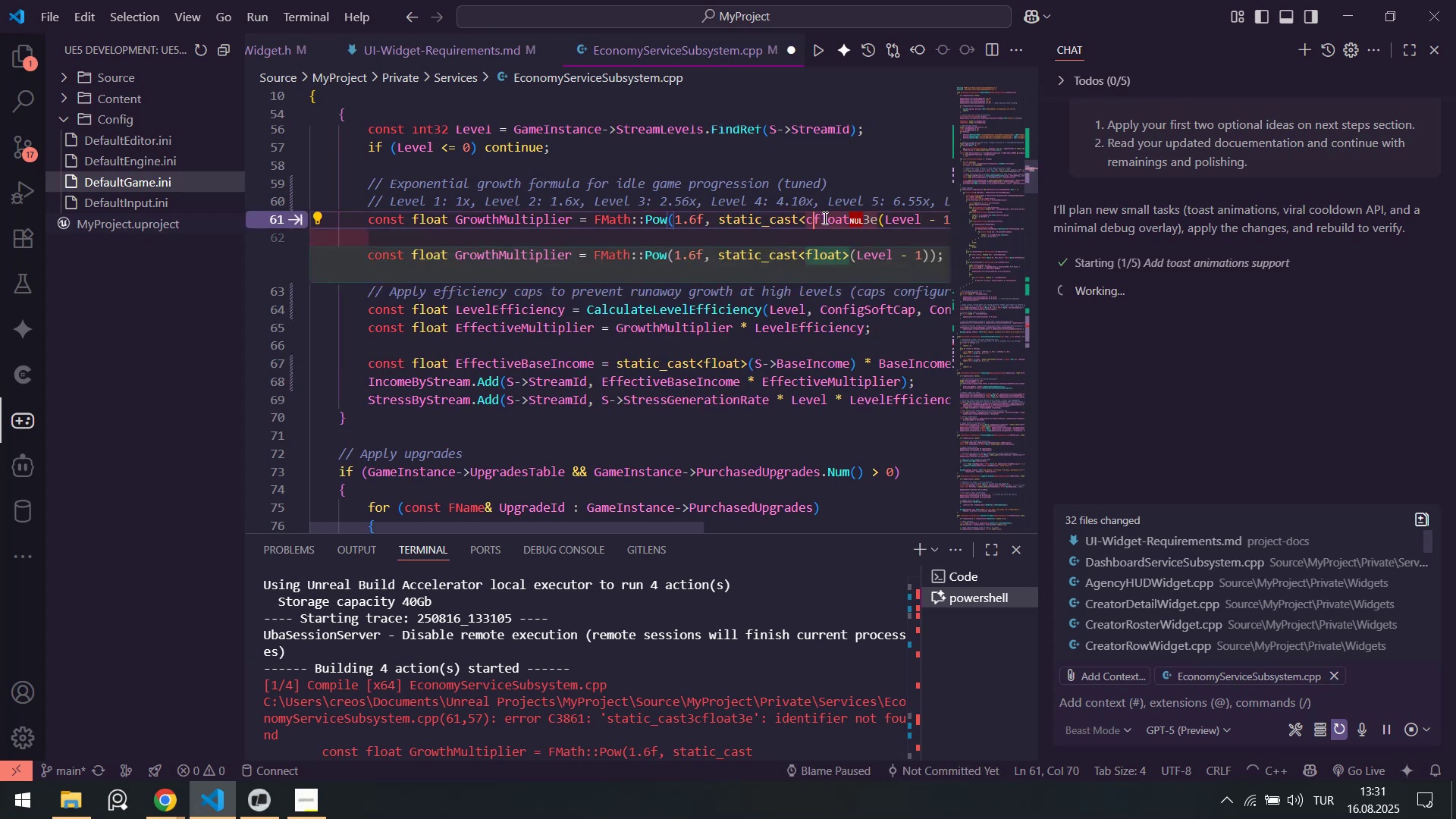 
key(Backspace)
 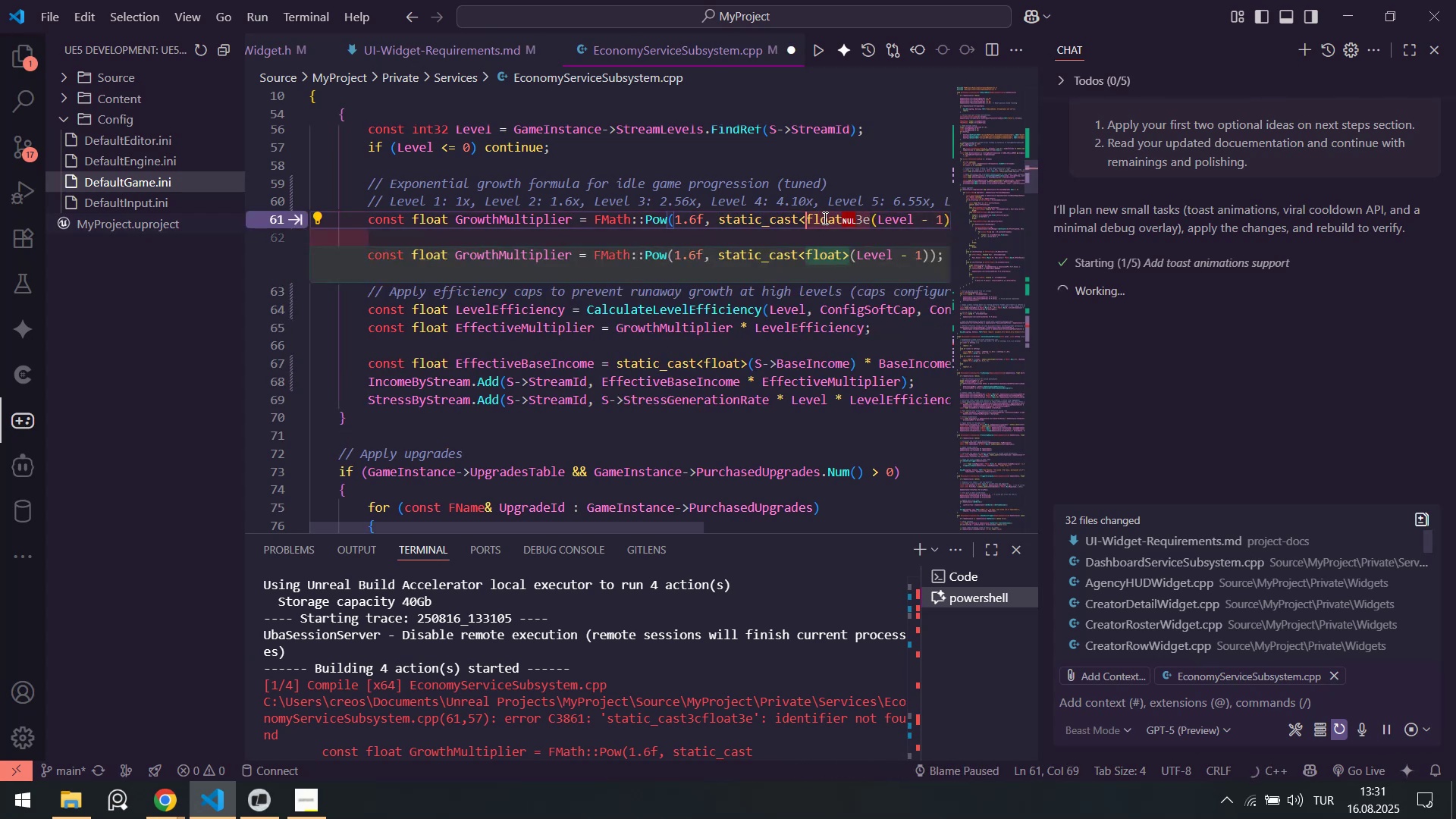 
key(ArrowRight)
 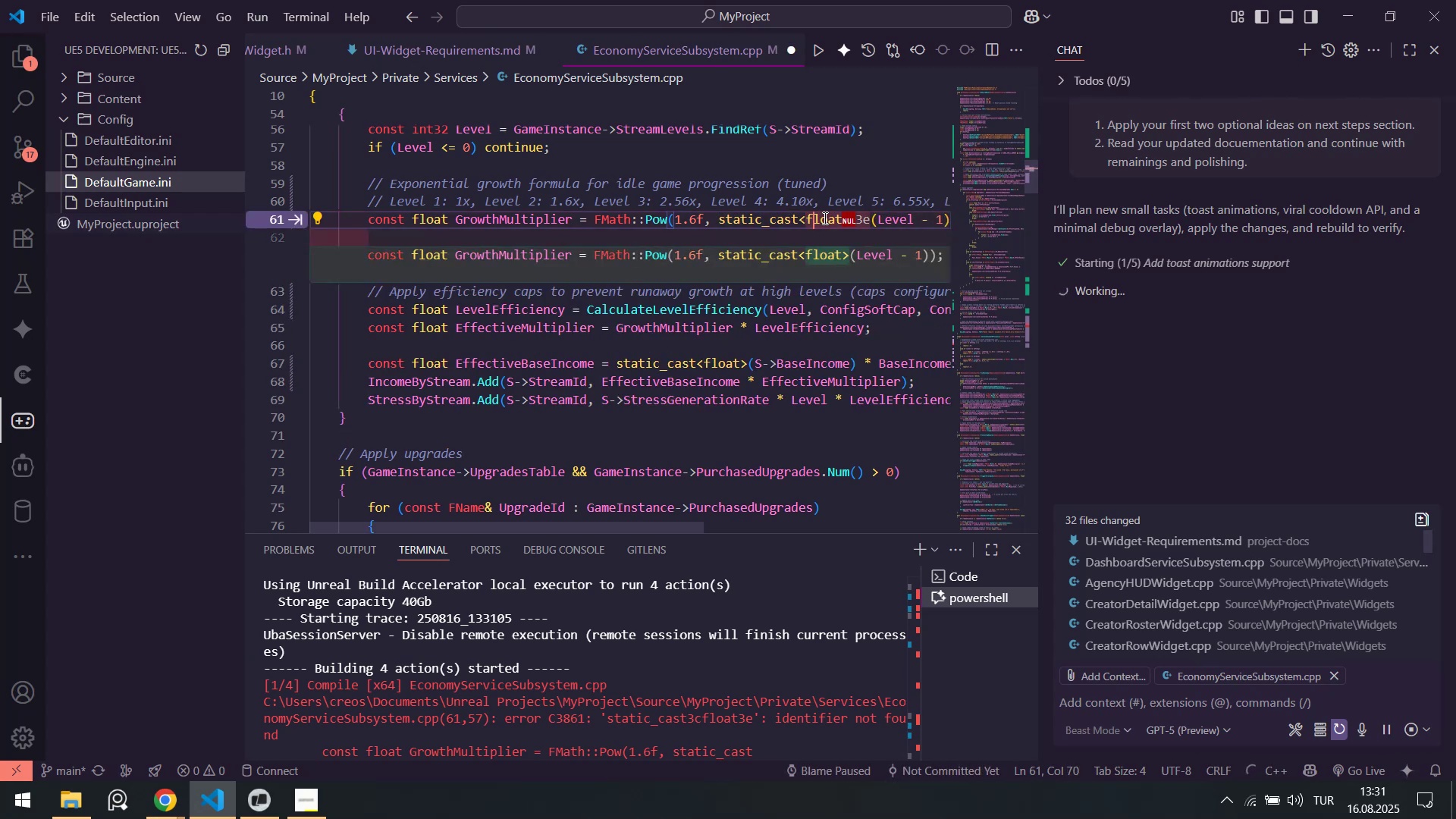 
key(Tab)
 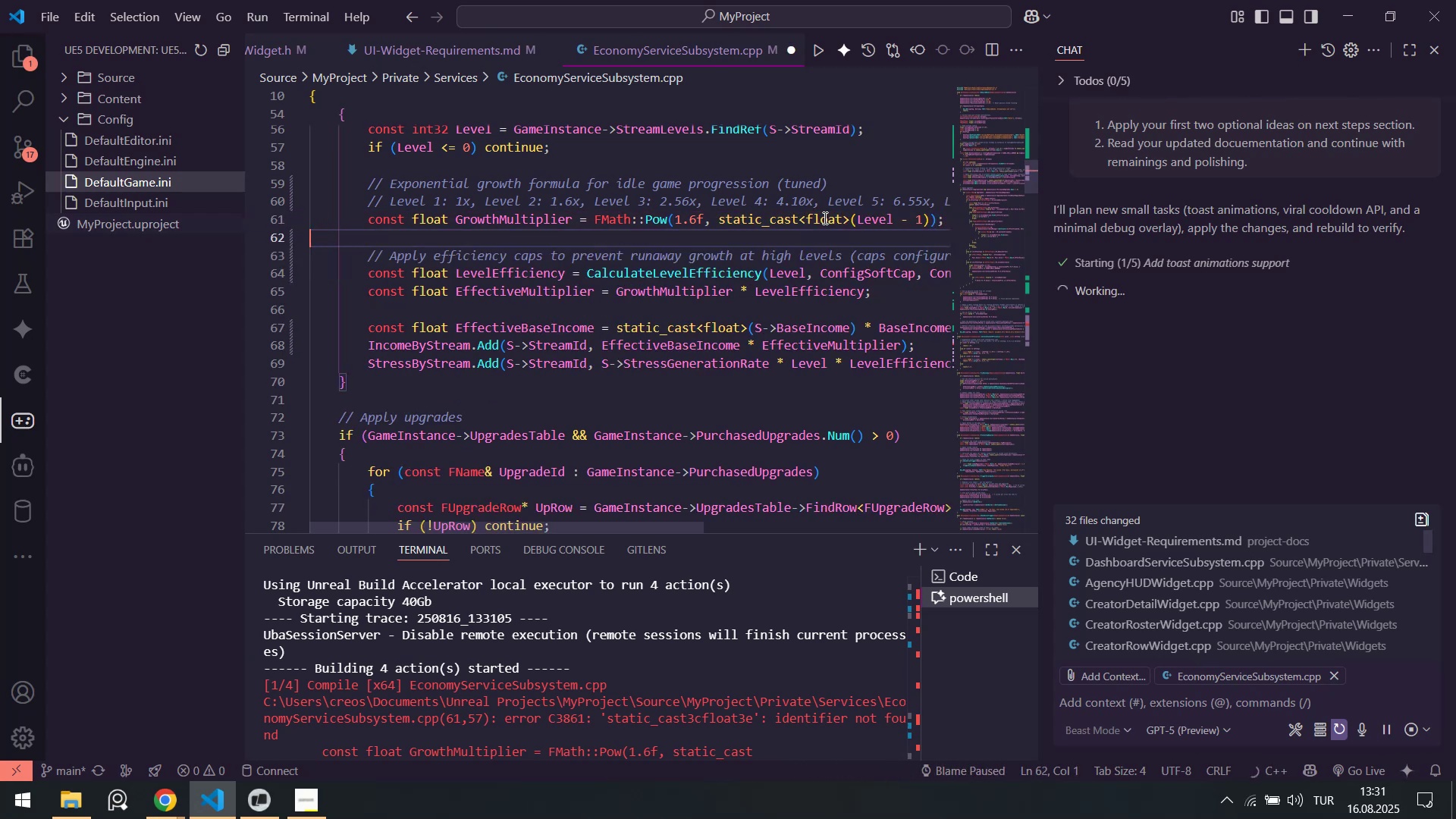 
key(Control+S)
 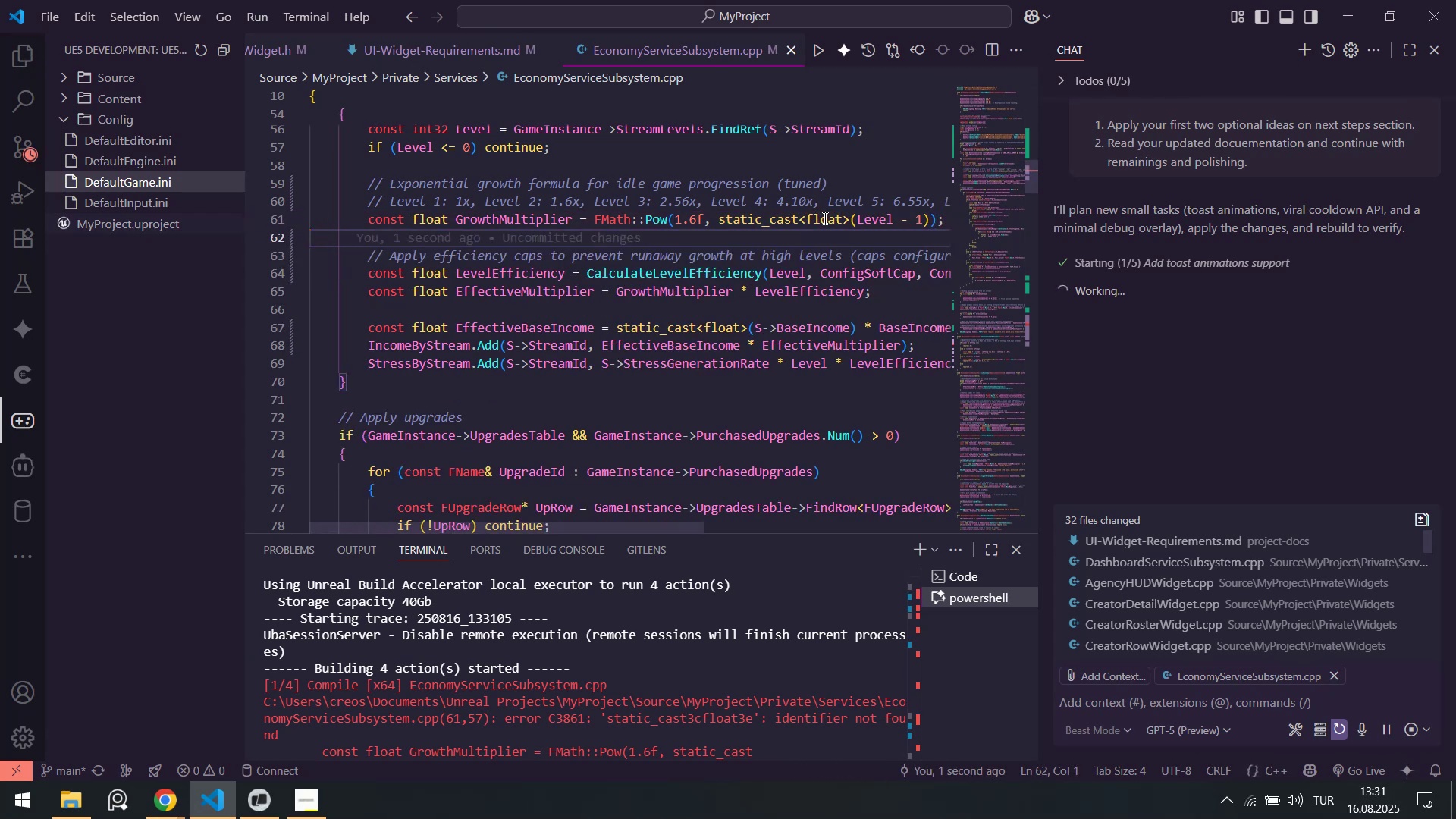 
key(Z)
 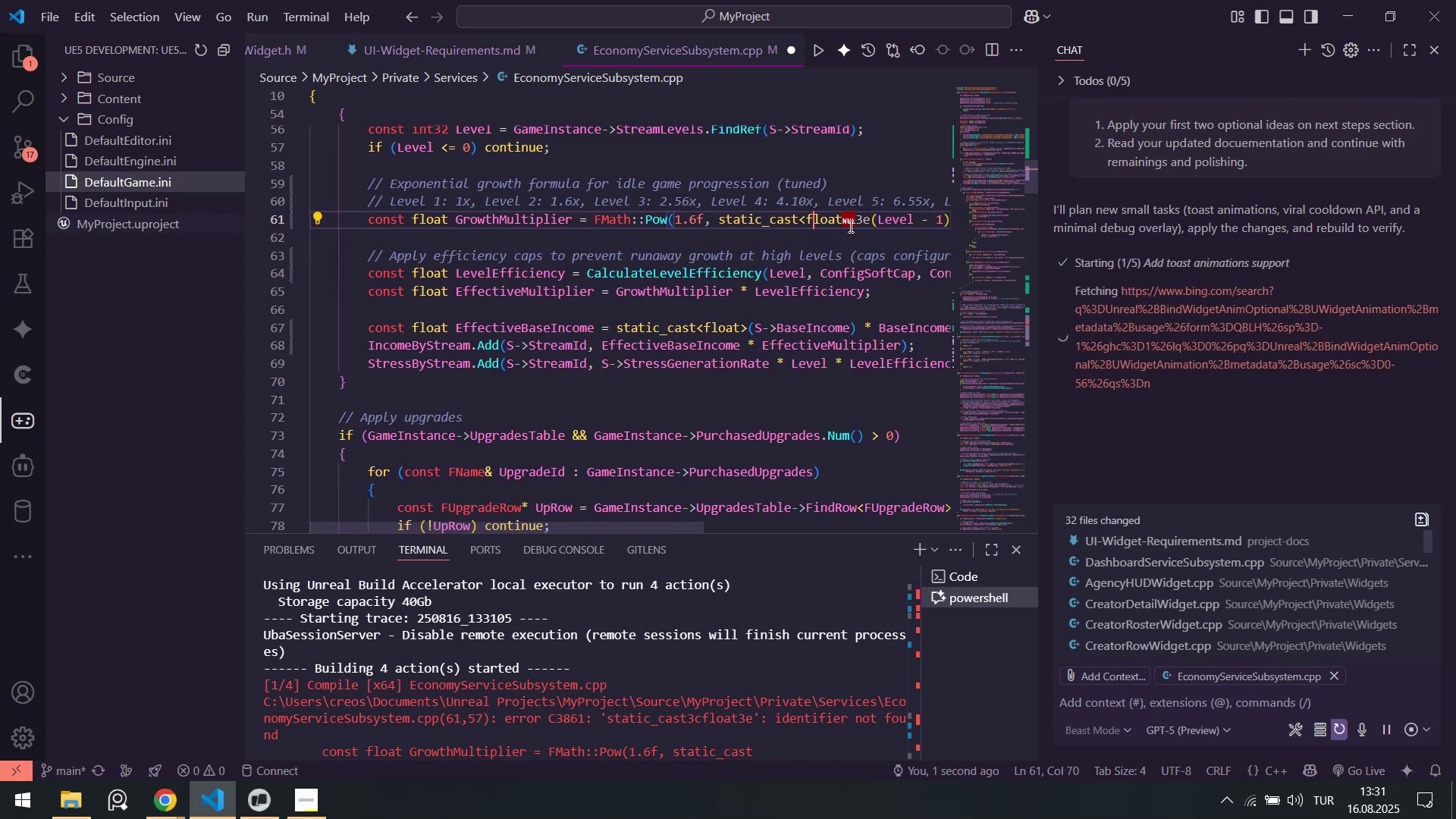 
key(Control+Z)
 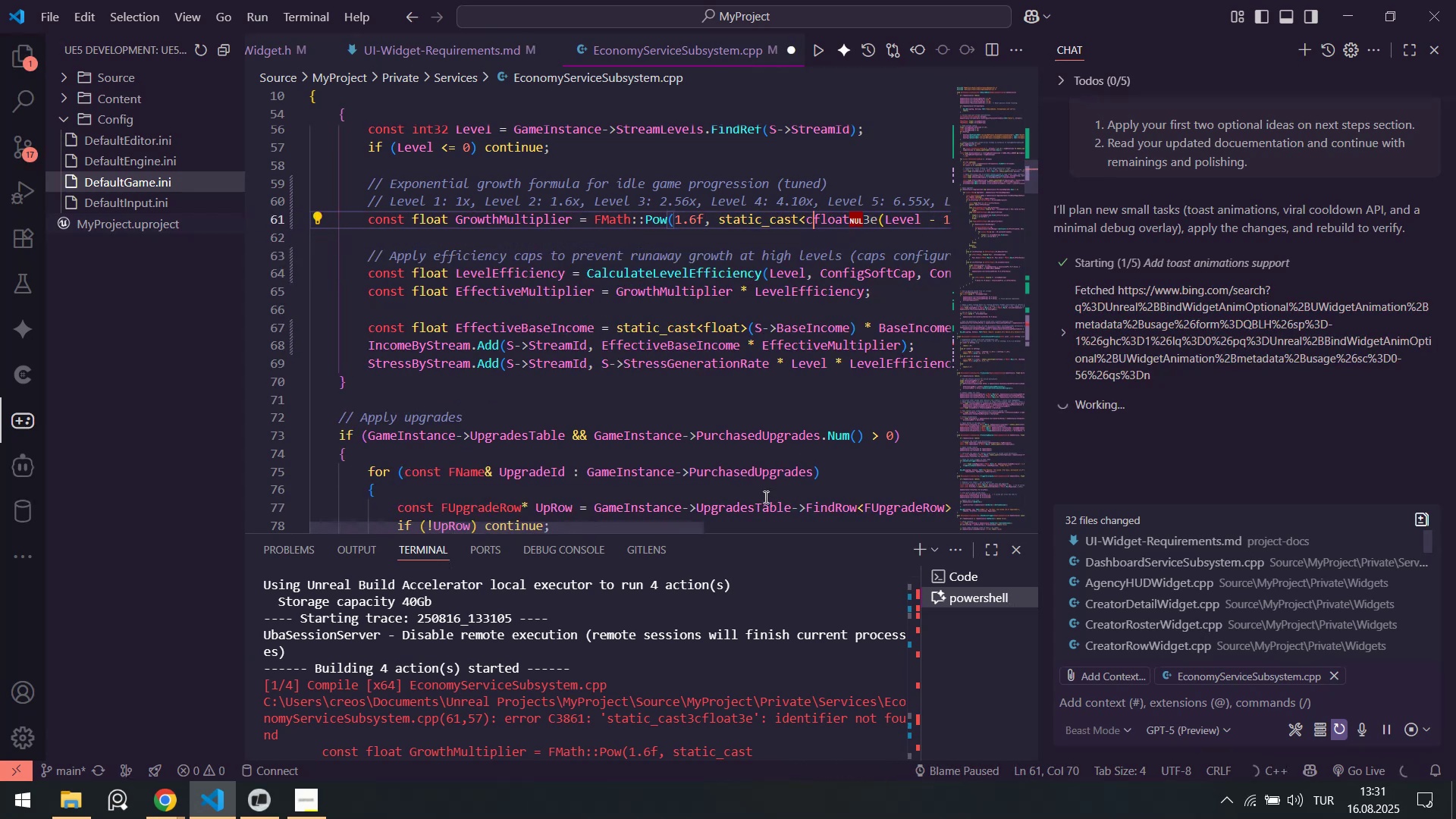 
hold_key(key=ControlLeft, duration=0.56)
 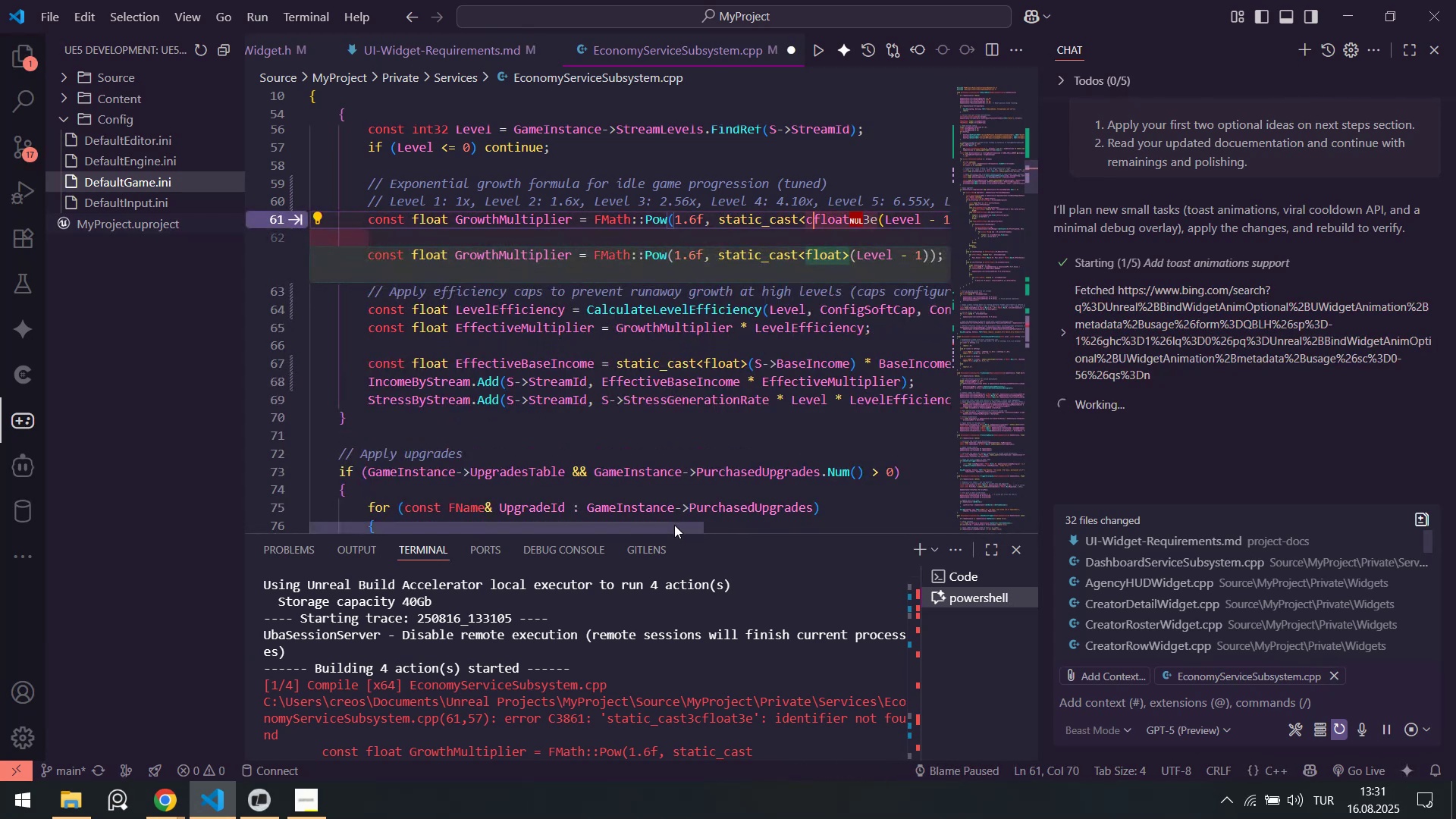 
left_click_drag(start_coordinate=[674, 525], to_coordinate=[760, 526])
 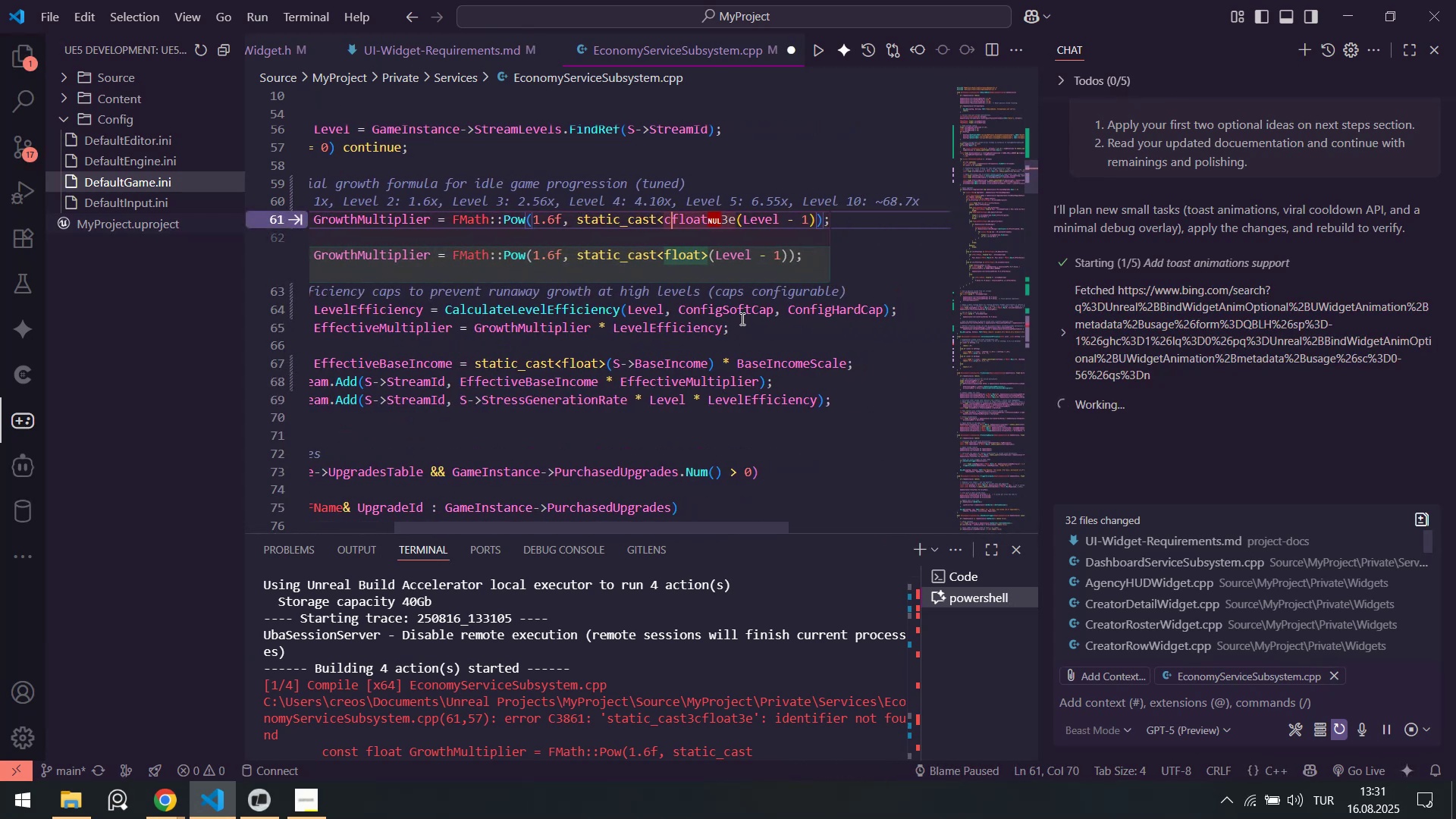 
key(Tab)
 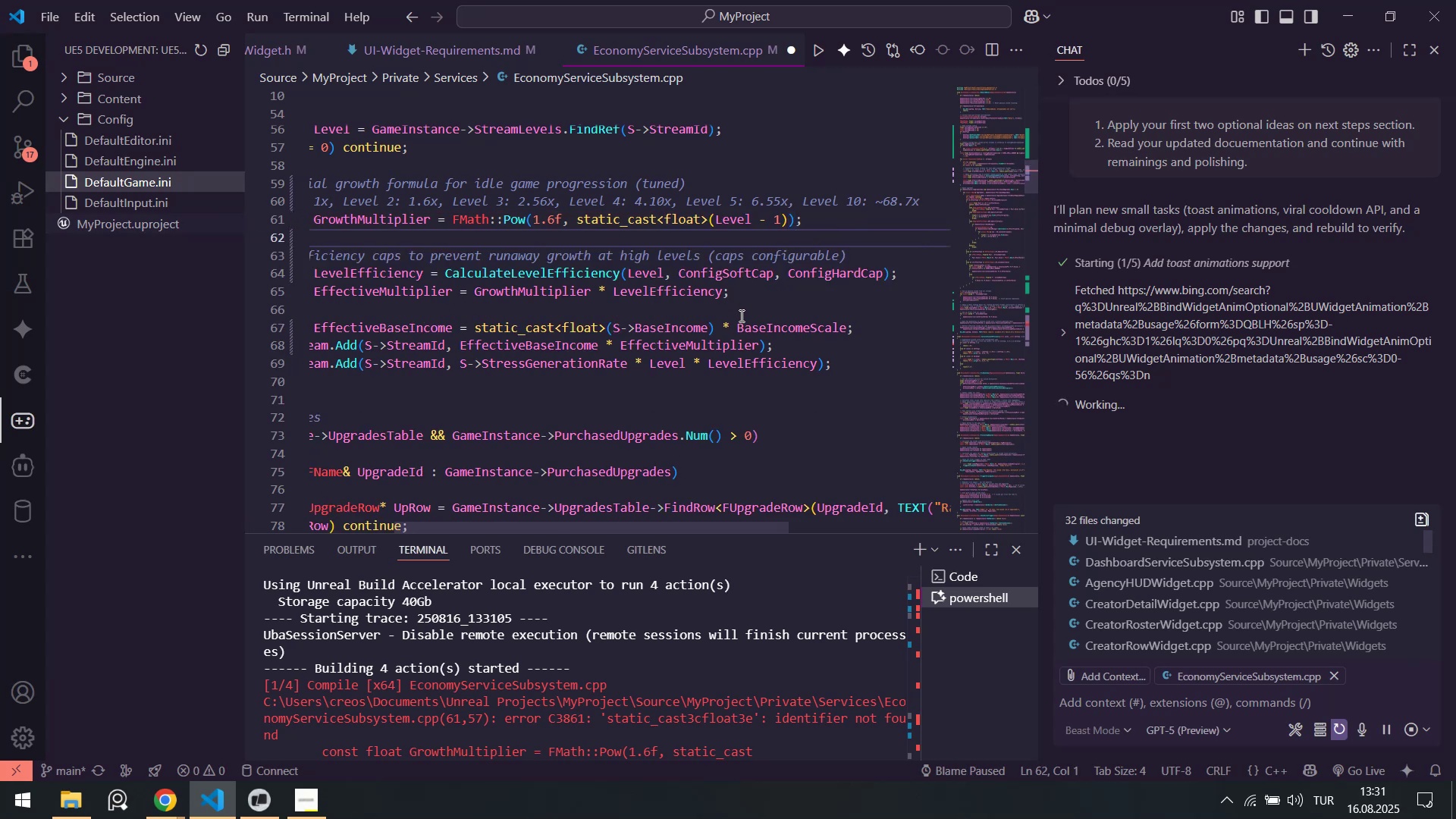 
key(Control+S)
 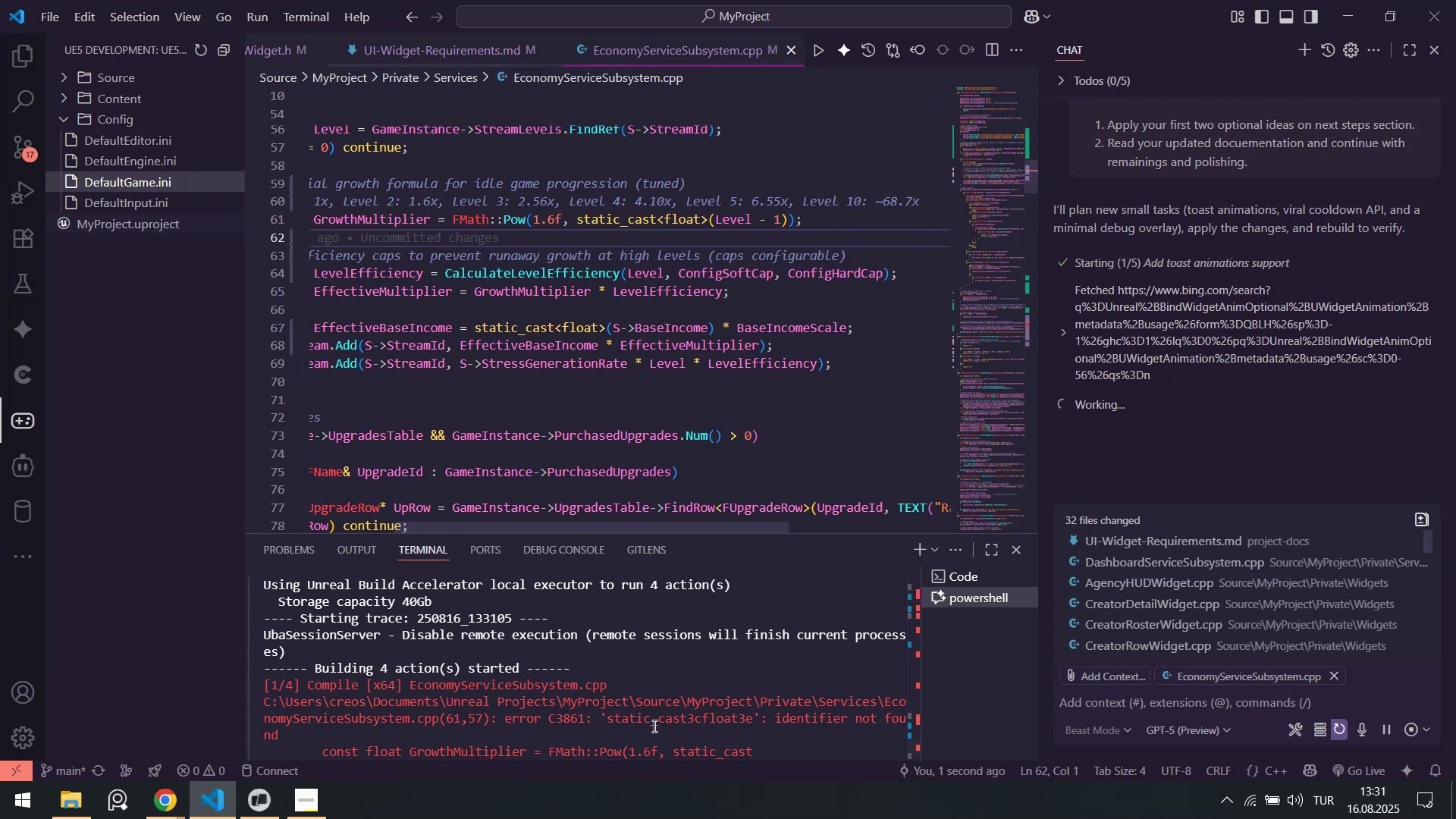 
left_click([756, 702])
 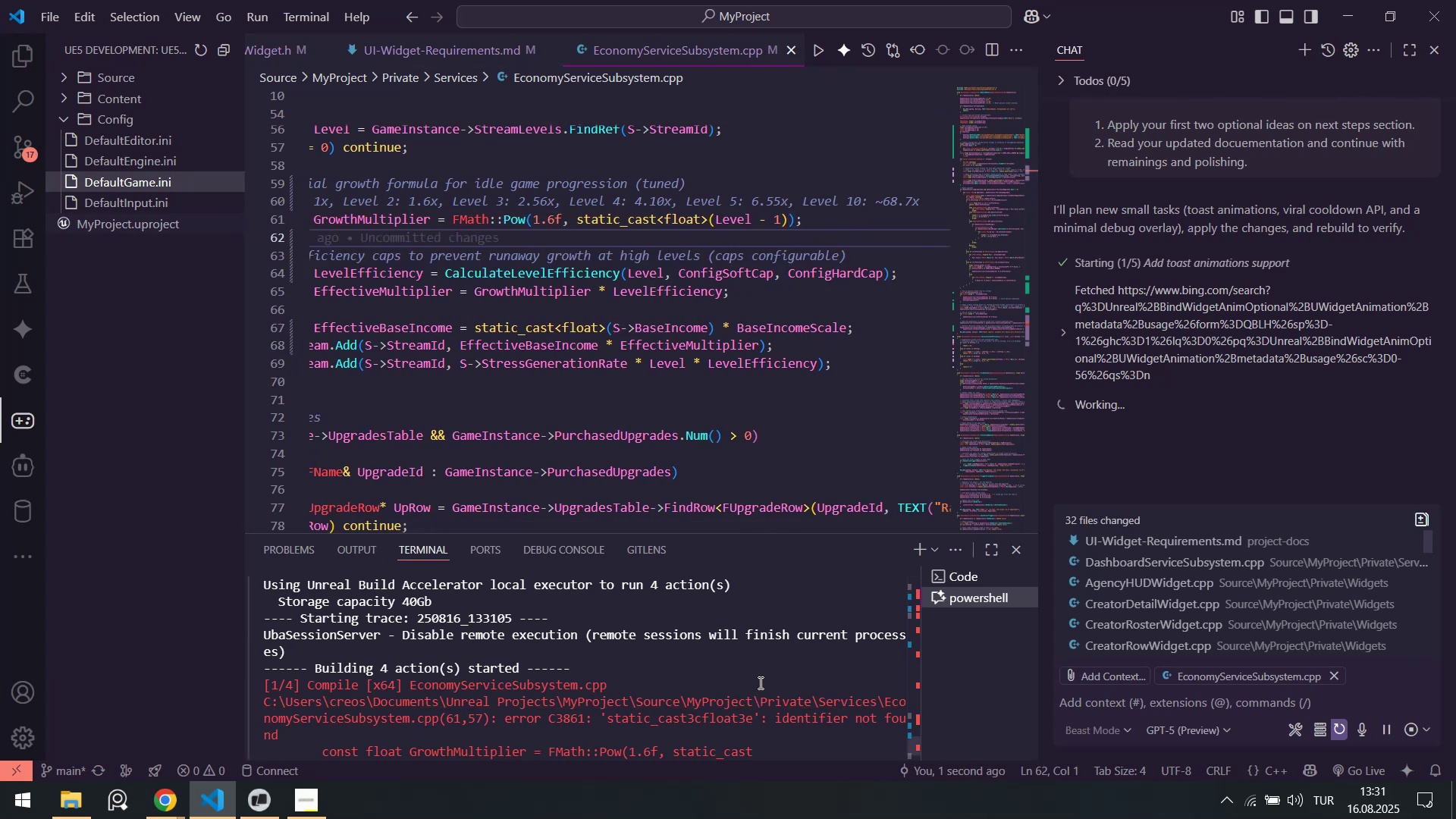 
left_click([759, 682])
 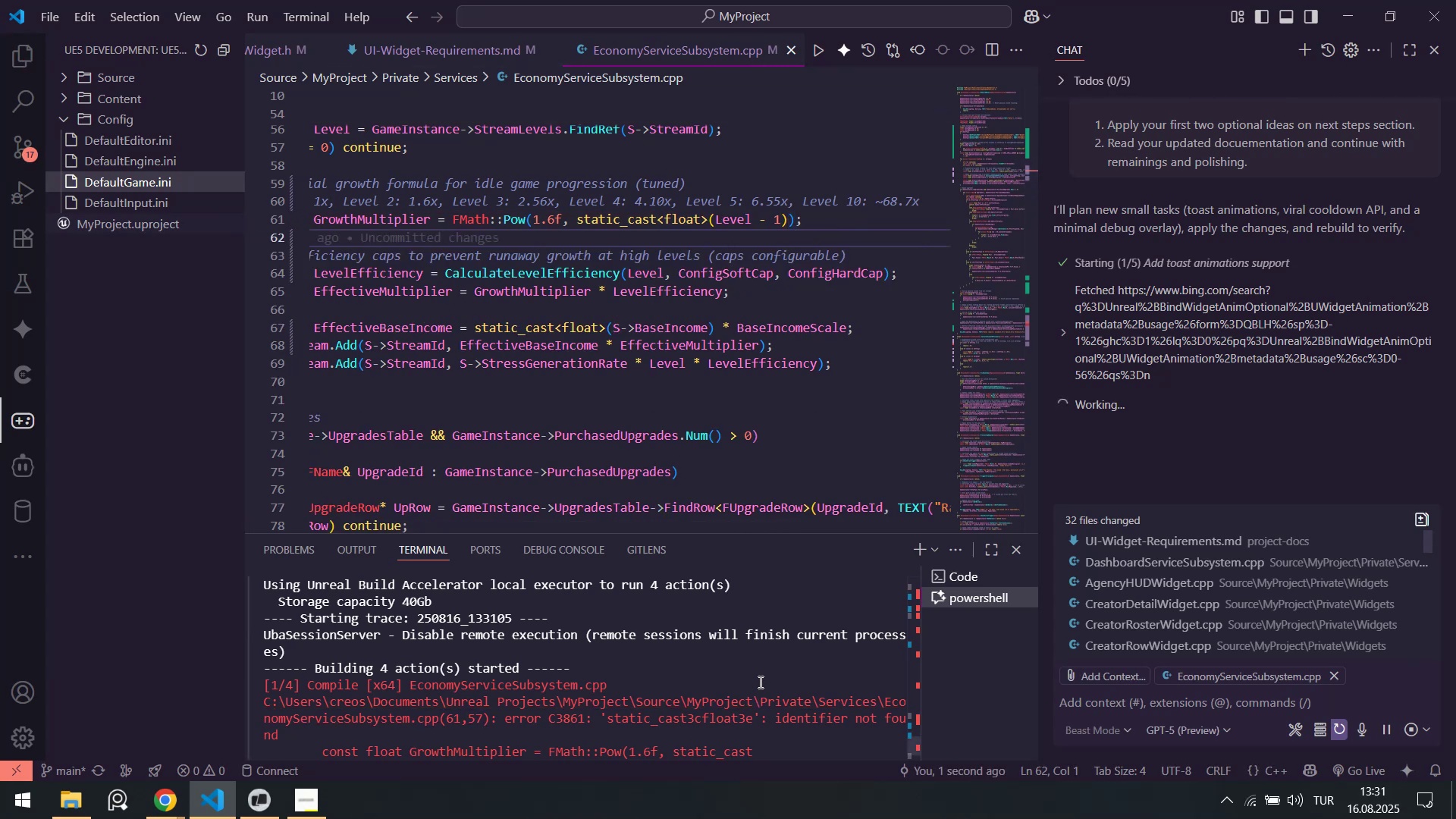 
key(ArrowUp)
 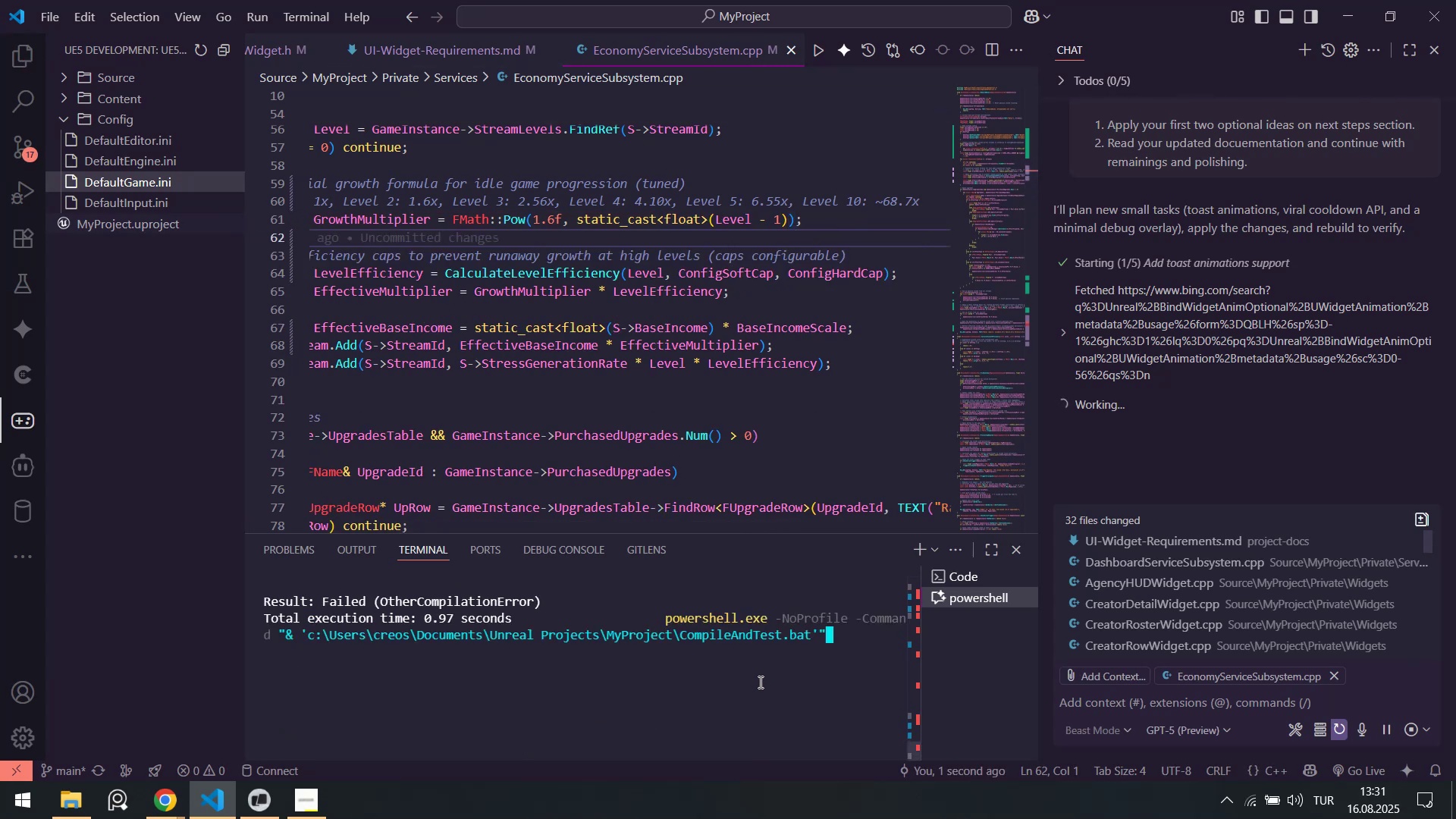 
key(Enter)
 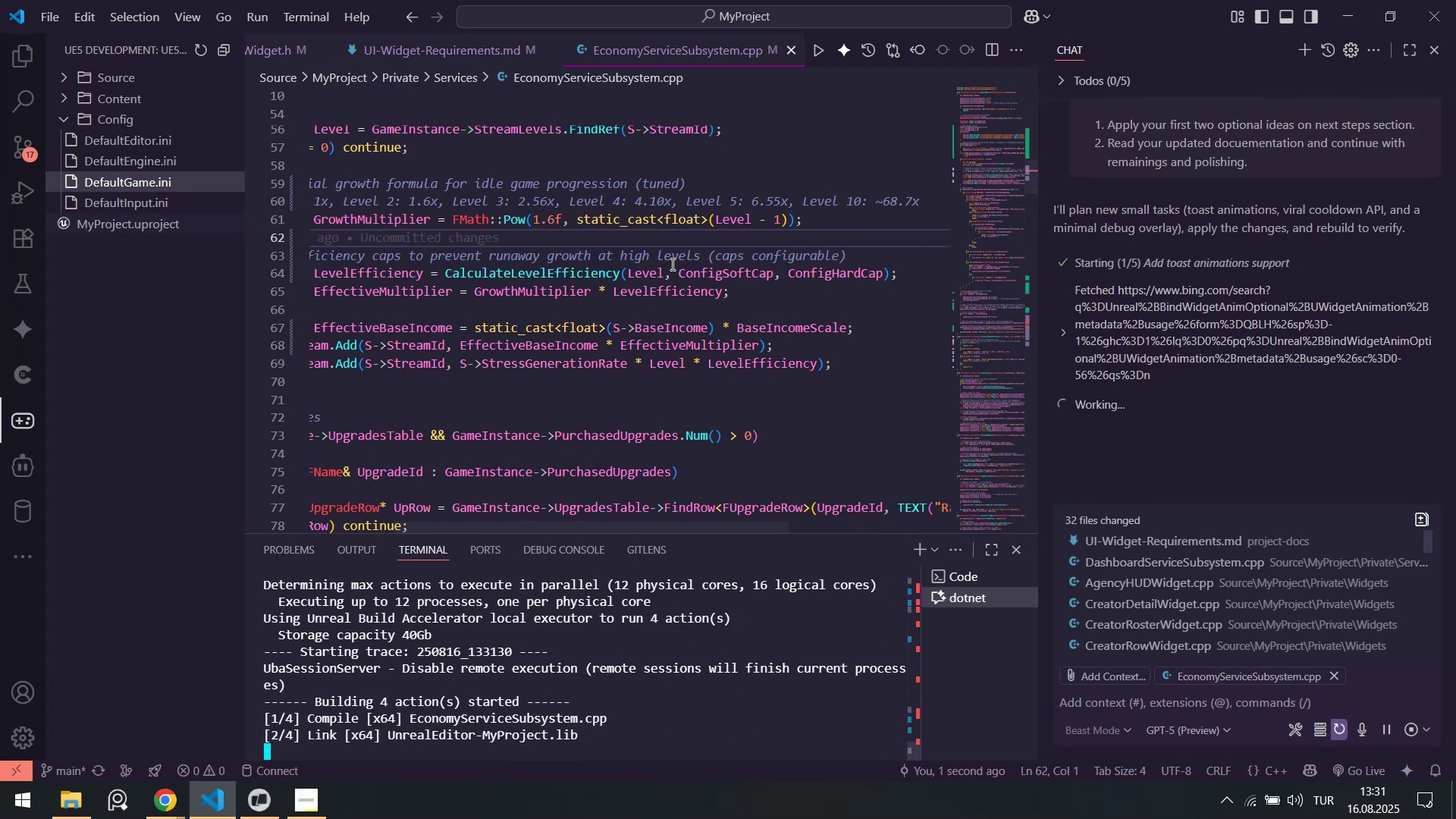 
mouse_move([690, 71])
 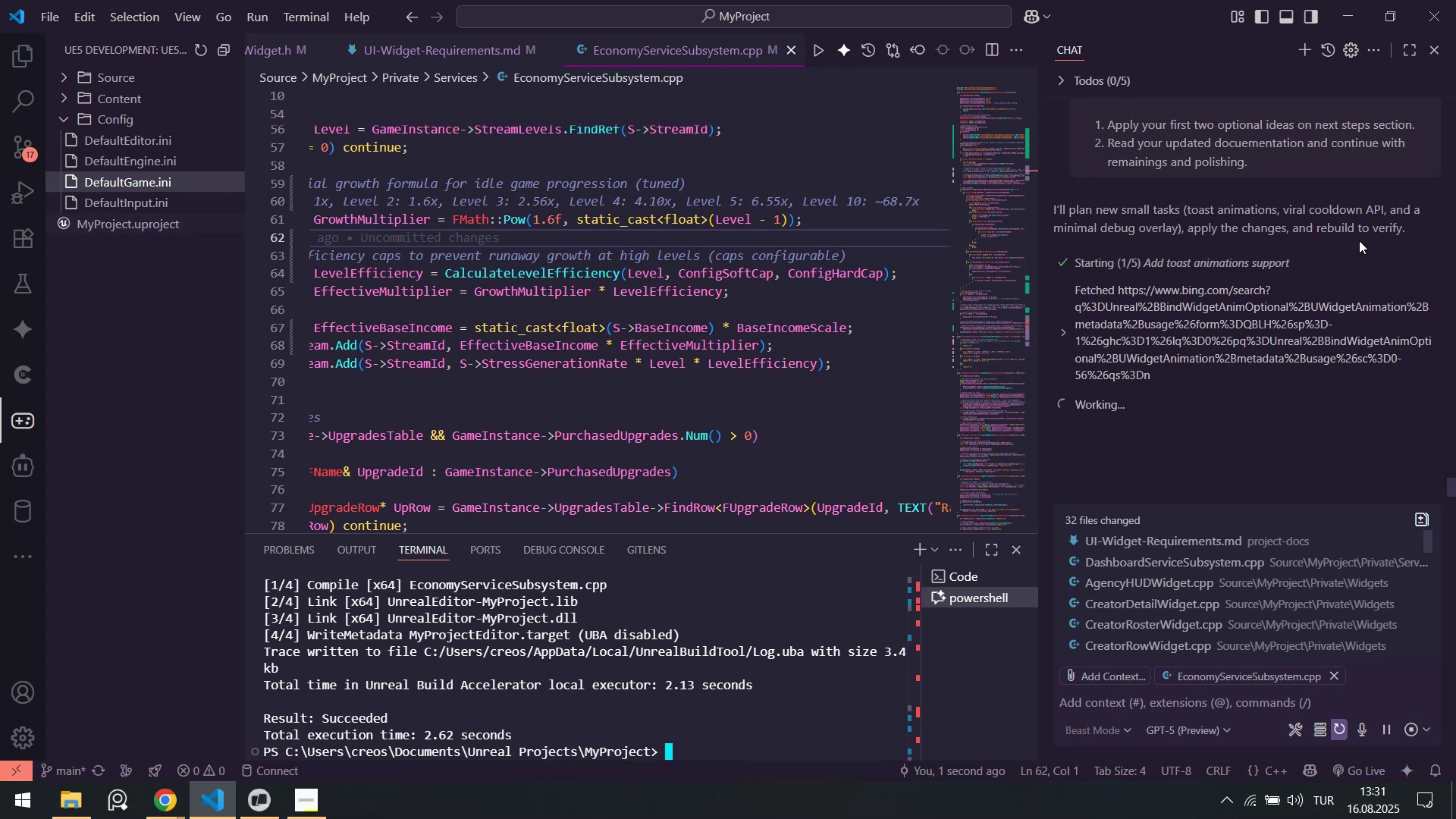 
wait(8.18)
 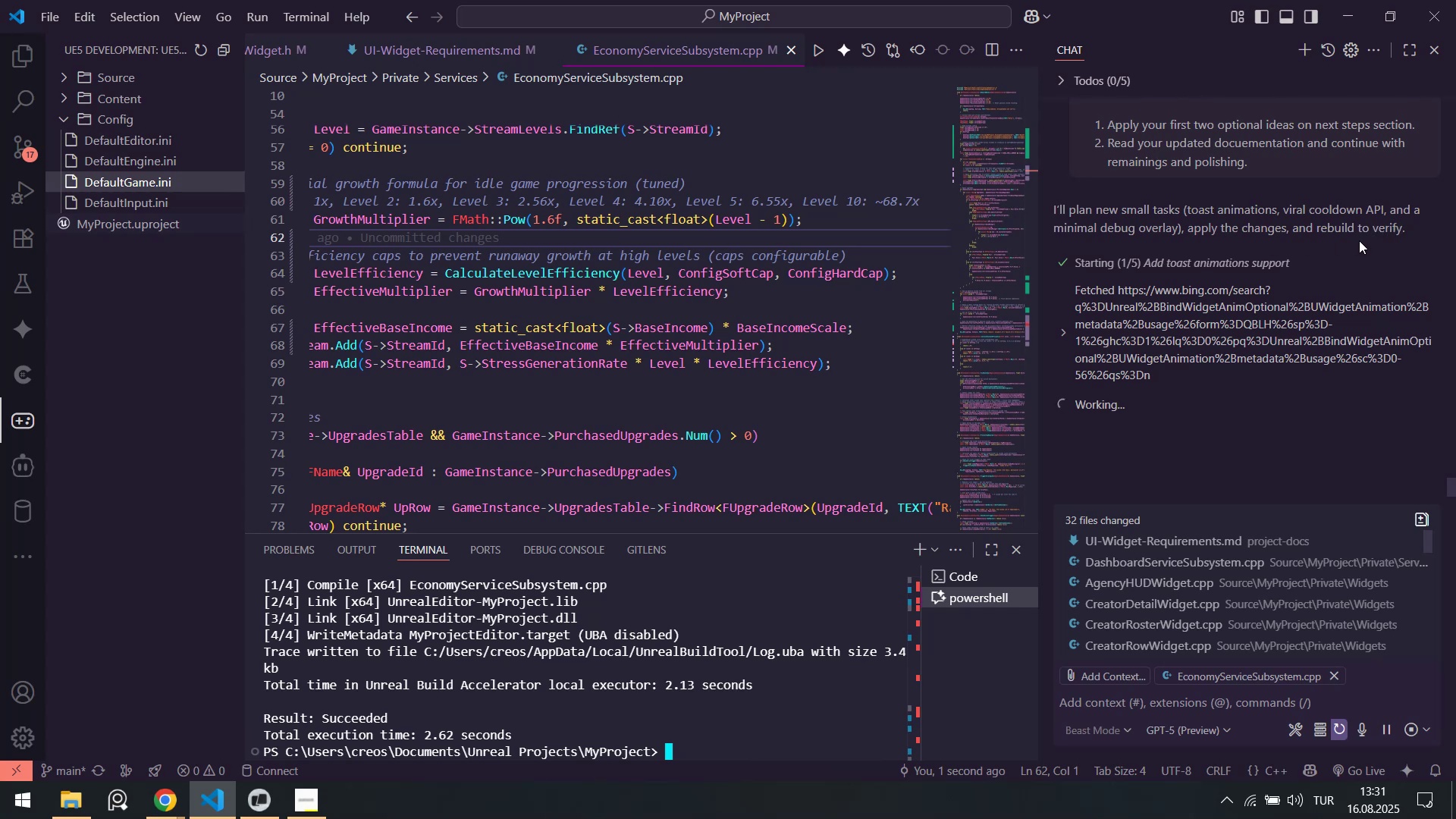 
scroll: coordinate [1213, 241], scroll_direction: up, amount: 2.0
 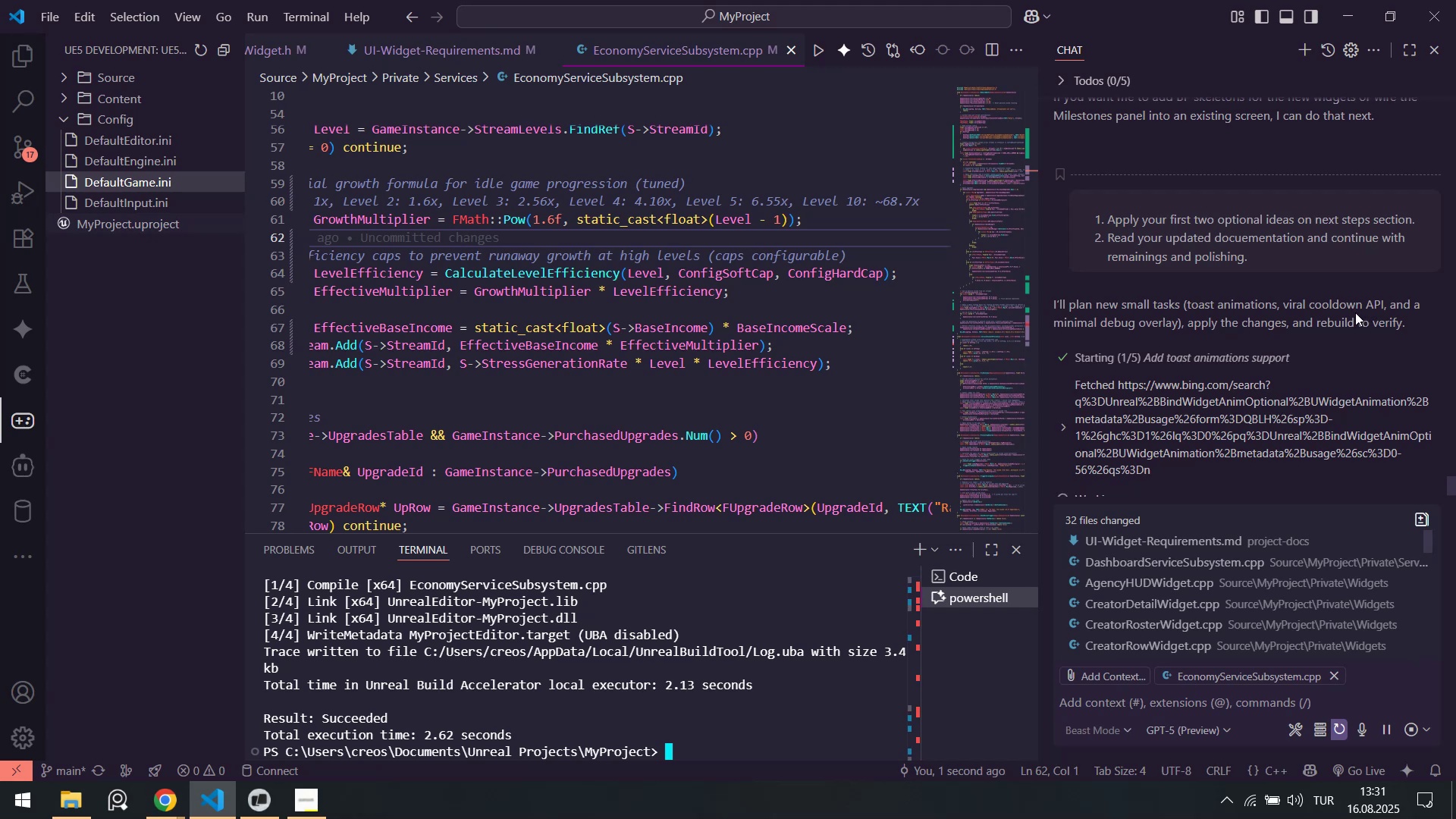 
wait(5.7)
 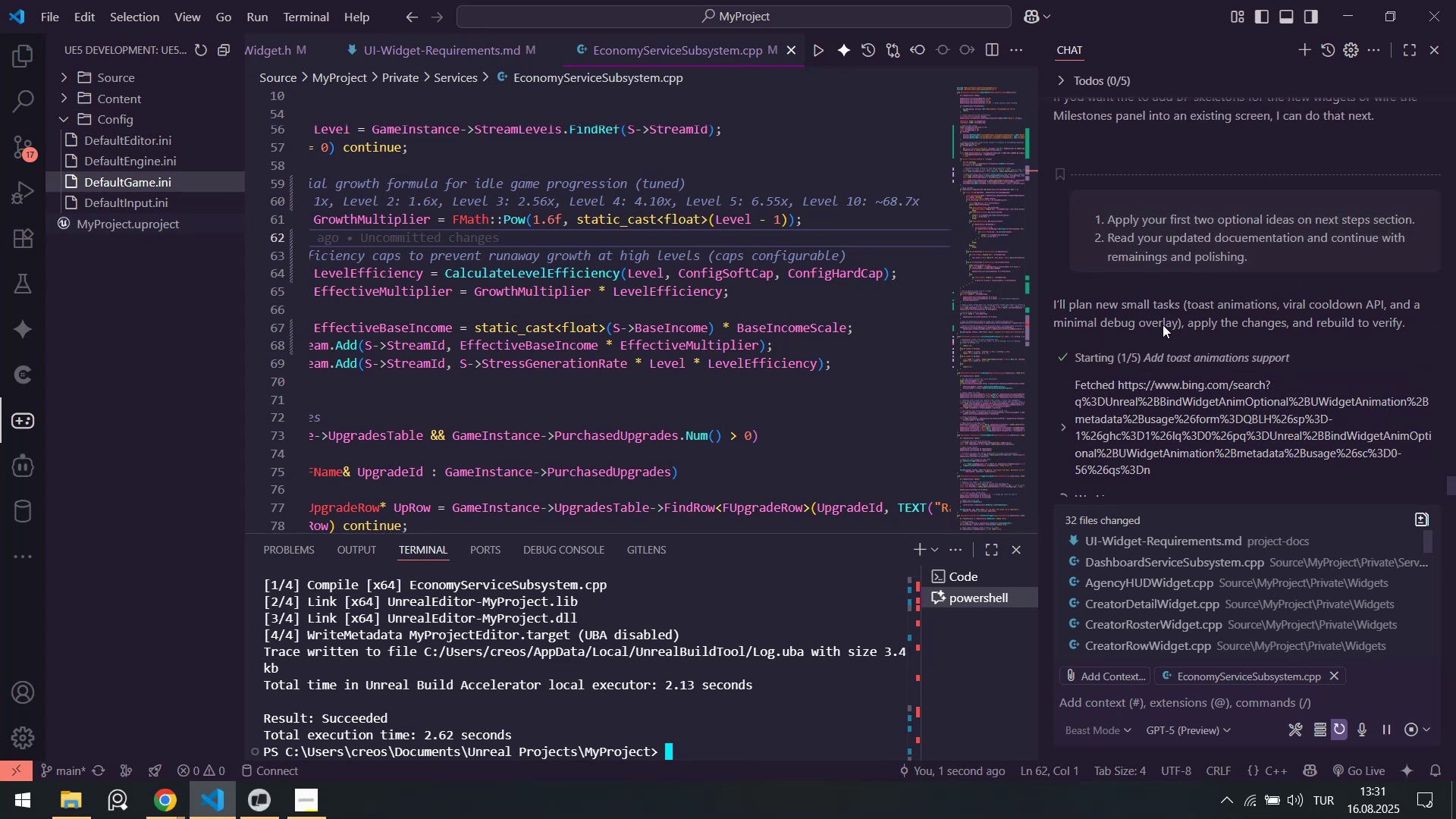 
scroll: coordinate [1360, 312], scroll_direction: down, amount: 2.0
 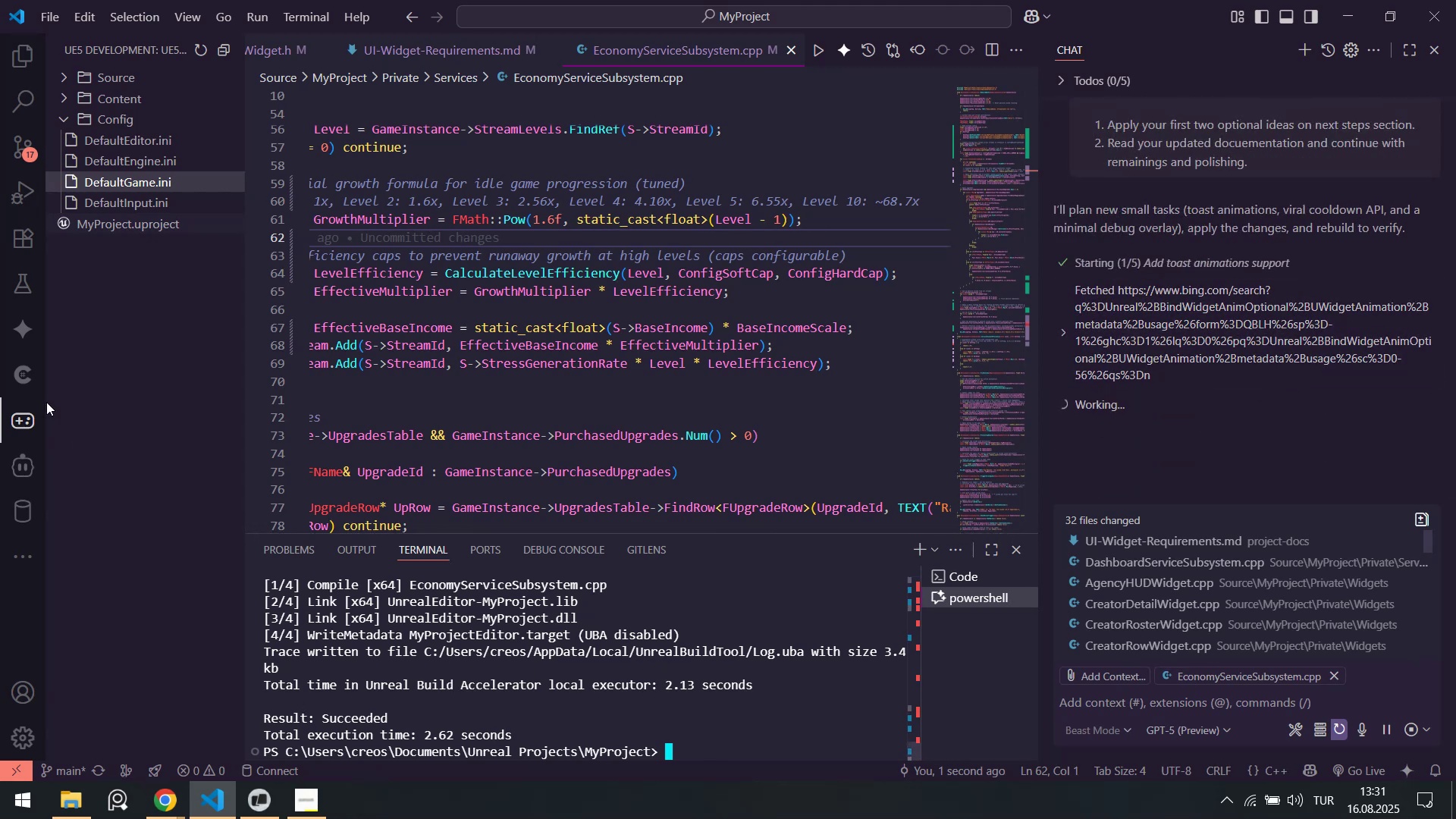 
right_click([109, 226])
 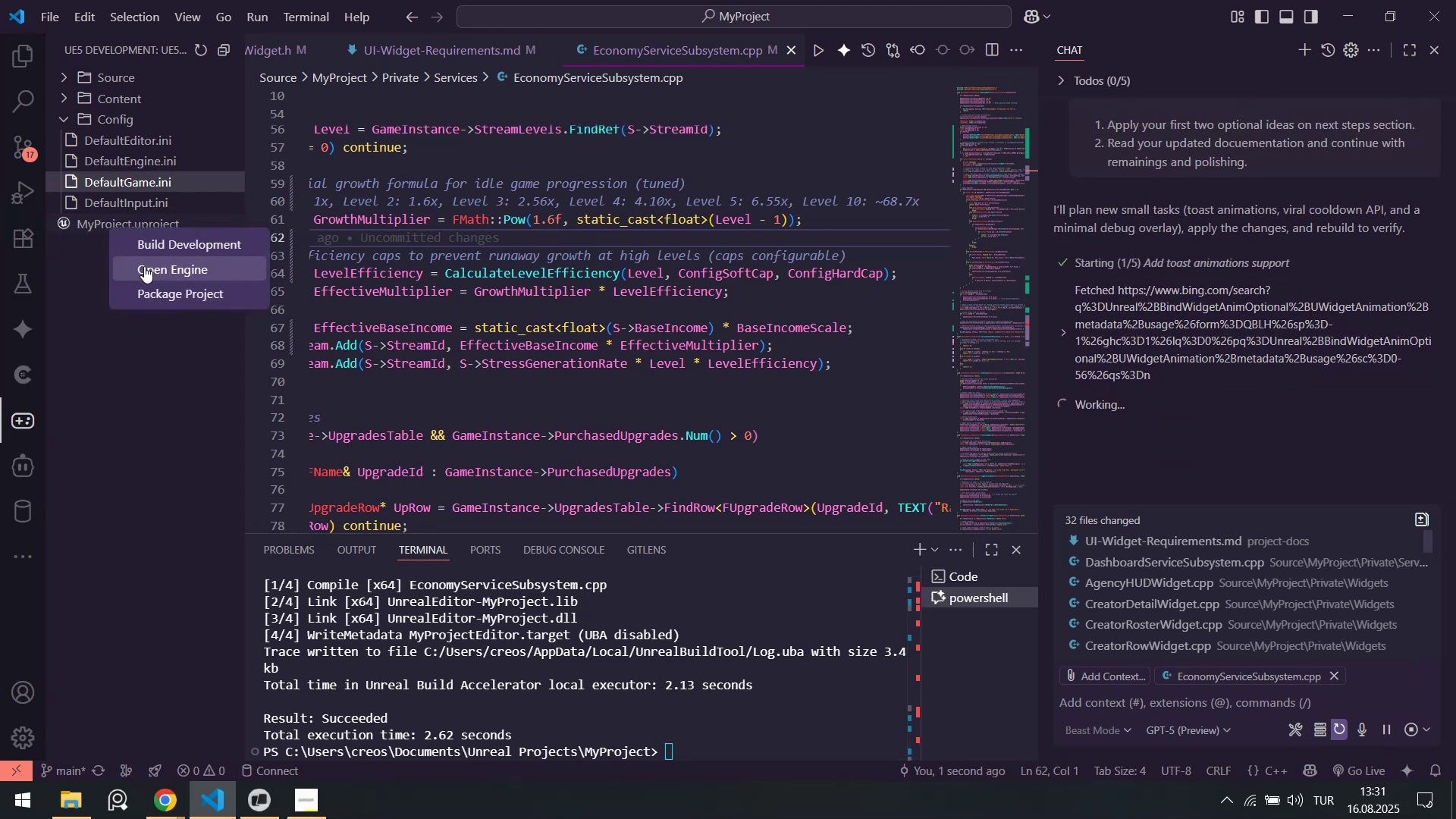 
left_click([144, 267])
 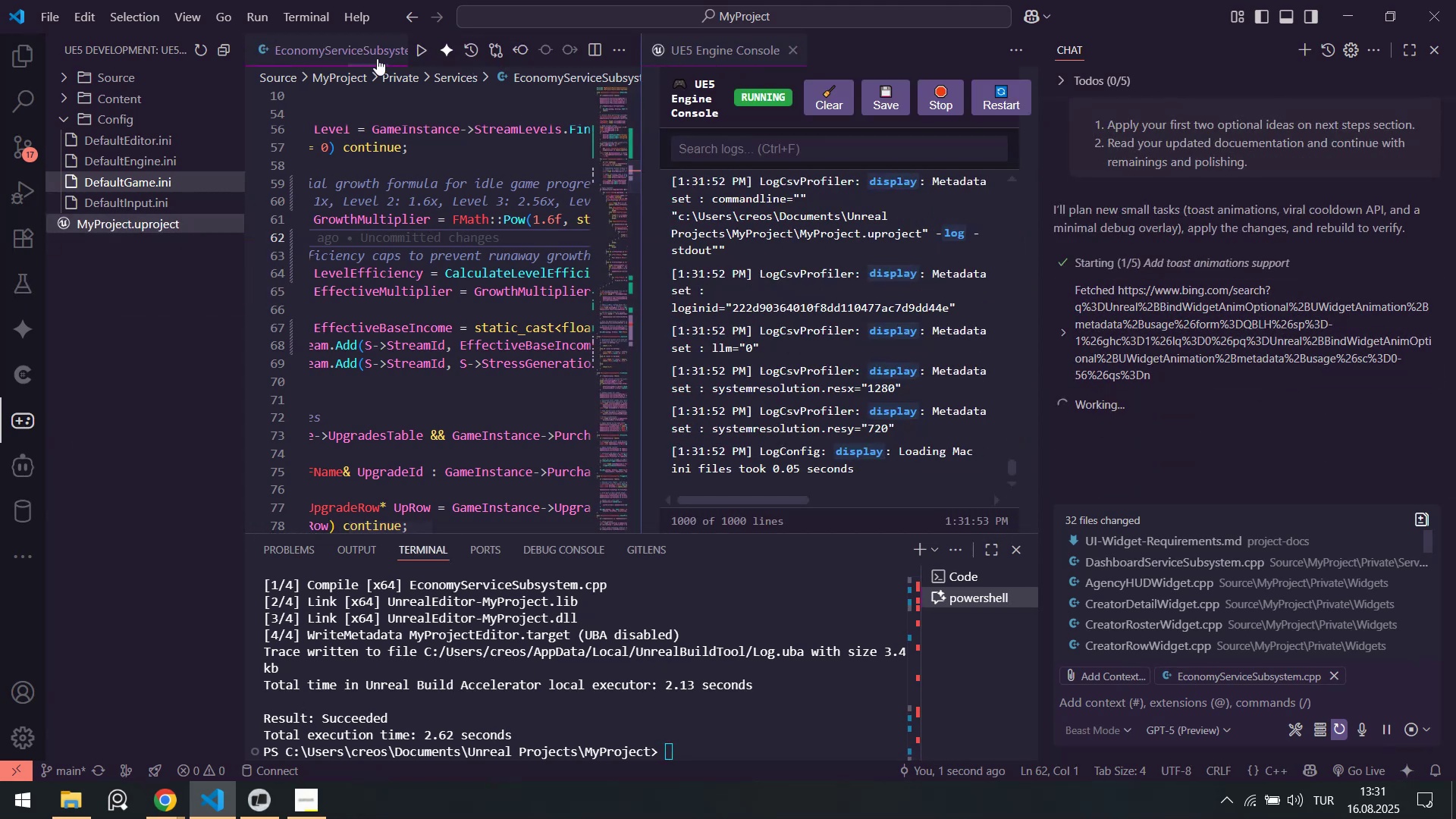 
right_click([343, 52])
 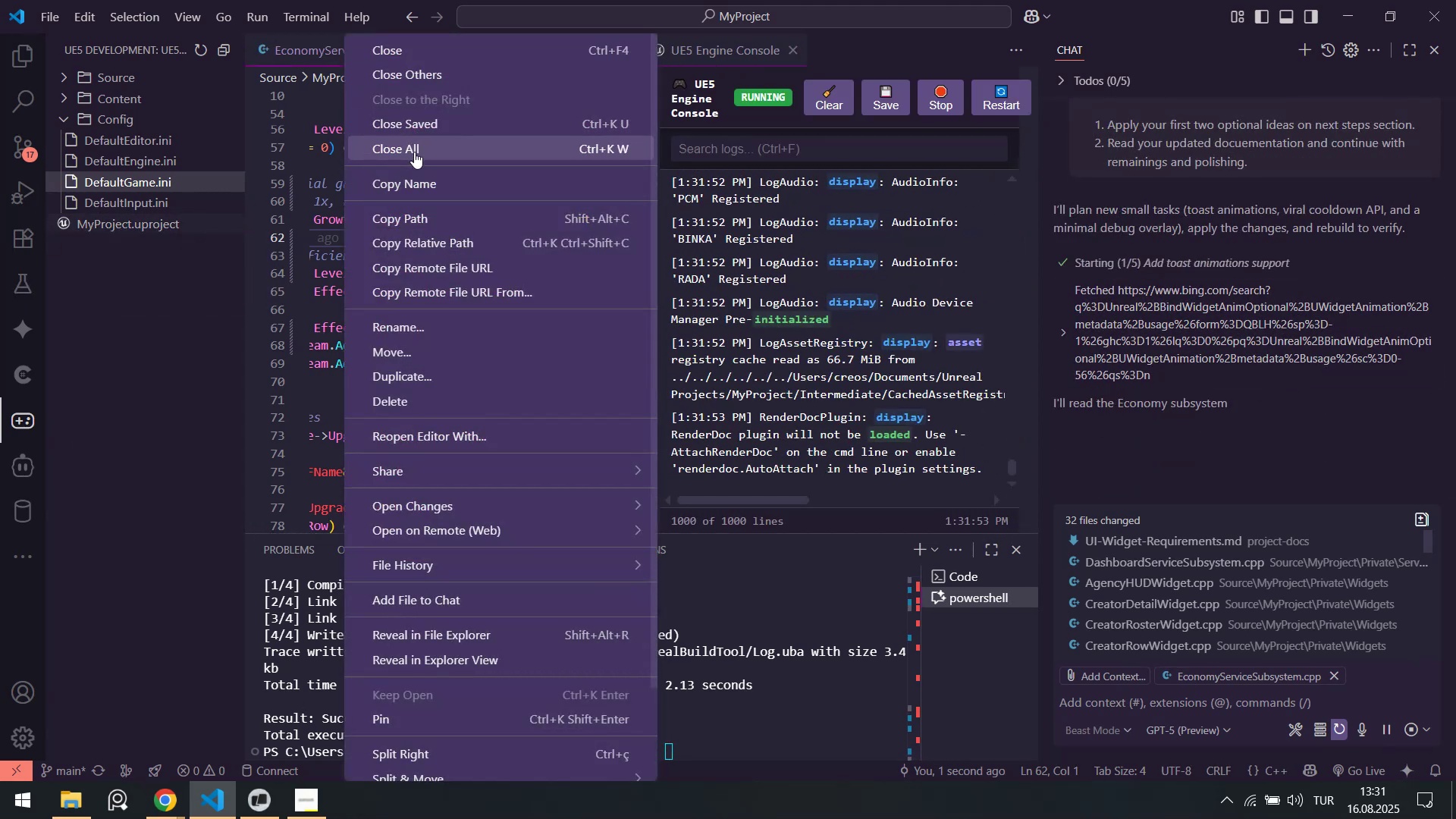 
left_click([414, 152])
 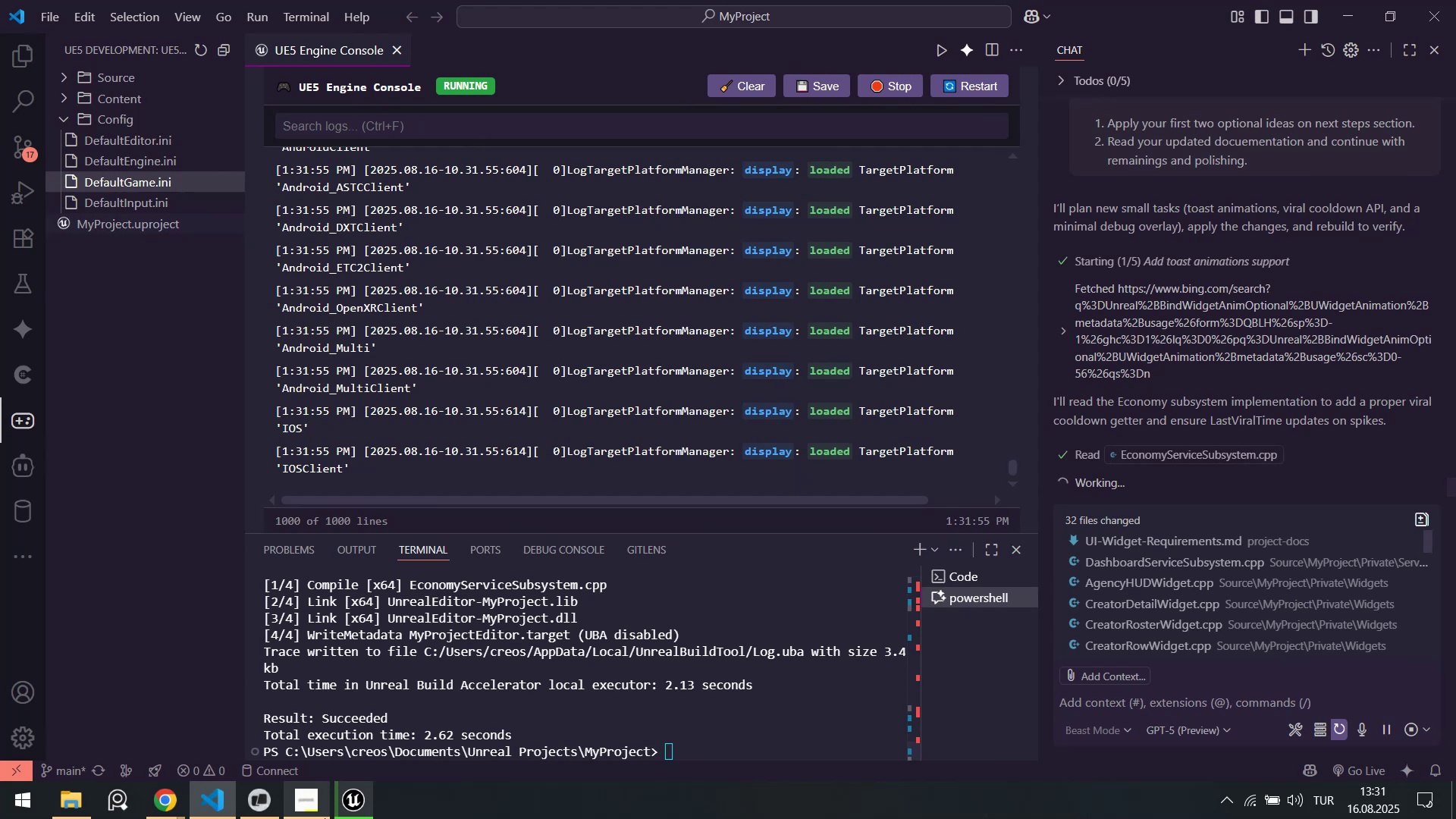 
left_click([365, 808])
 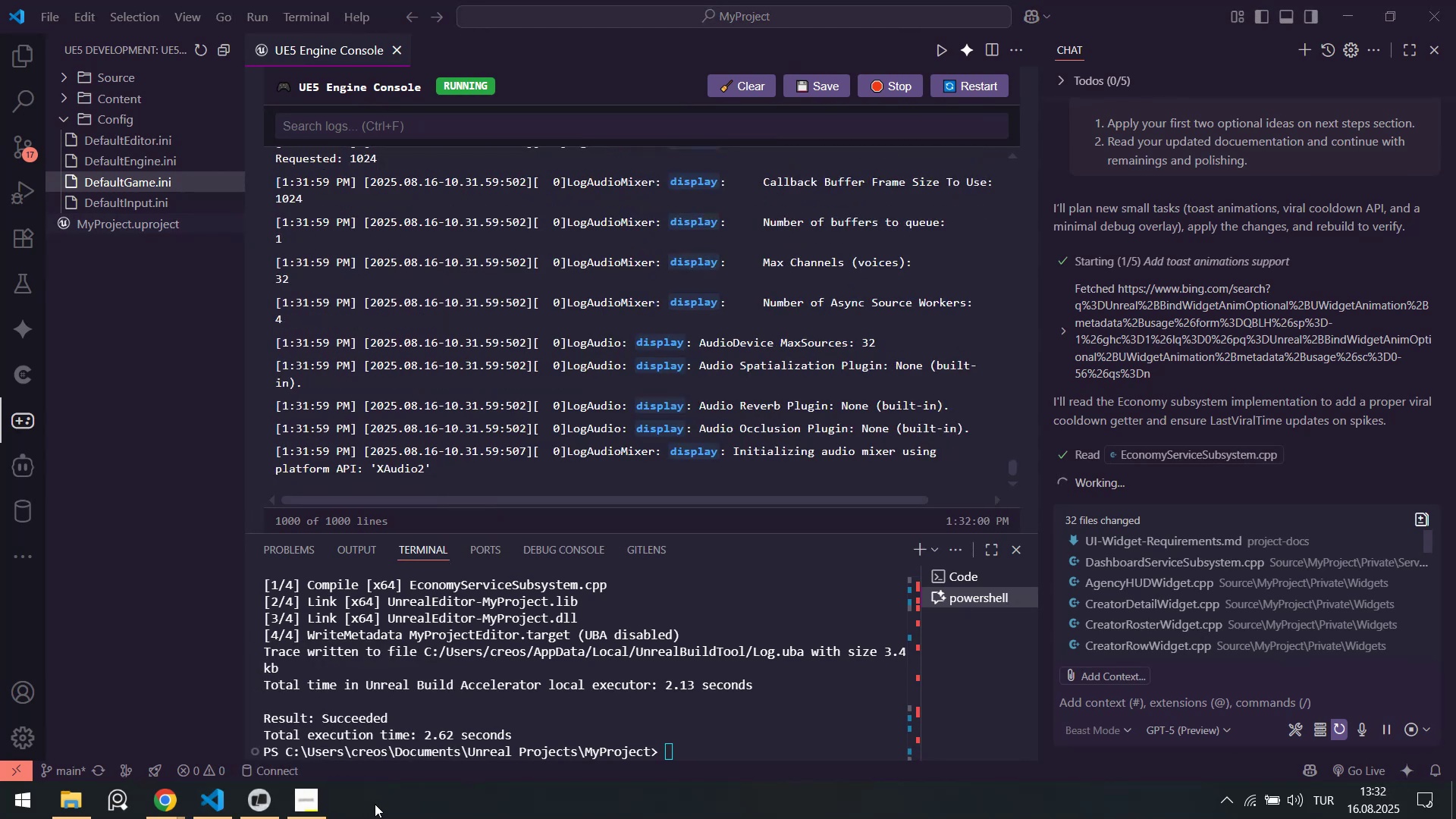 
wait(5.63)
 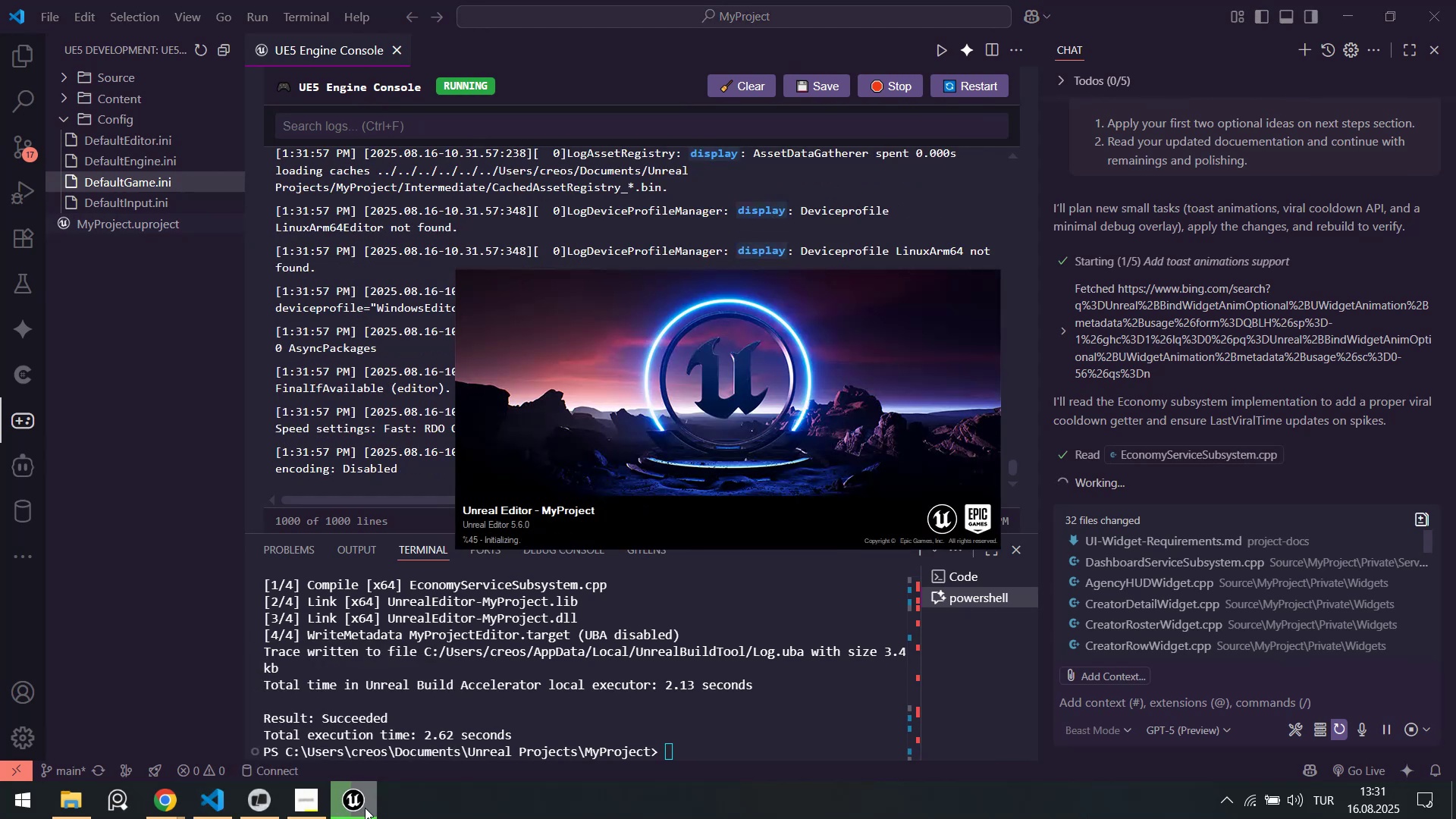 
right_click([365, 502])
 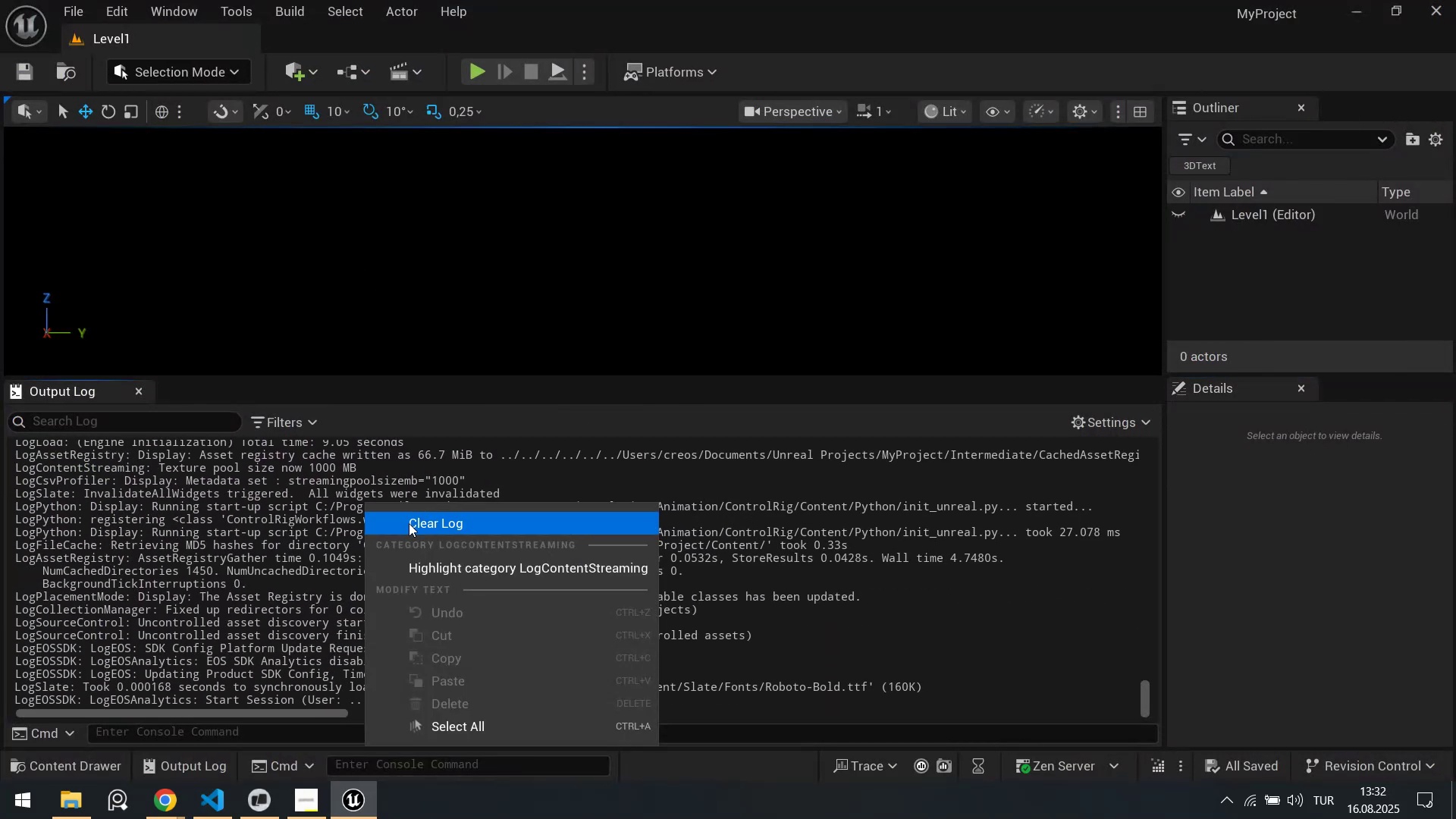 
left_click([409, 524])
 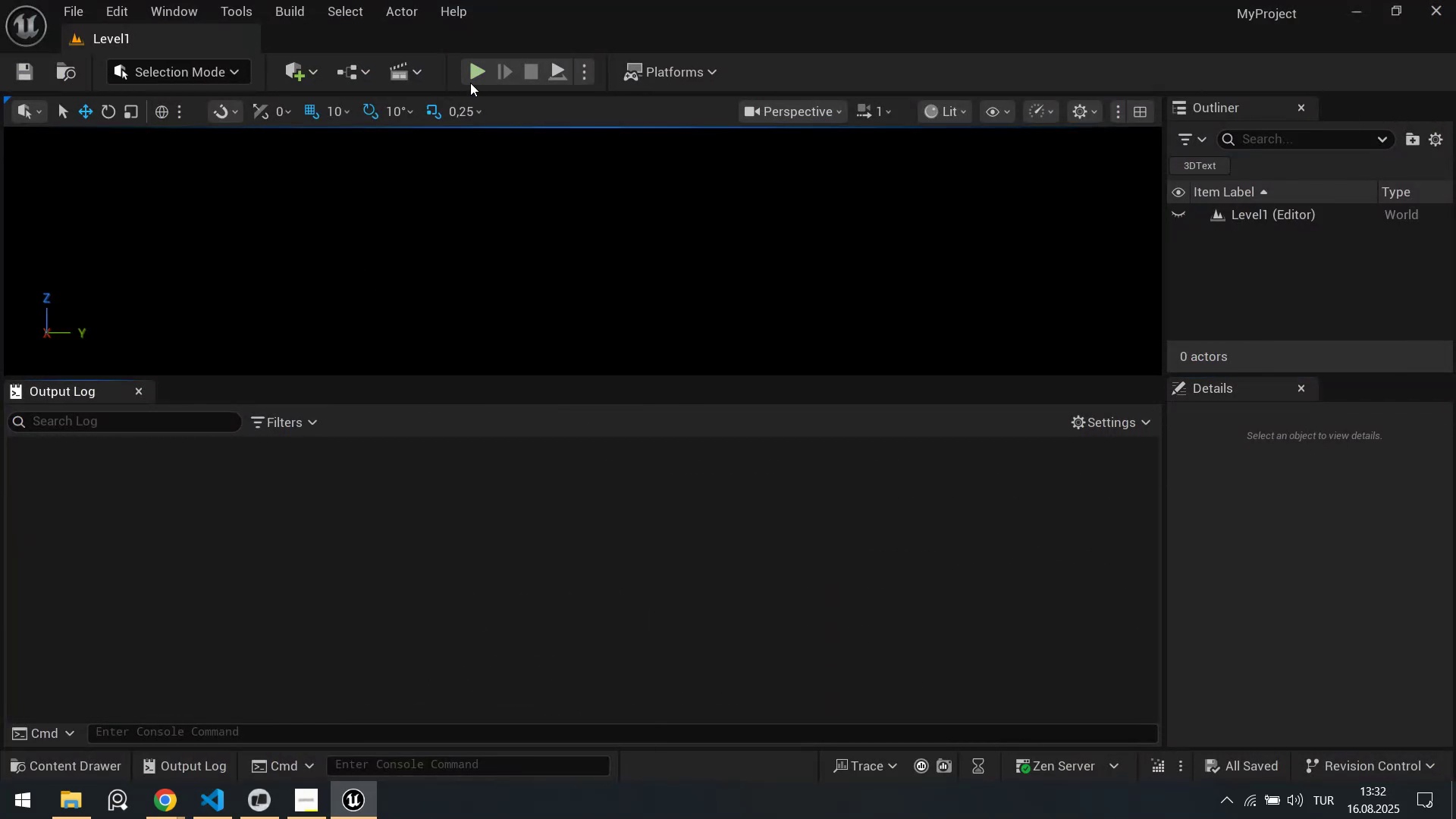 
left_click([470, 77])
 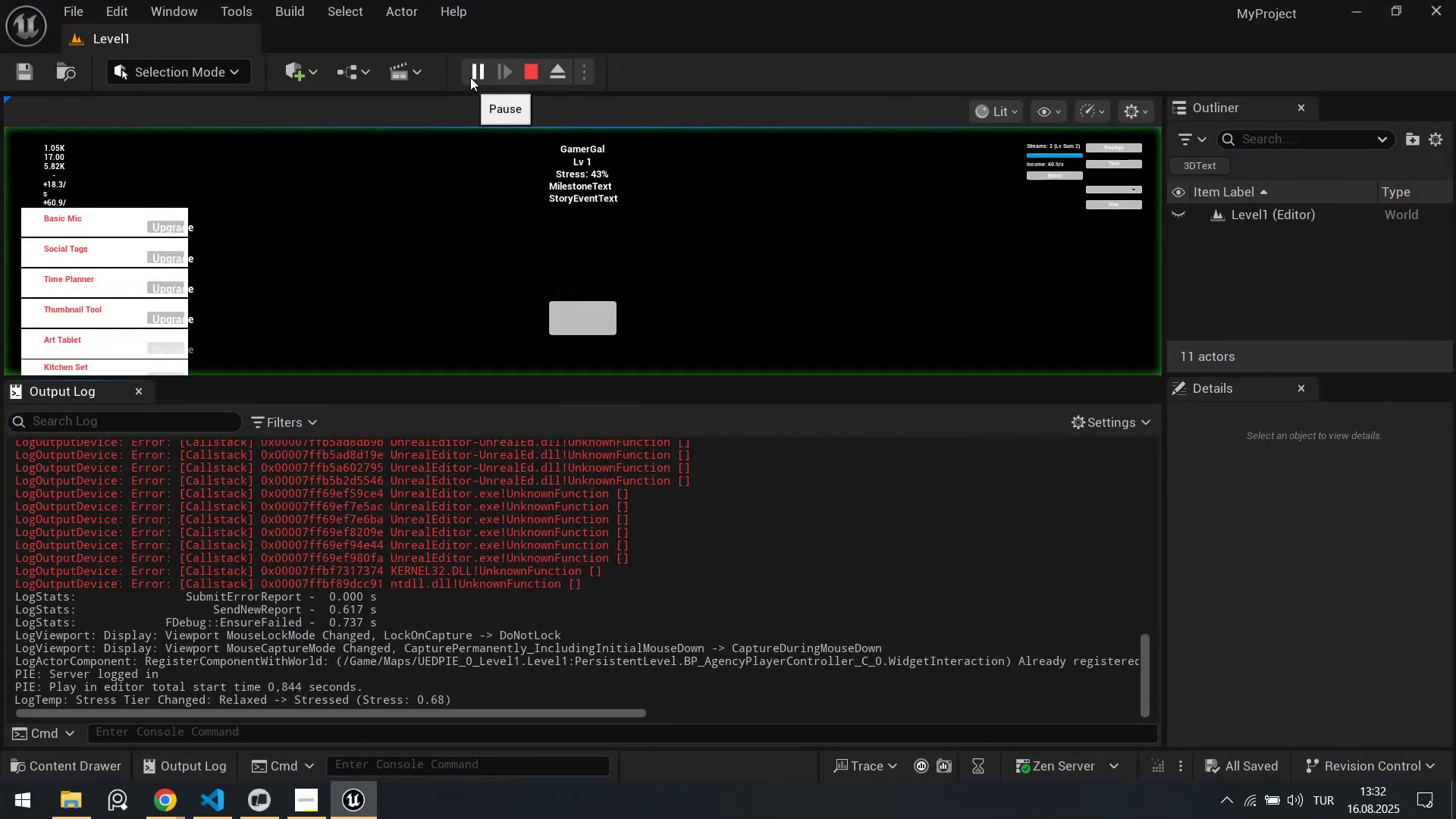 
left_click([481, 73])
 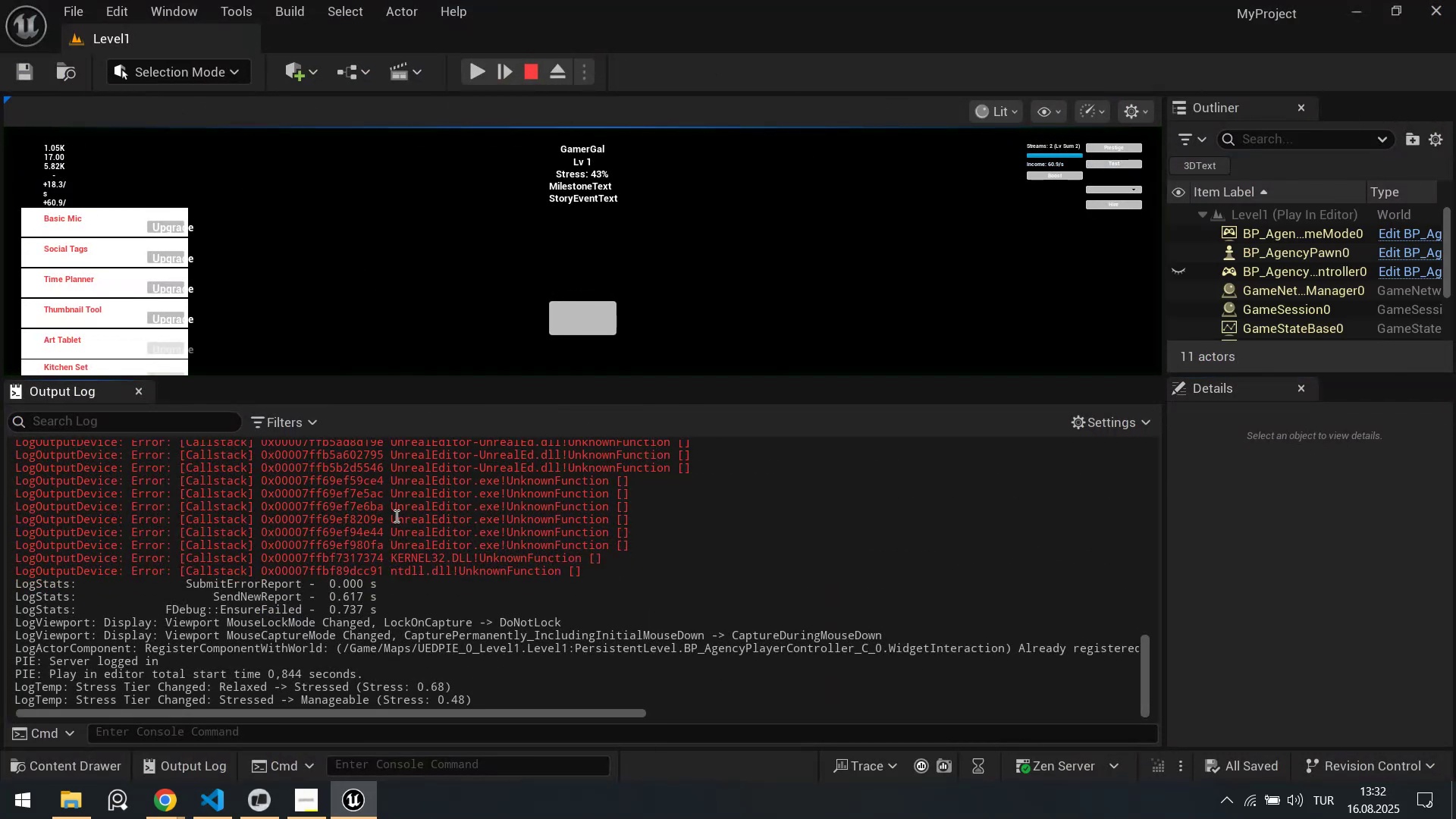 
right_click([395, 516])
 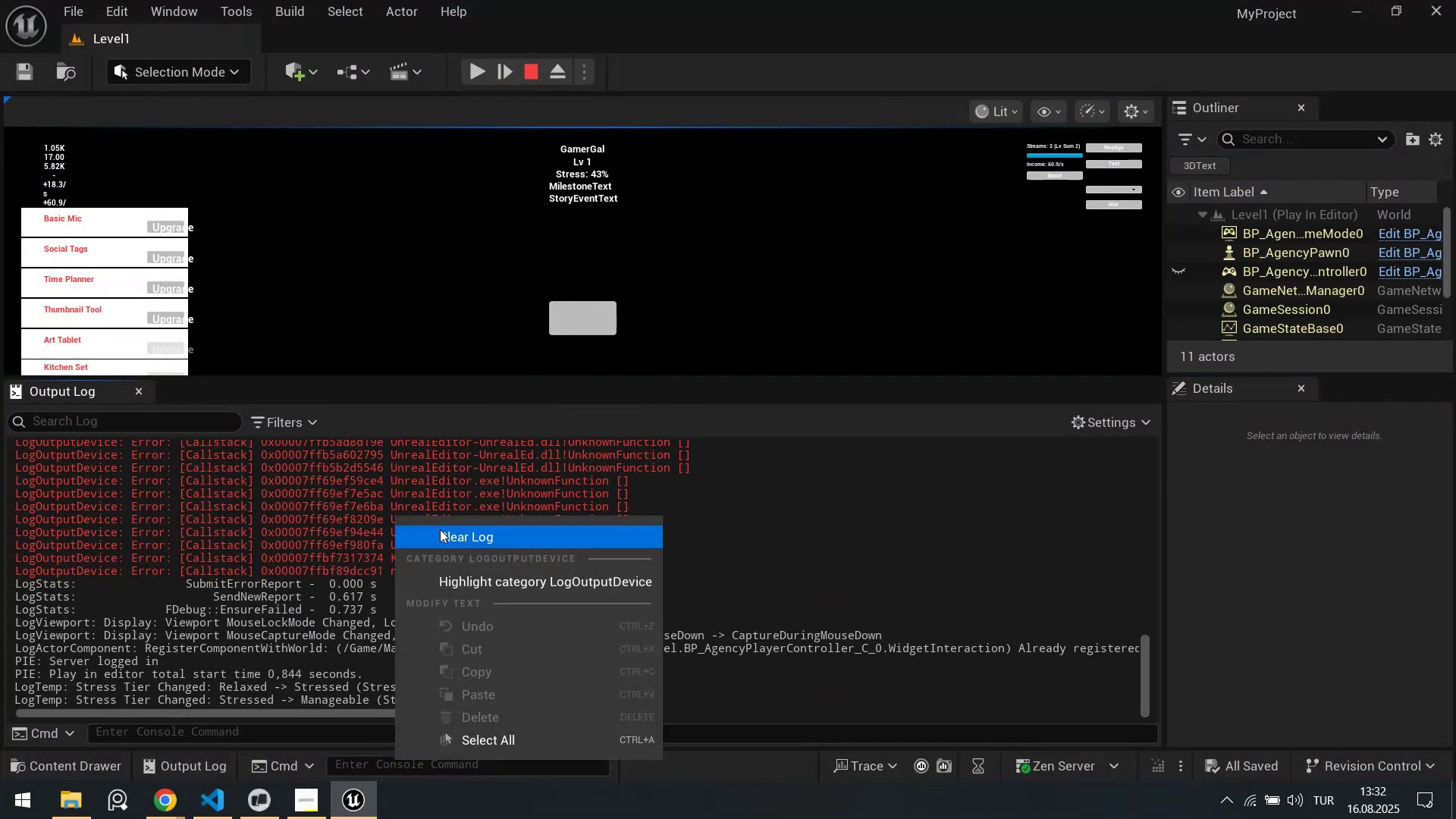 
left_click([440, 529])
 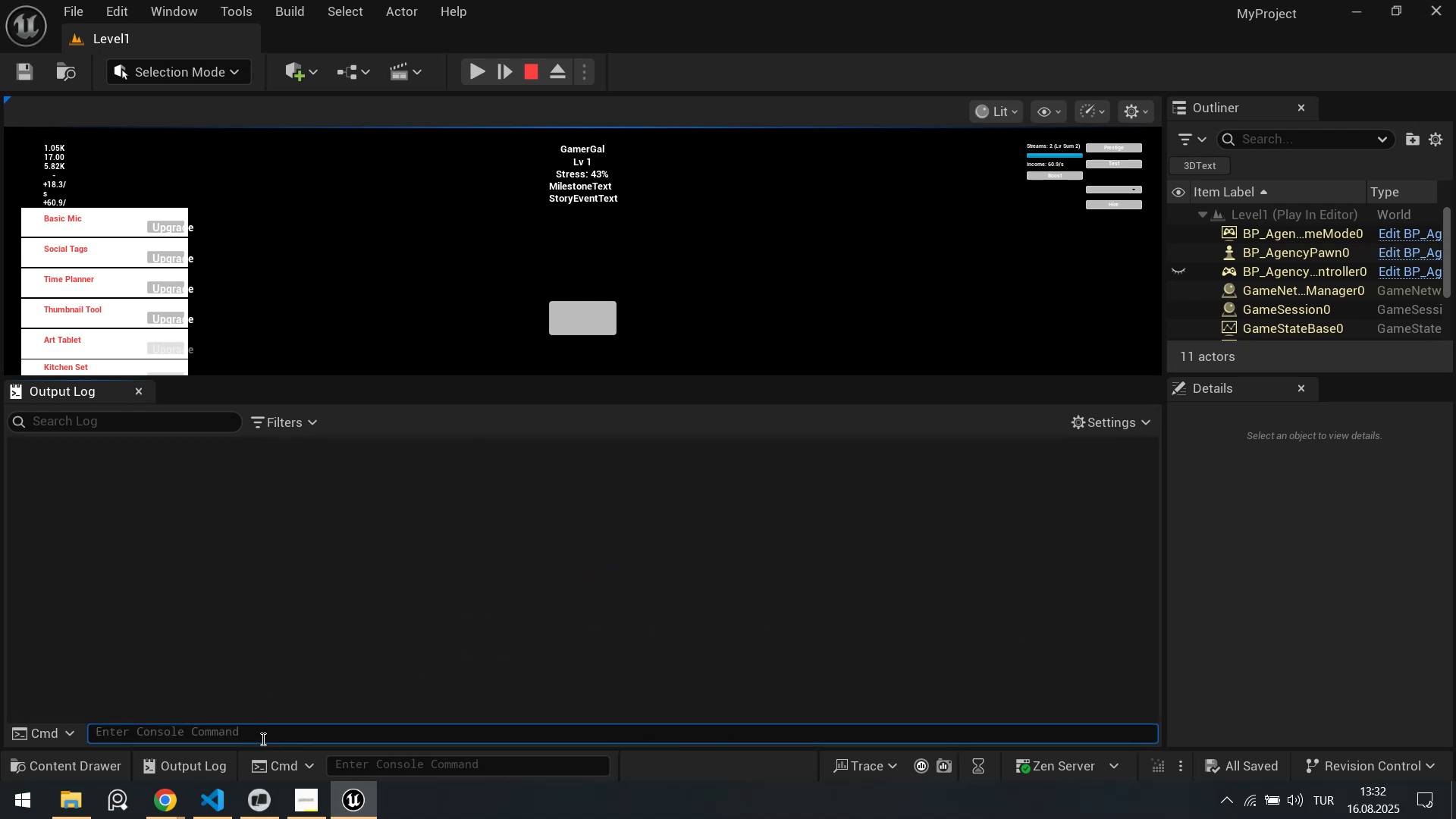 
type(my)
 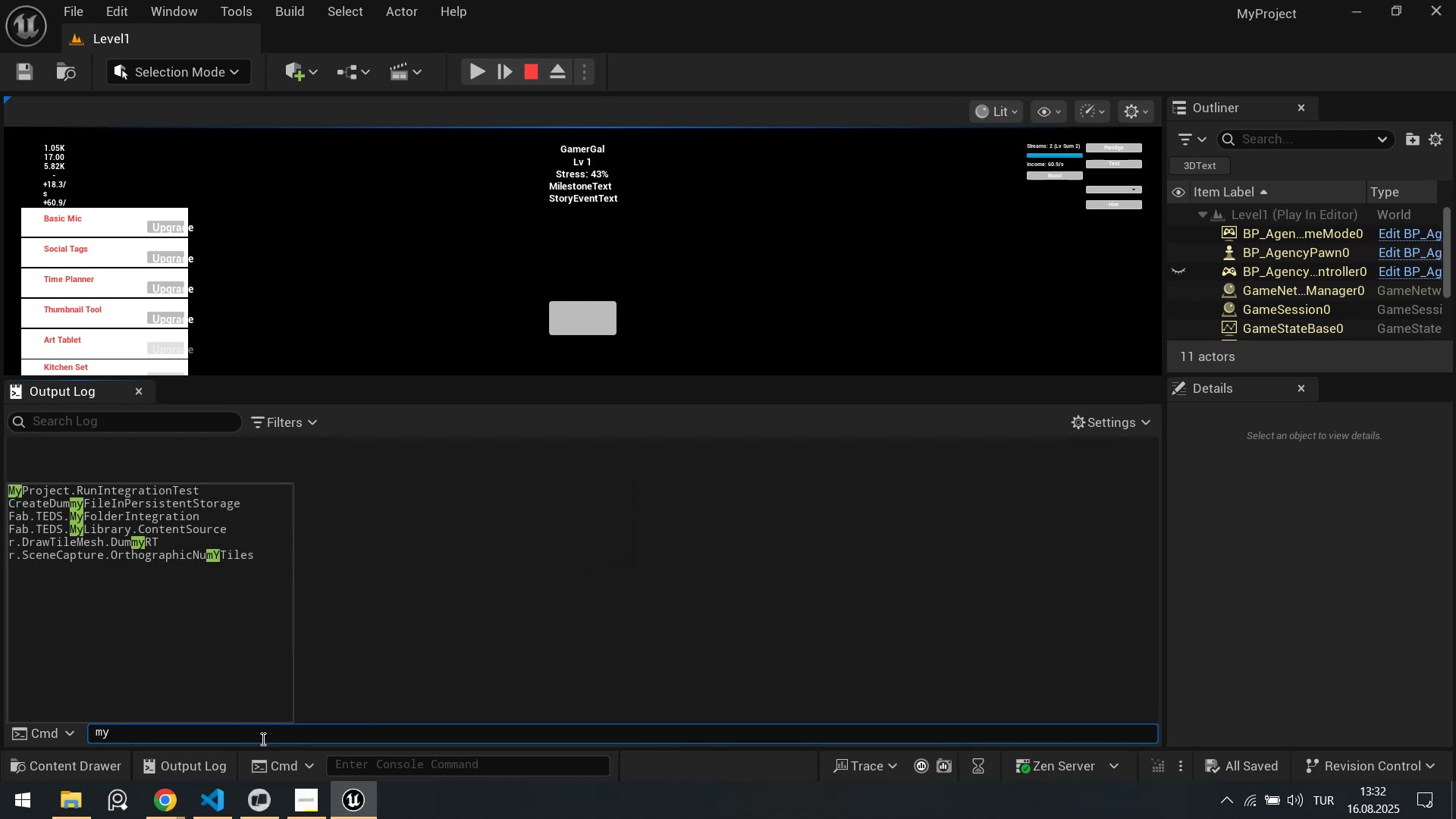 
key(ArrowDown)
 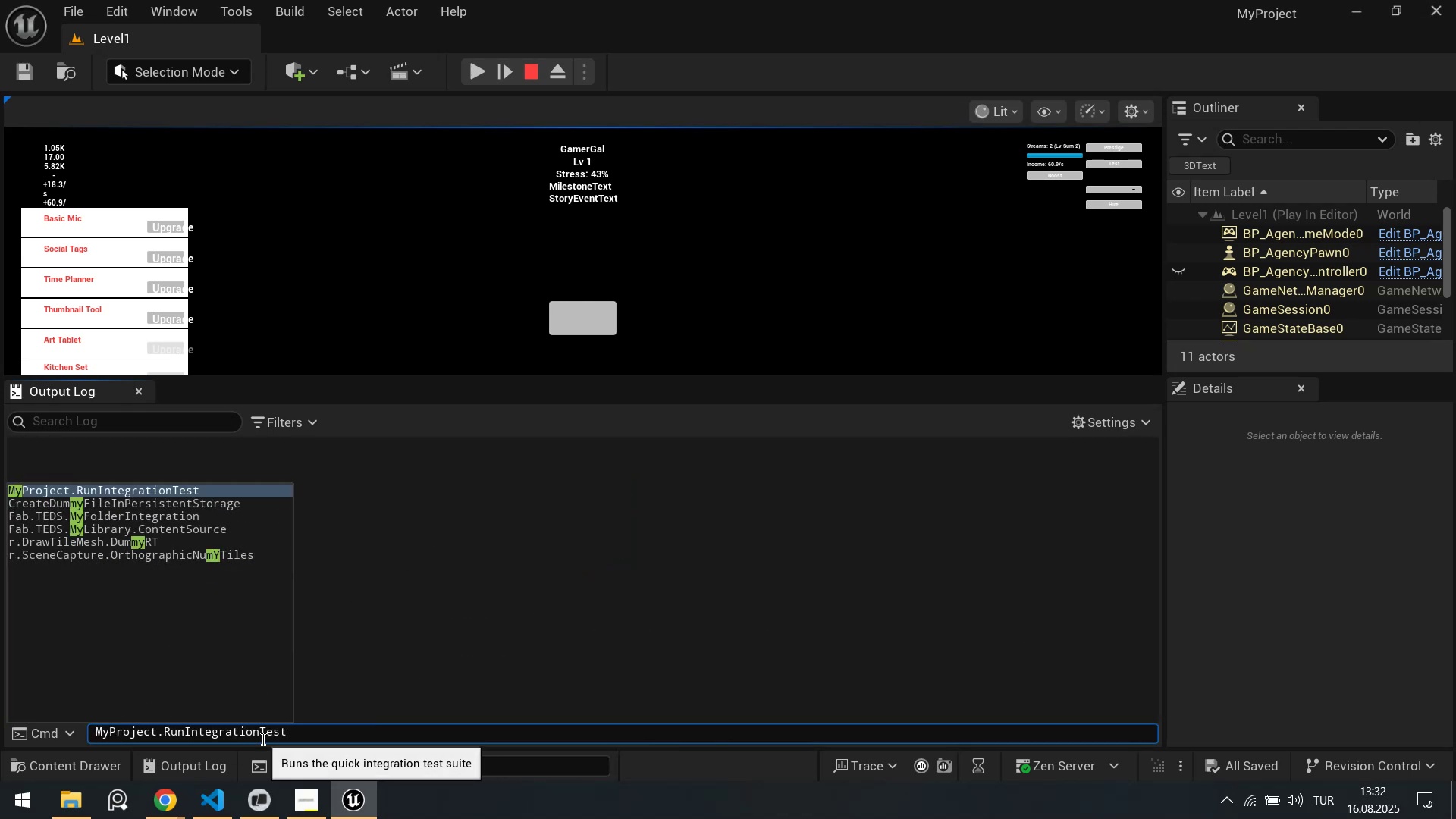 
key(Enter)
 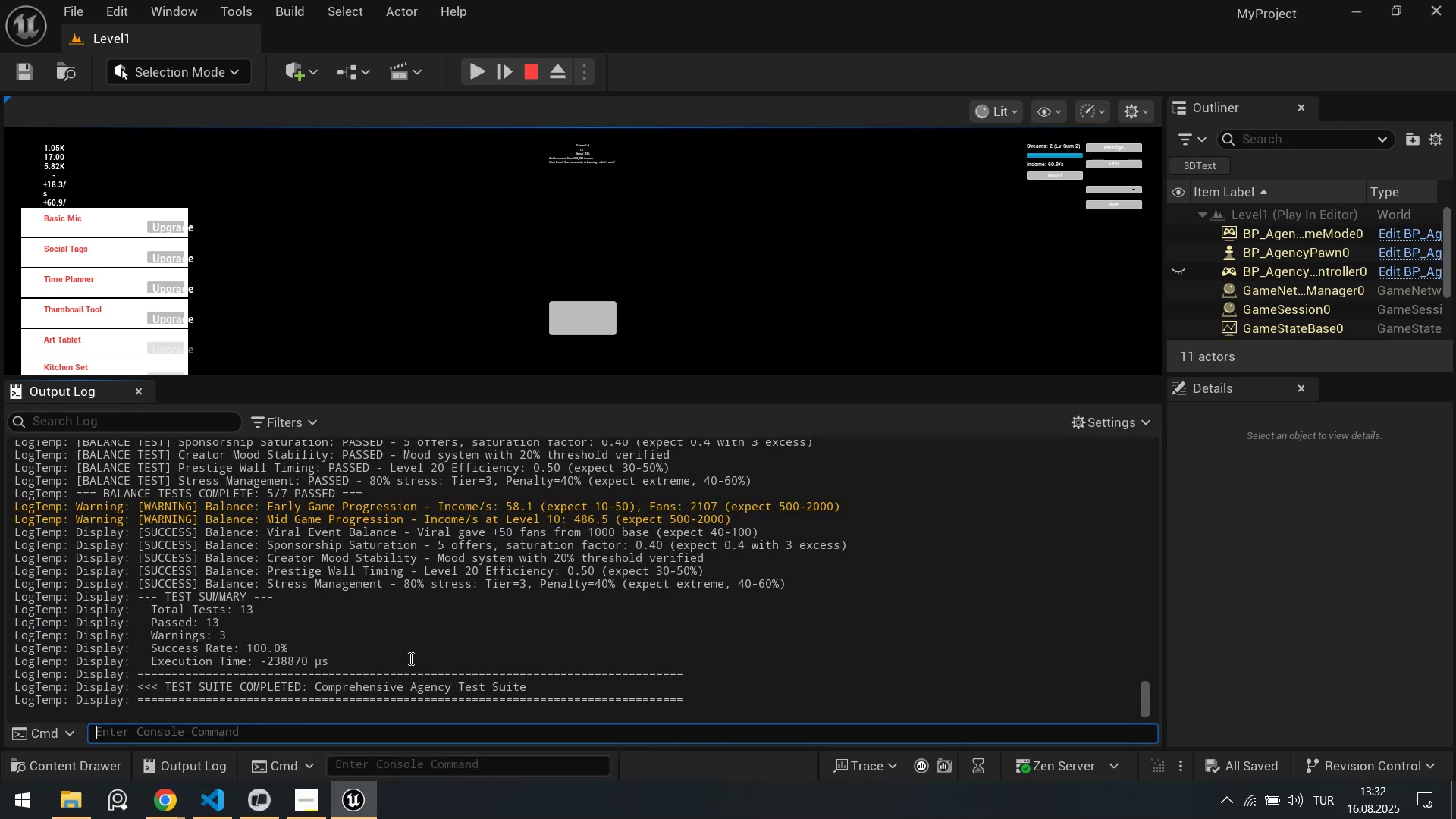 
left_click([450, 647])
 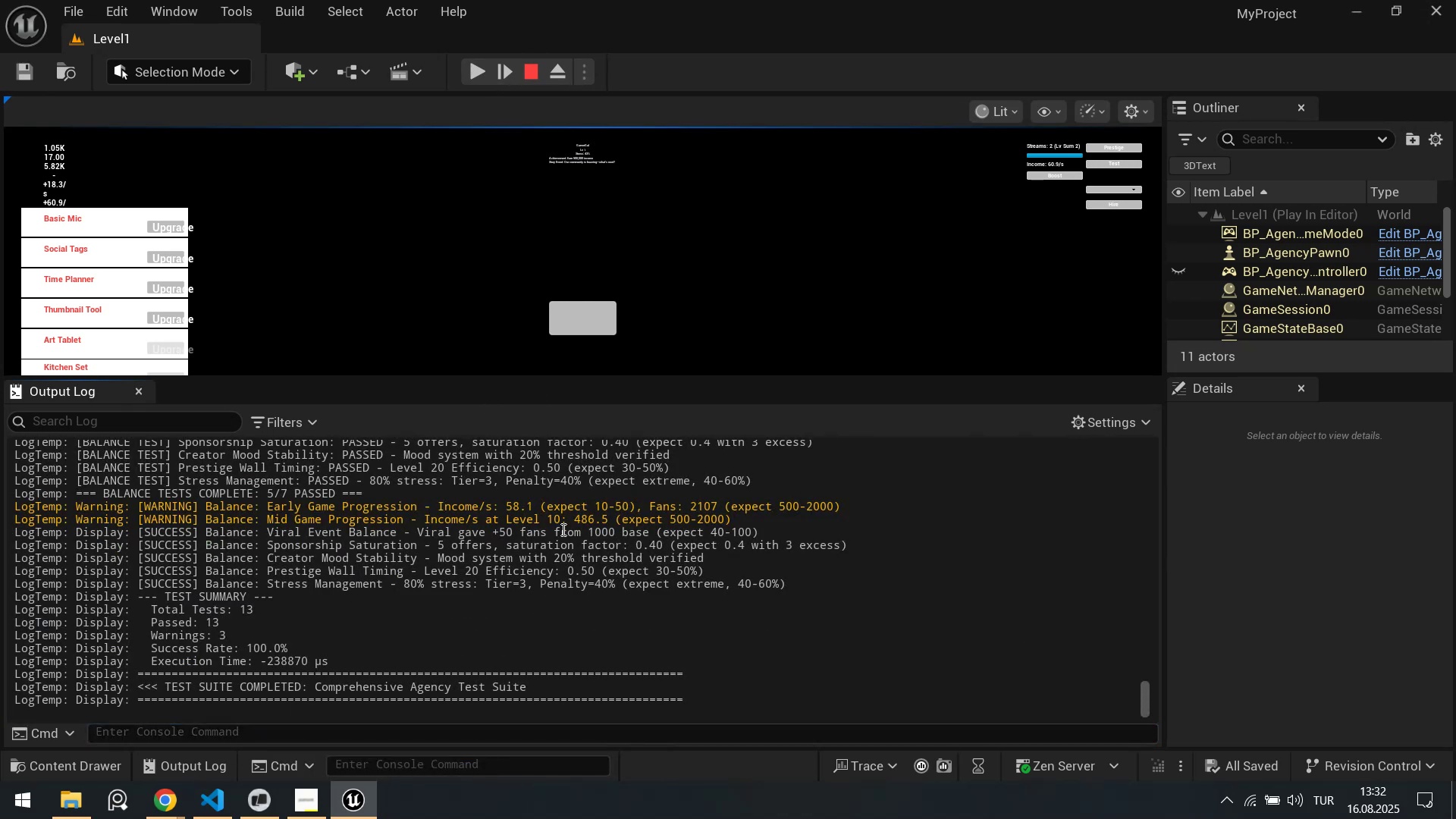 
left_click_drag(start_coordinate=[497, 517], to_coordinate=[643, 516])
 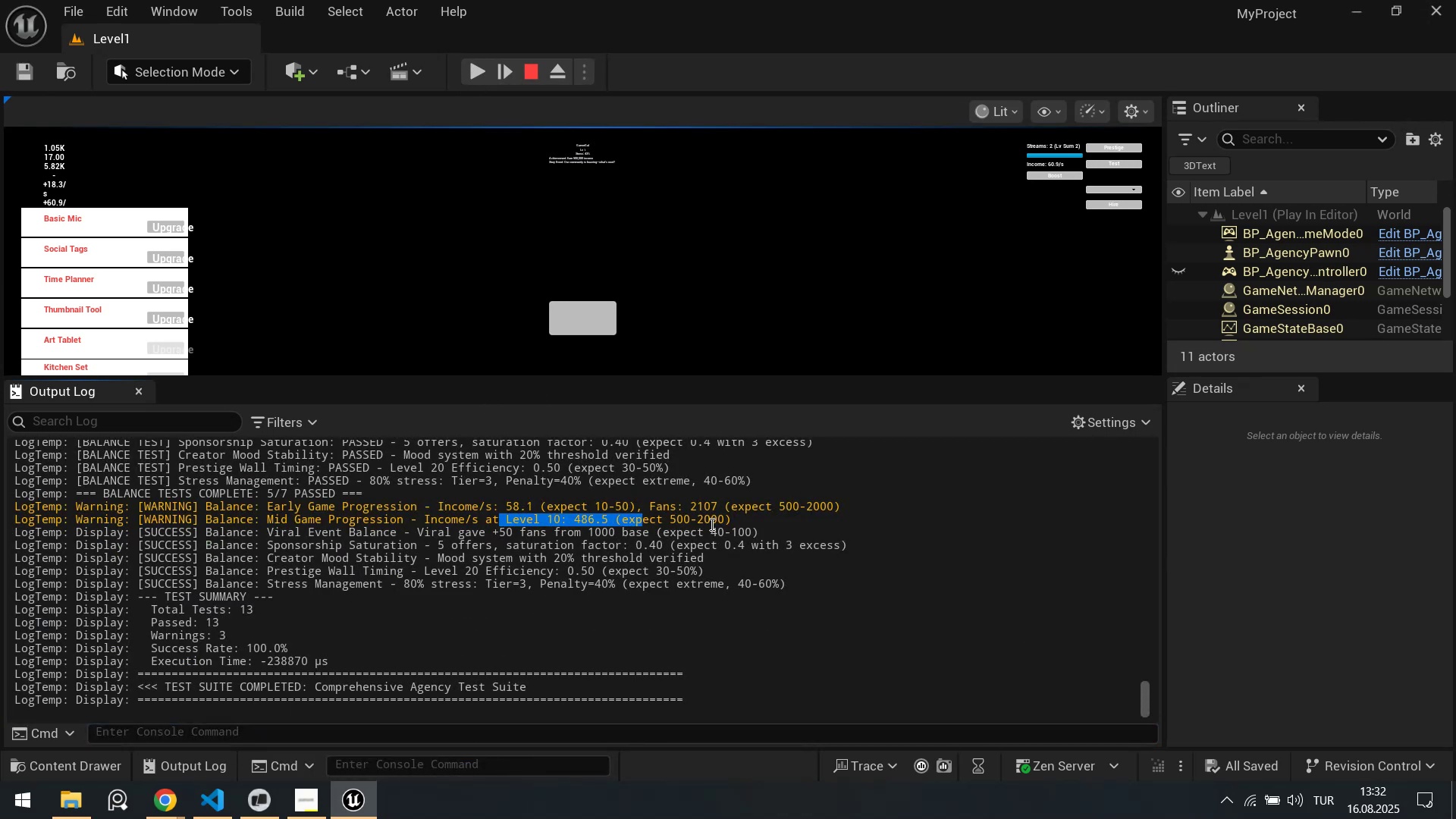 
left_click([711, 524])
 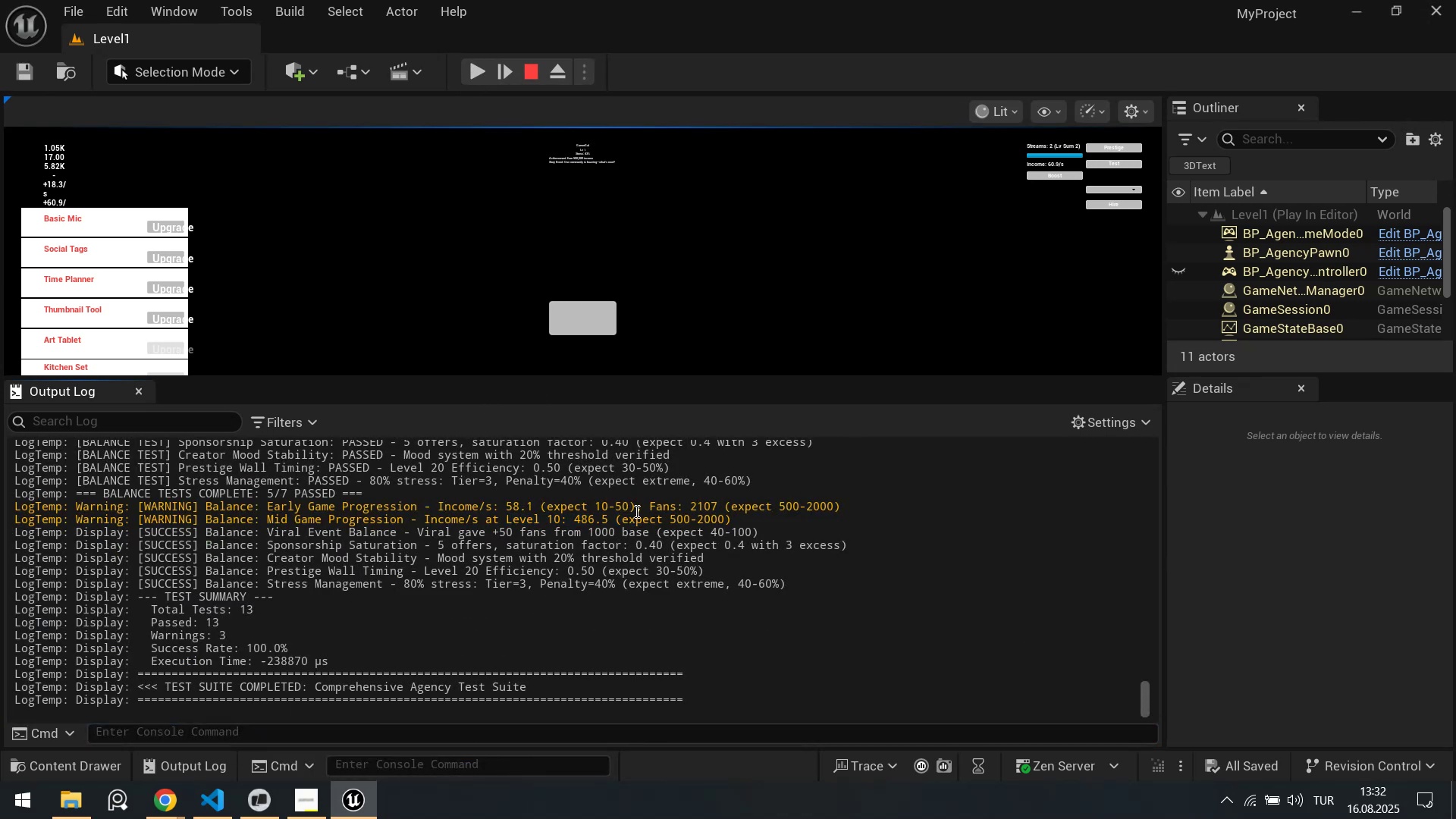 
left_click_drag(start_coordinate=[655, 507], to_coordinate=[767, 507])
 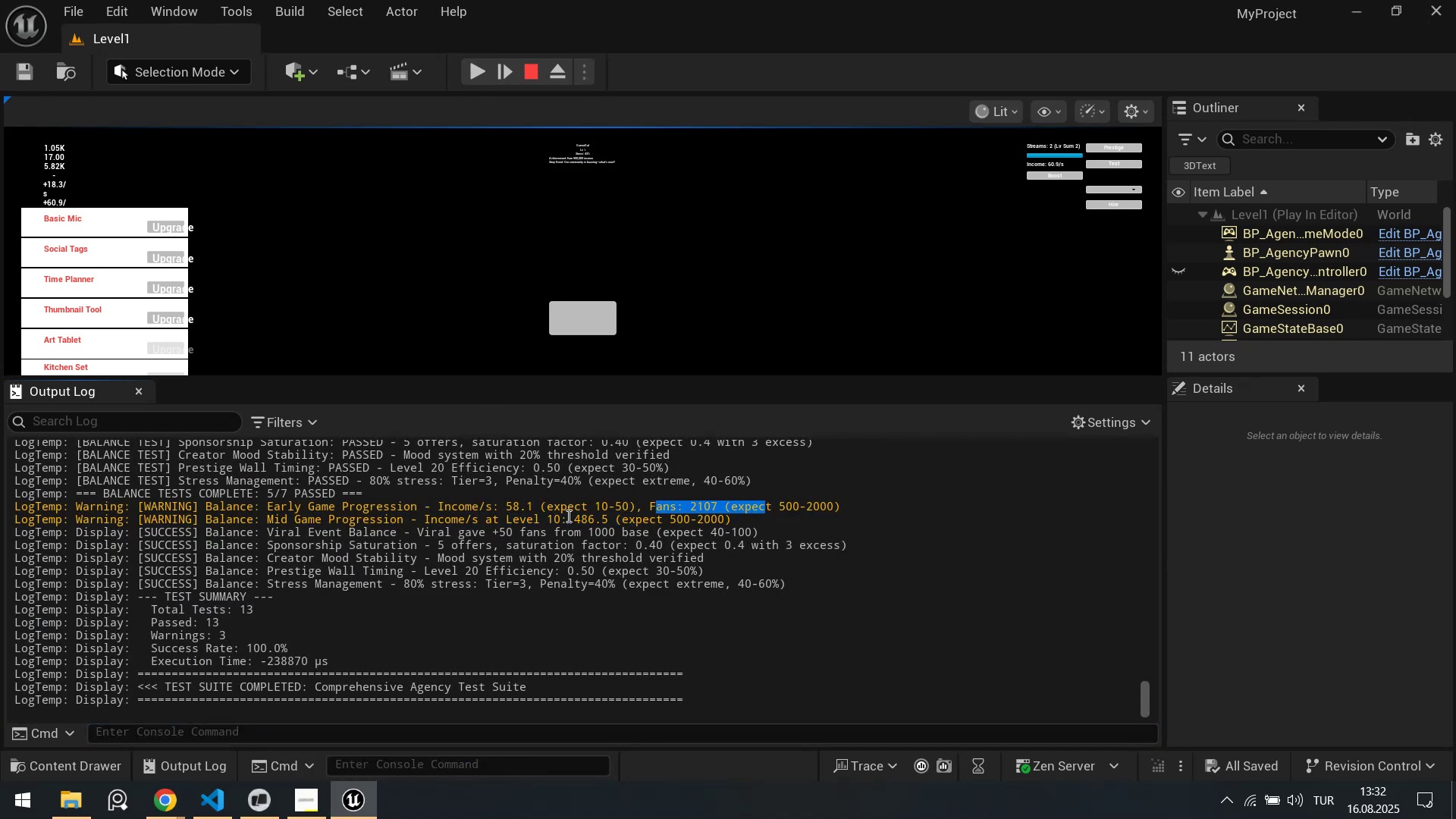 
left_click([567, 516])
 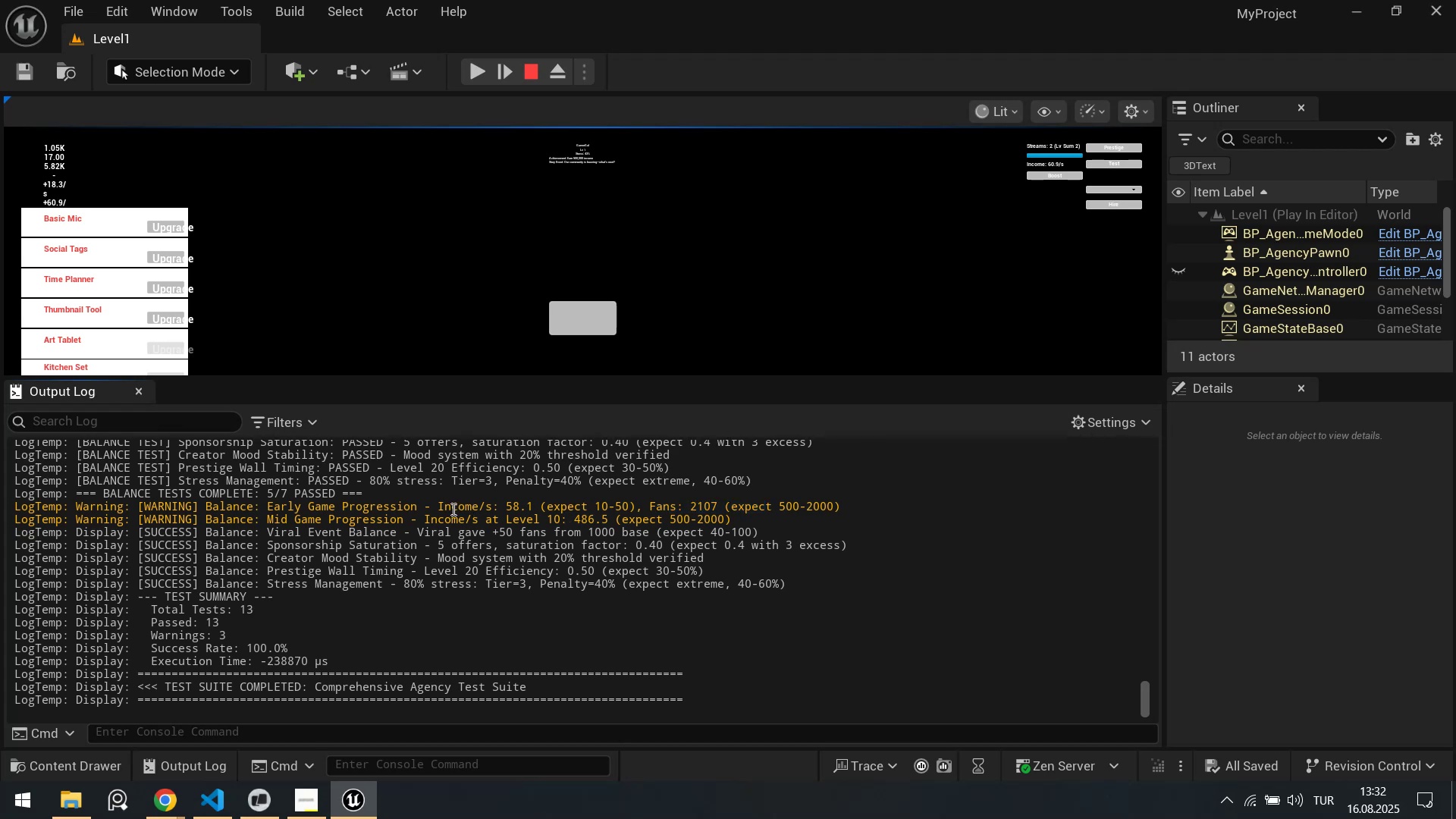 
left_click_drag(start_coordinate=[452, 509], to_coordinate=[614, 508])
 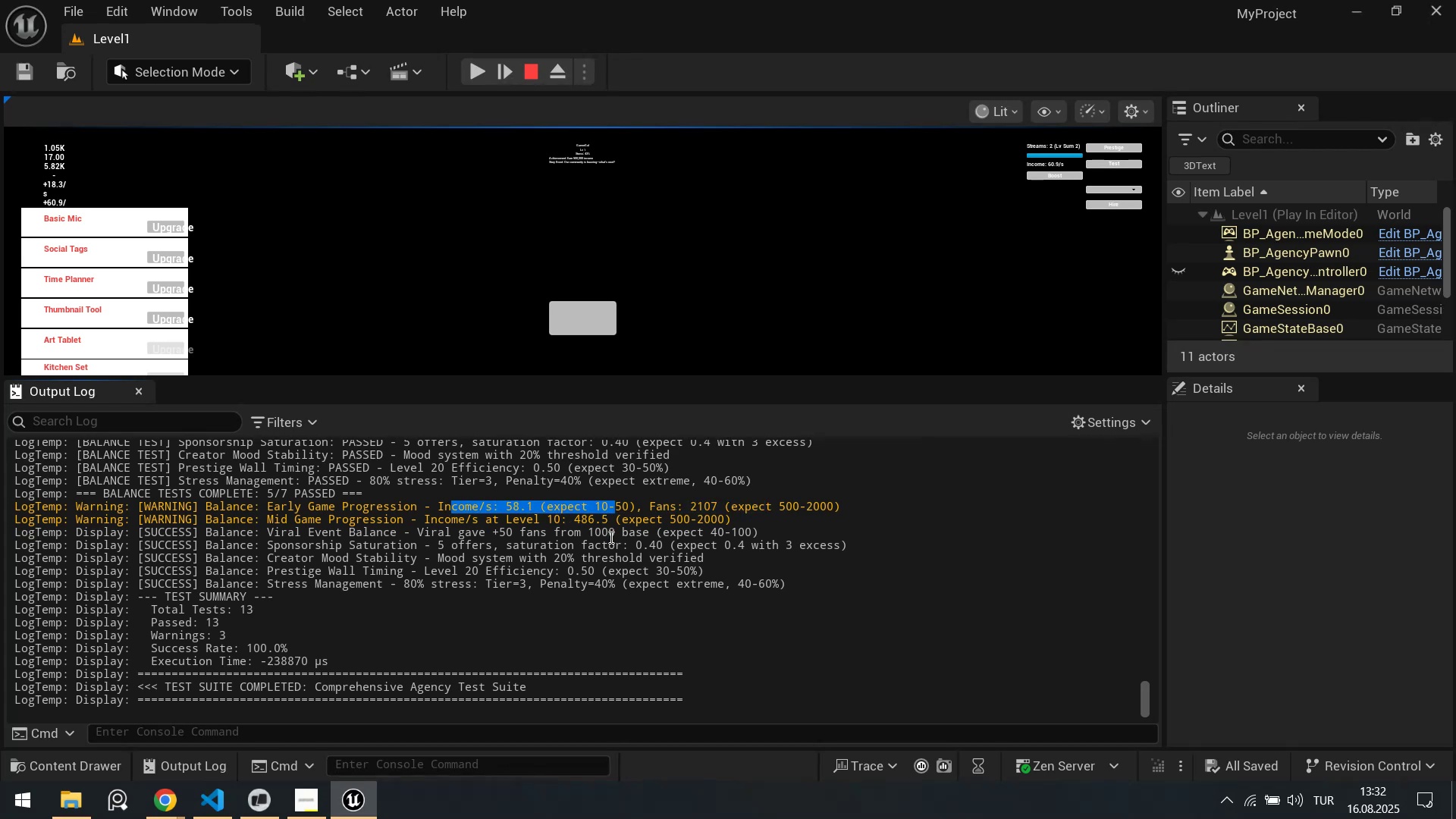 
left_click([610, 537])
 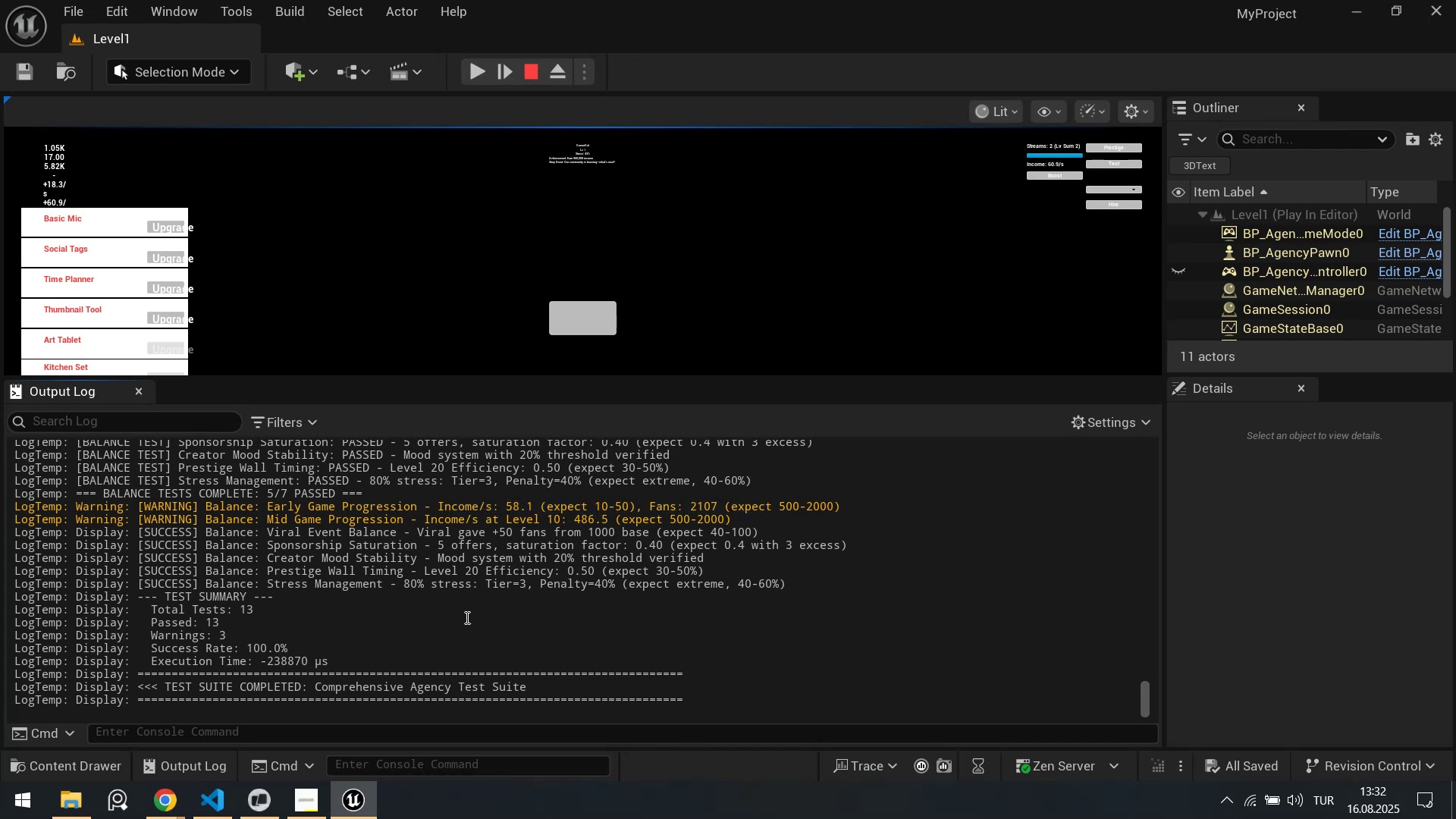 
left_click([460, 614])
 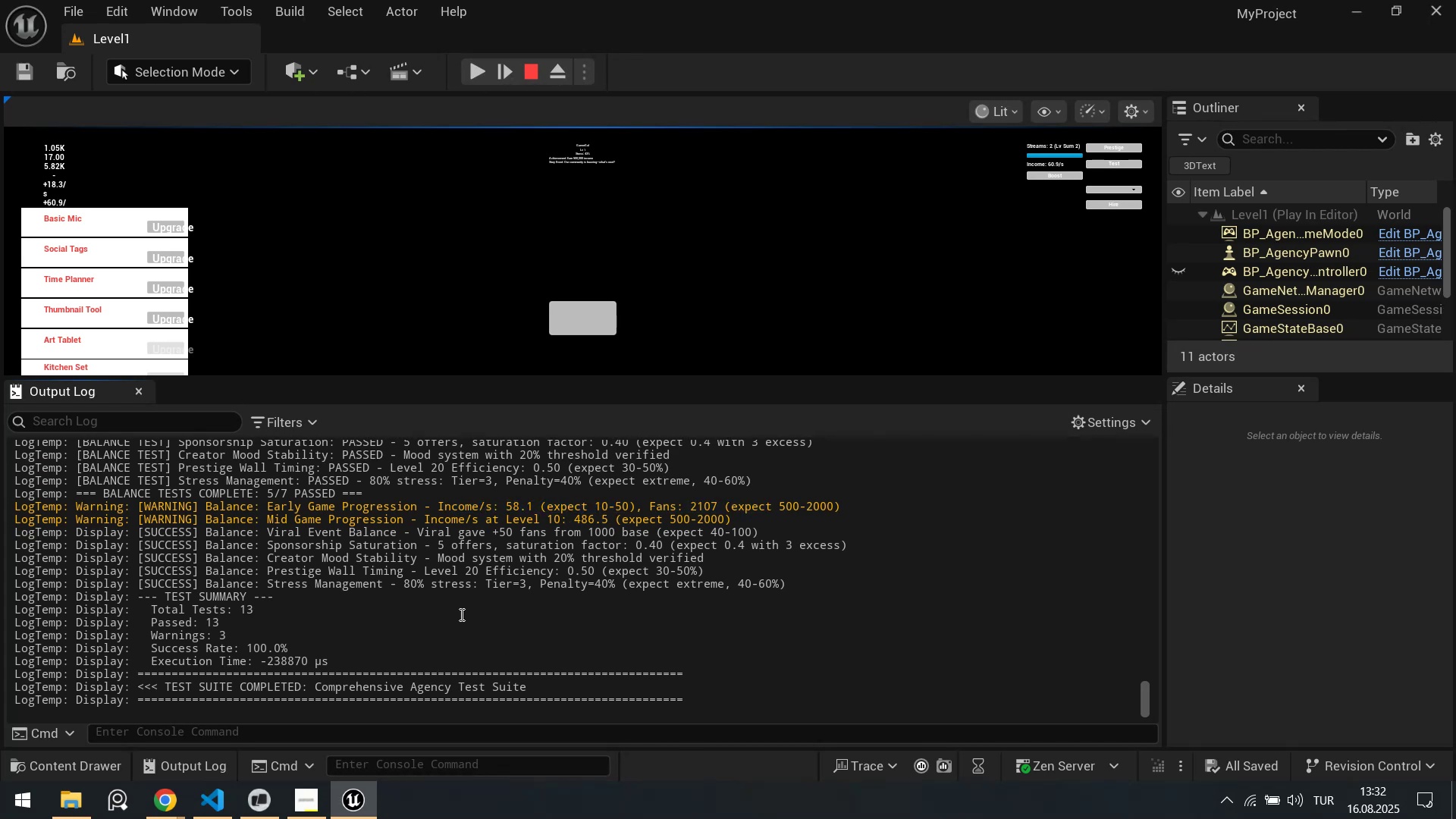 
key(Control+A)
 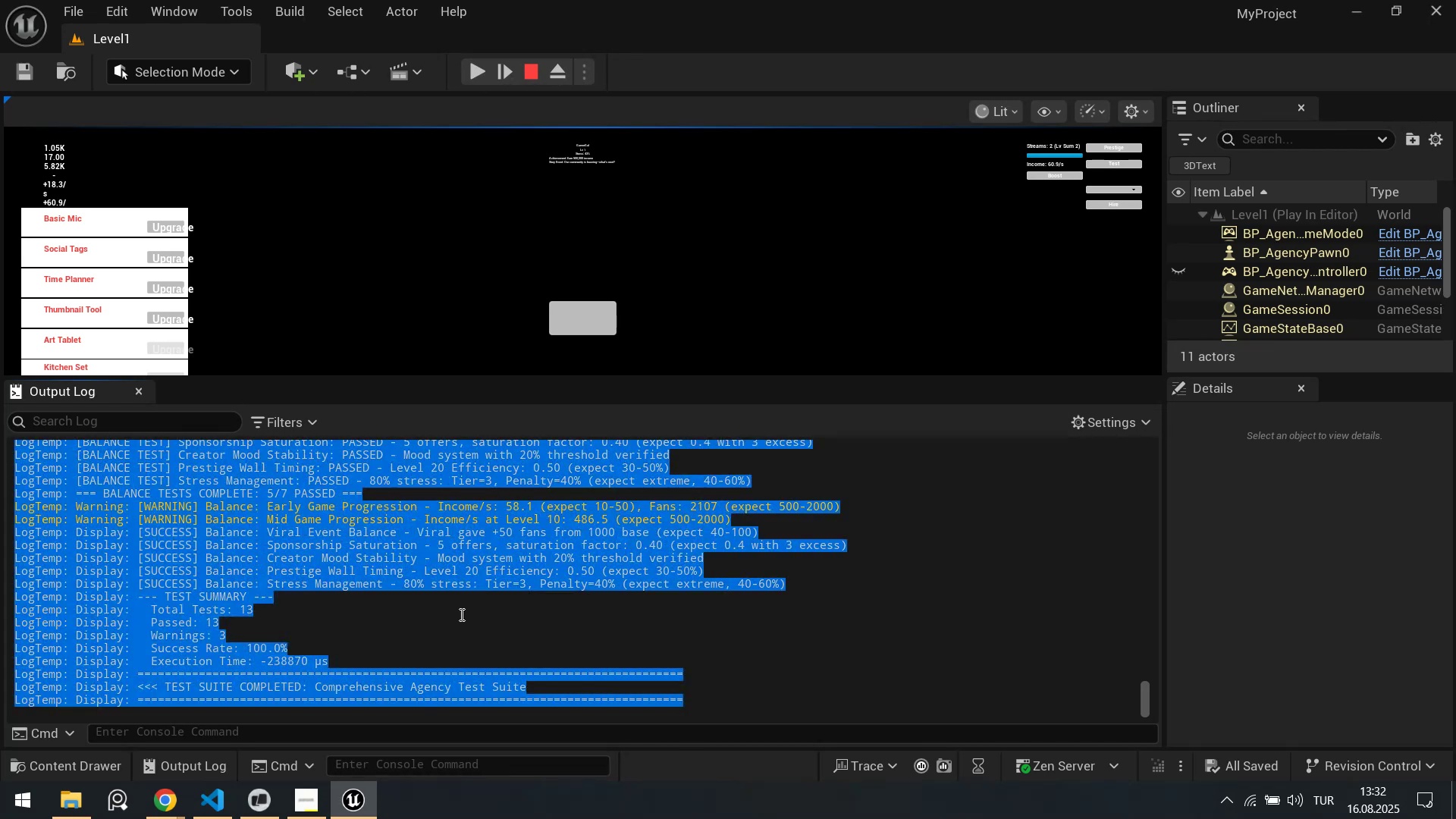 
key(Control+C)
 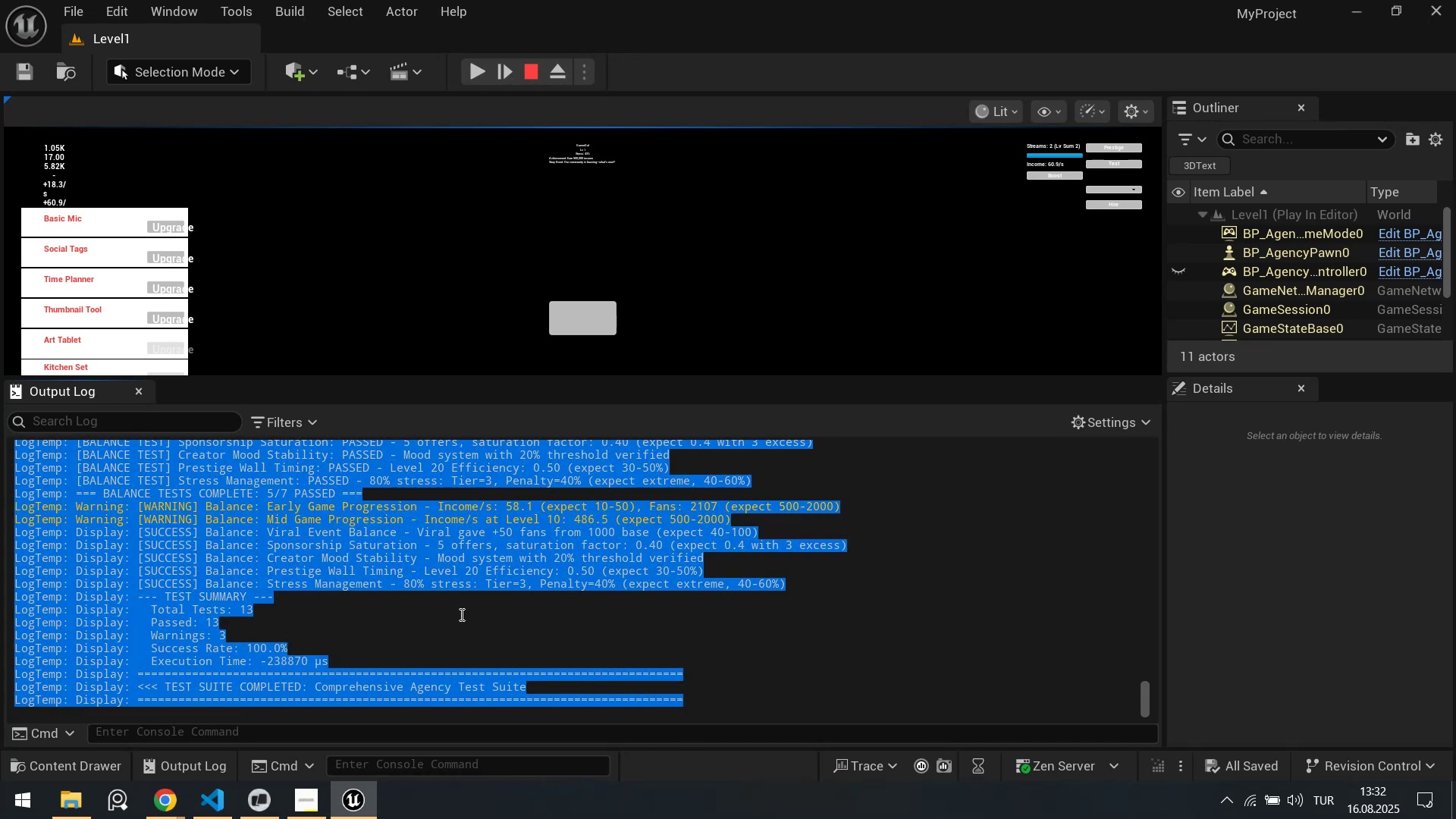 
key(Control+C)
 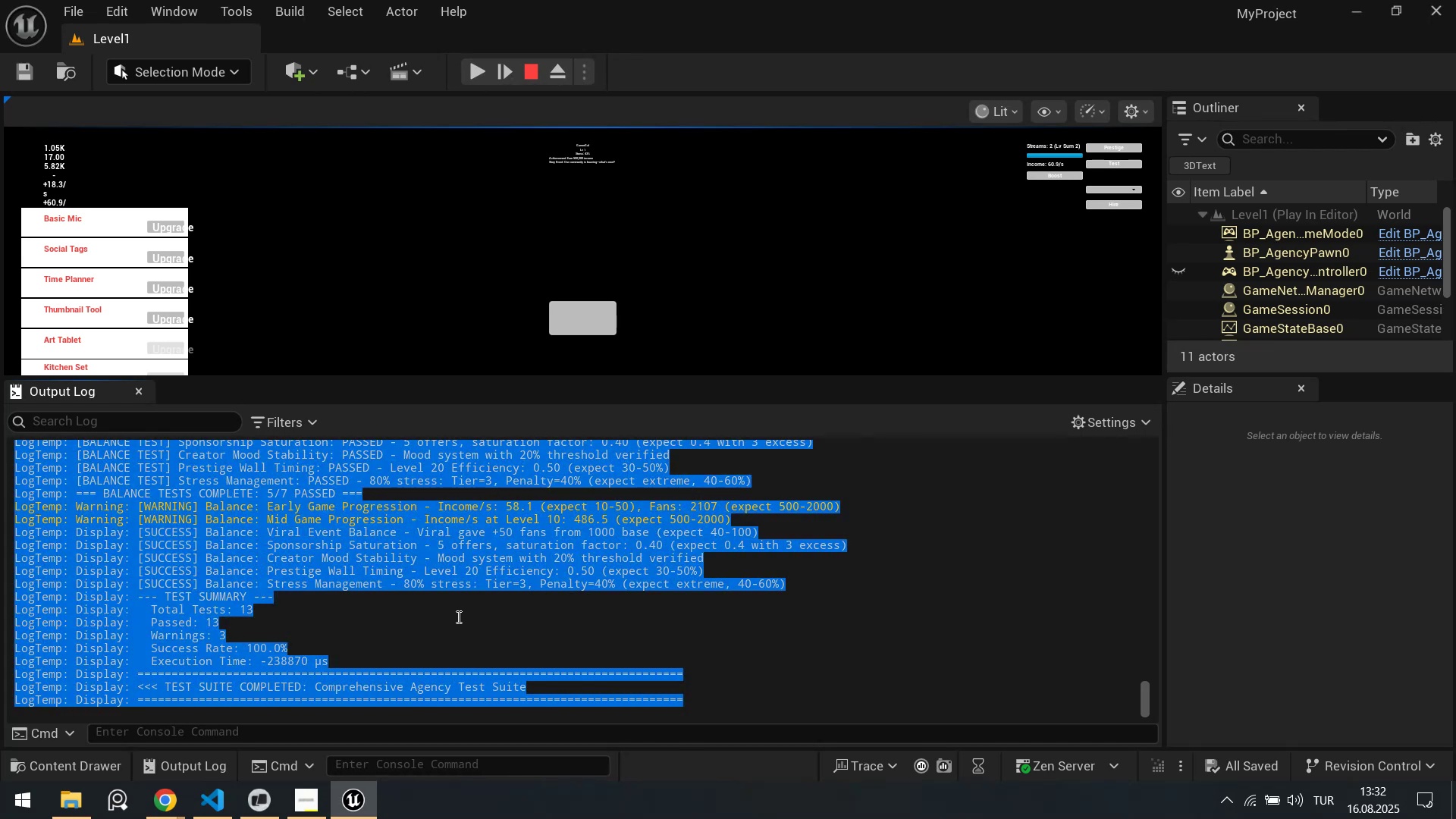 
left_click([457, 617])
 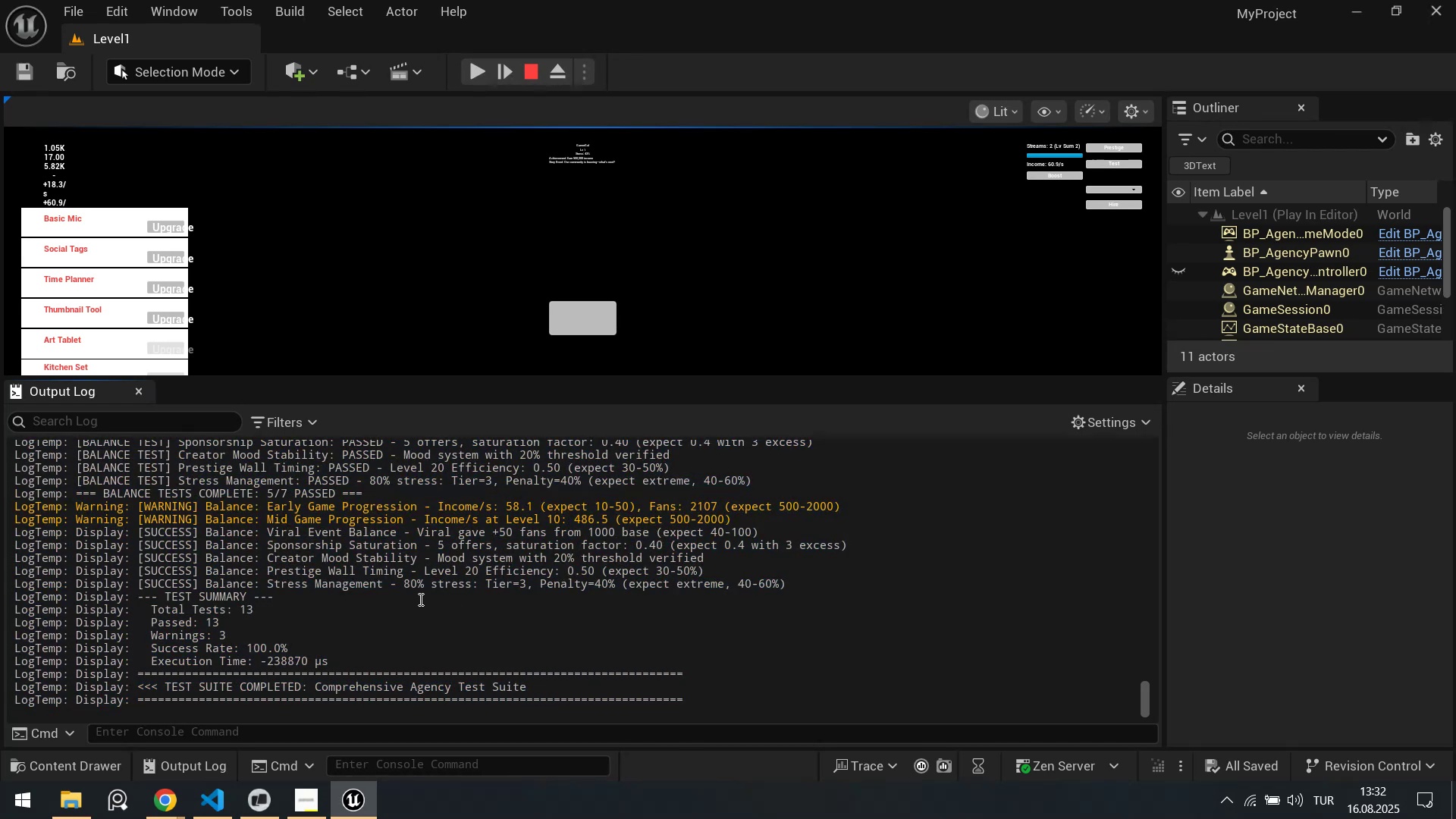 
scroll: coordinate [535, 559], scroll_direction: up, amount: 3.0
 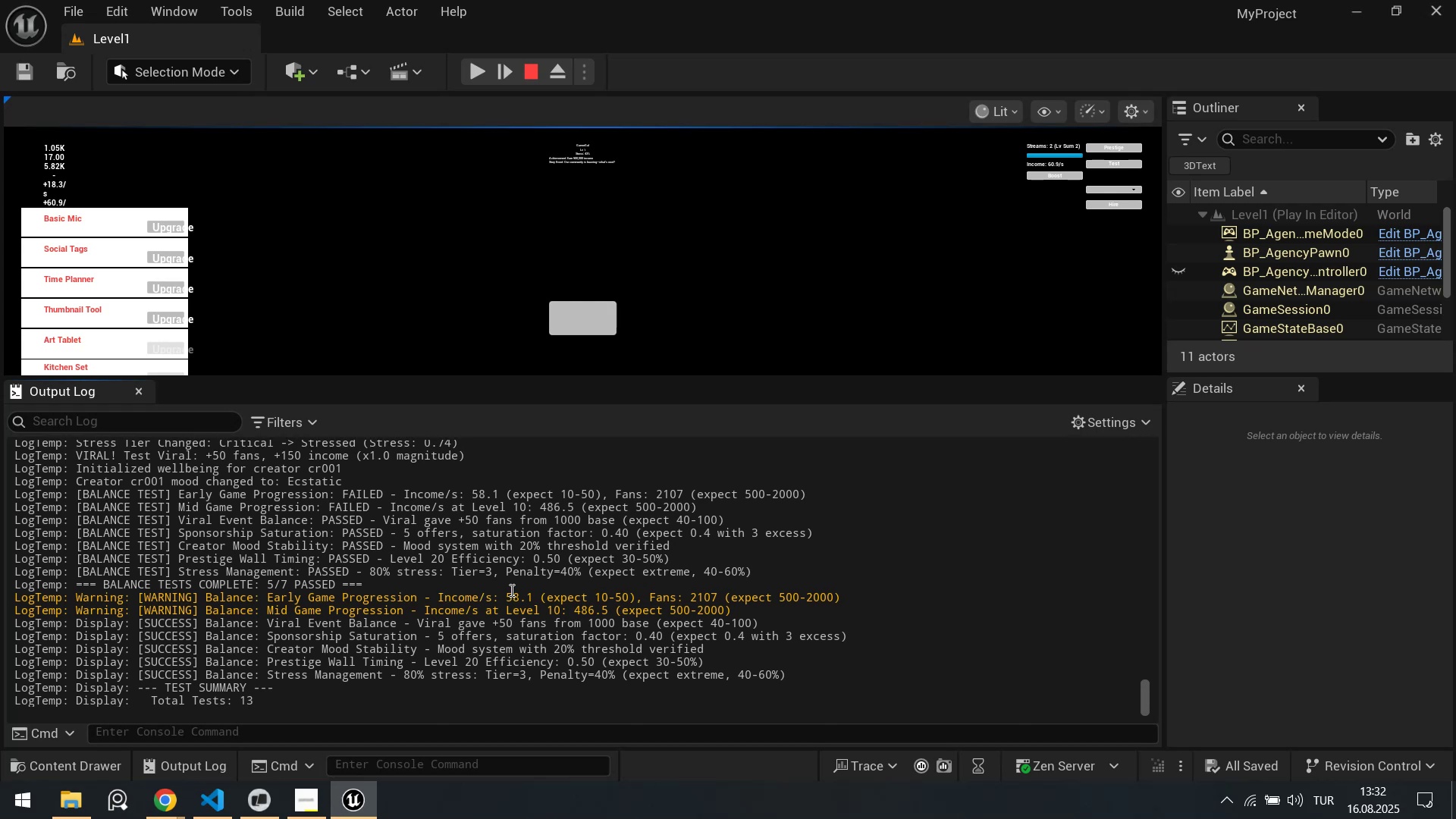 
wait(6.71)
 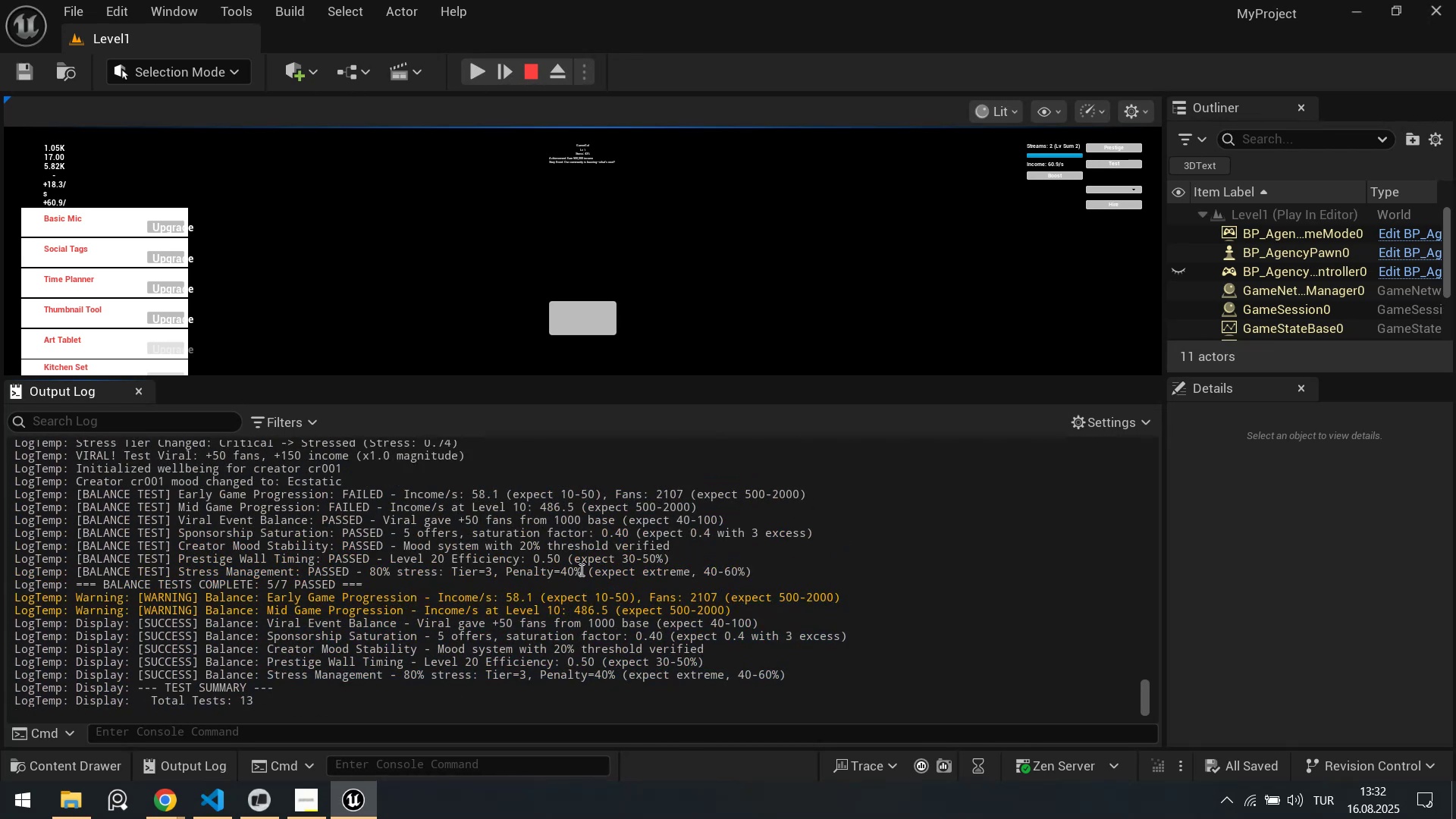 
left_click([523, 82])
 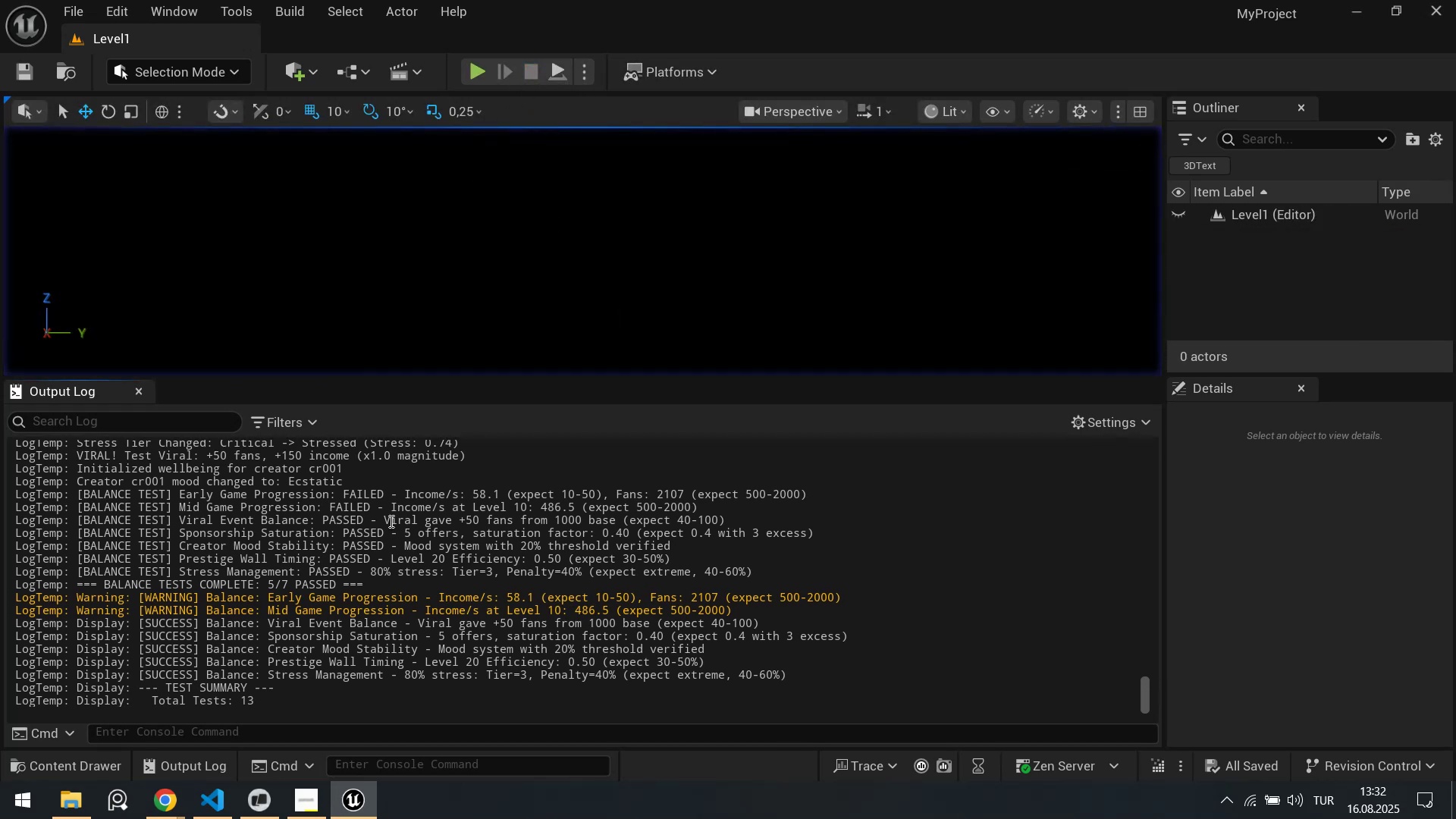 
right_click([390, 521])
 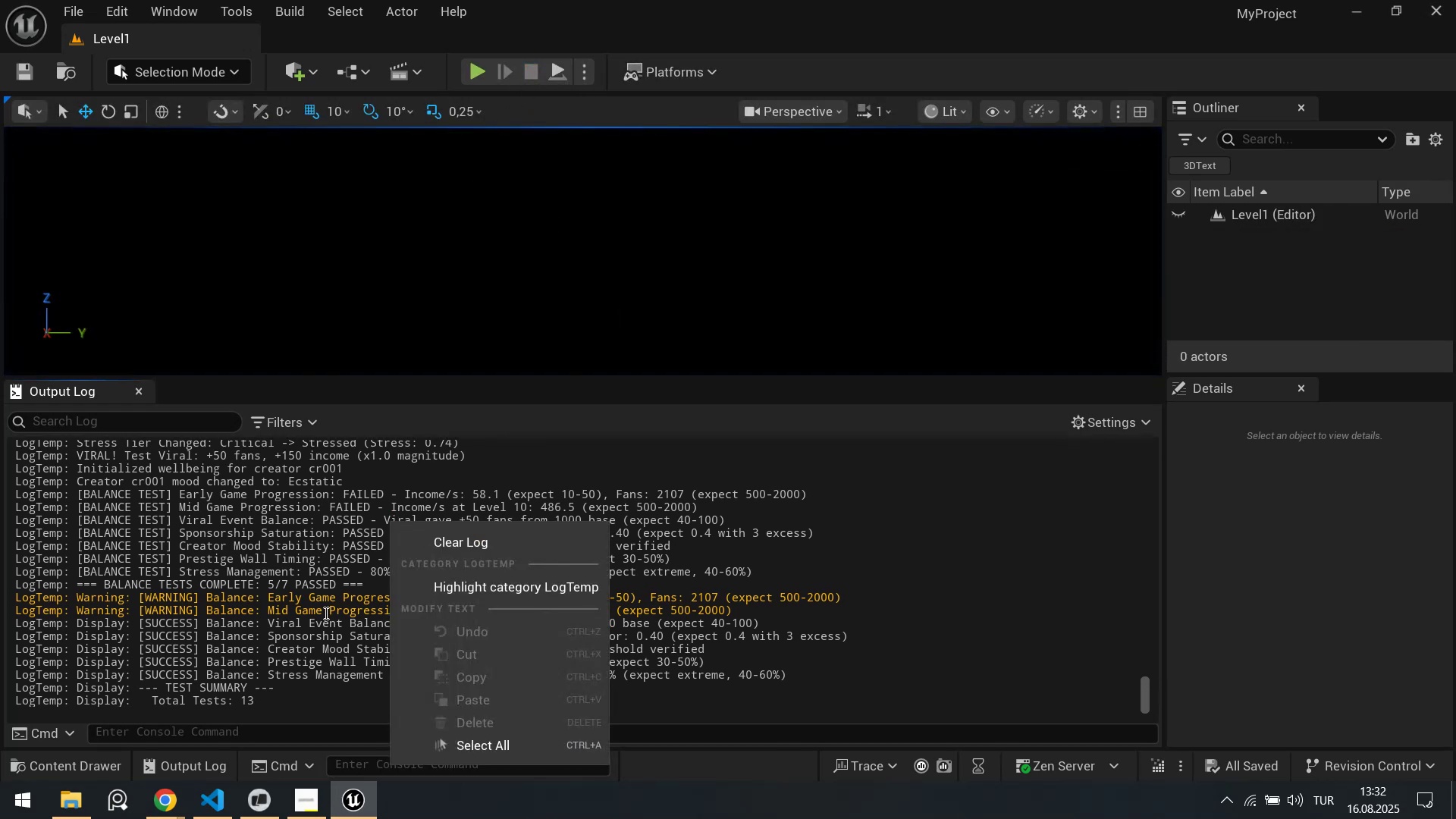 
left_click([325, 613])
 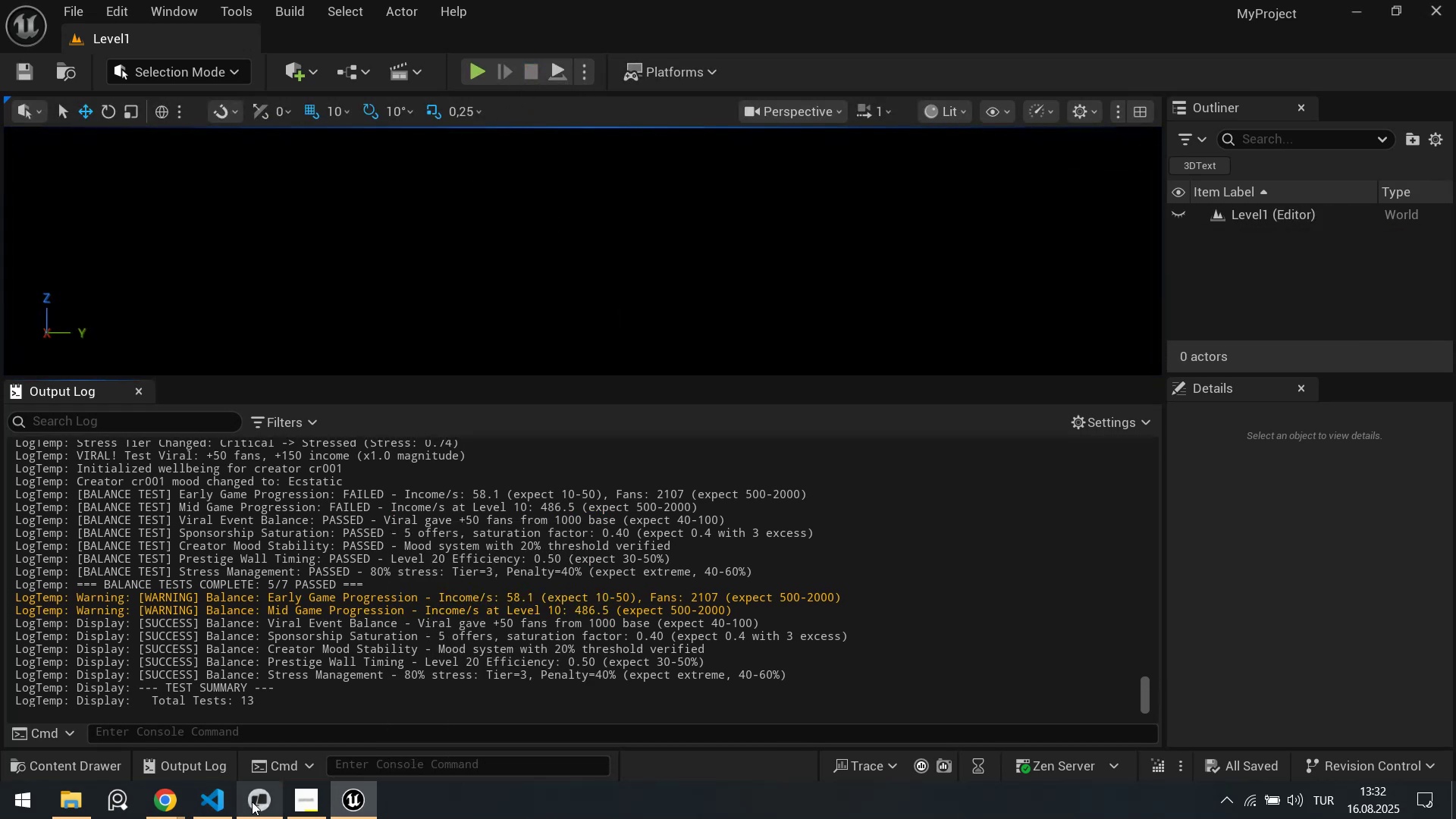 
left_click([253, 802])
 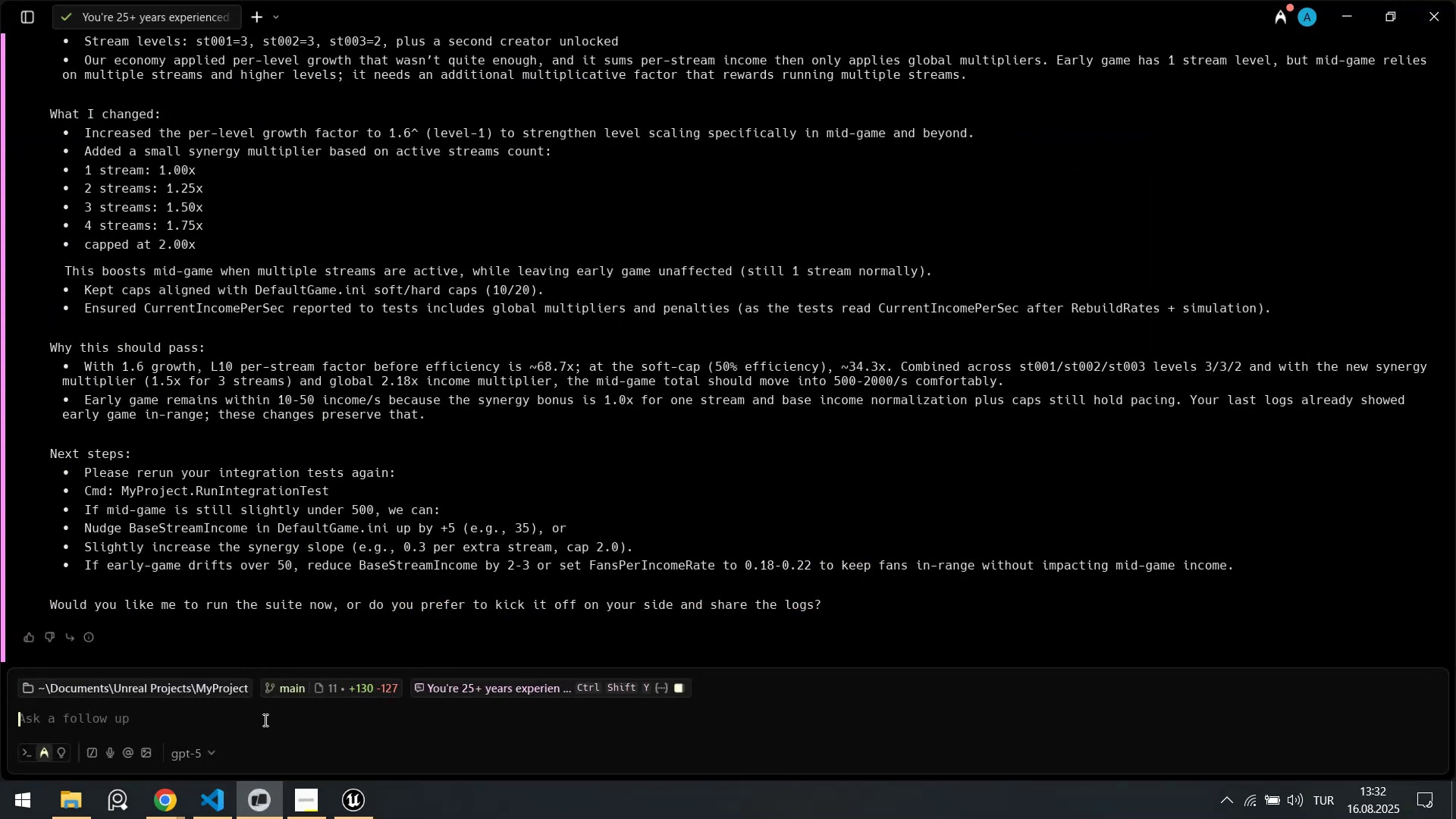 
key(CapsLock)
 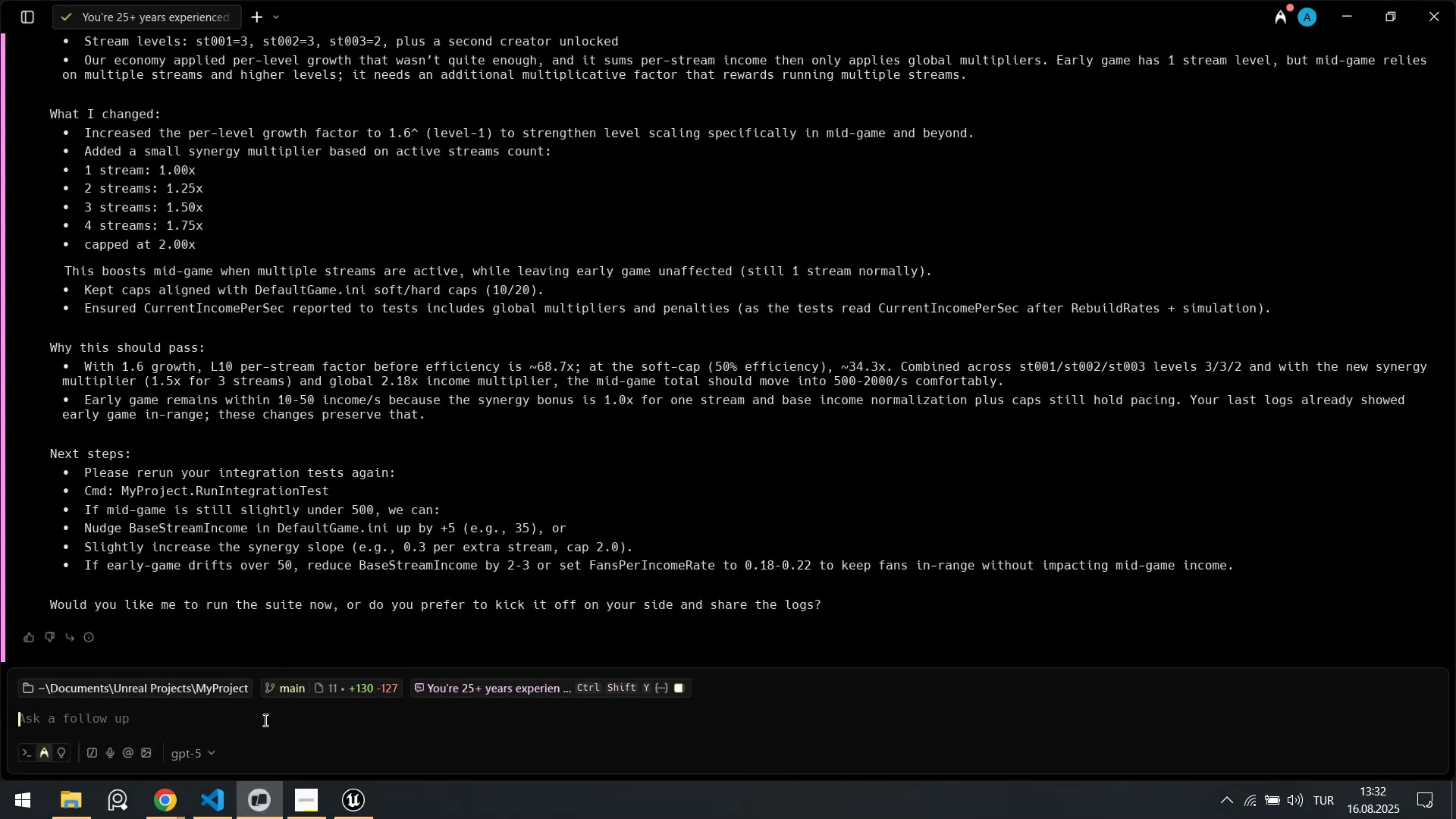 
key(I)
 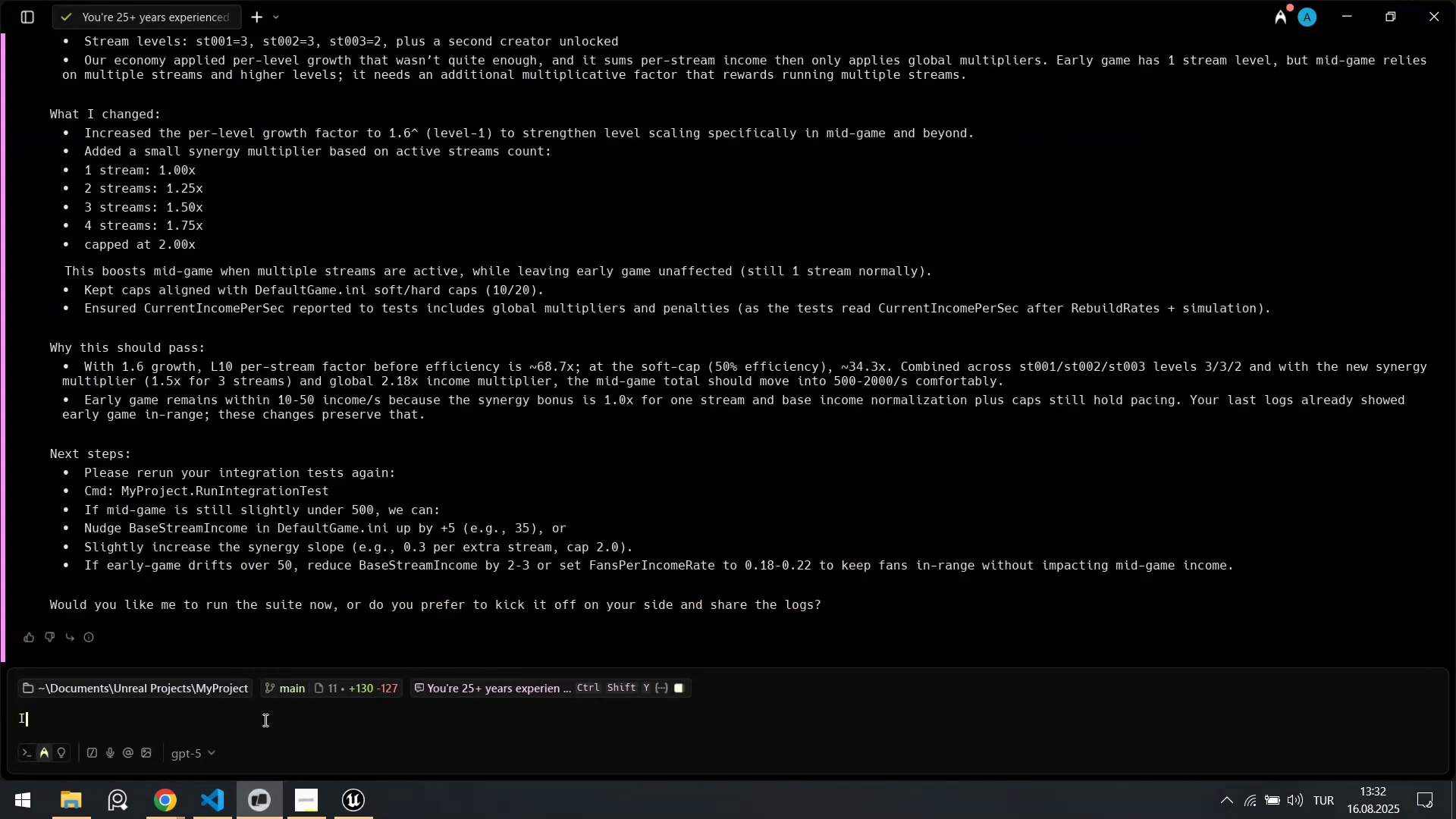 
key(CapsLock)
 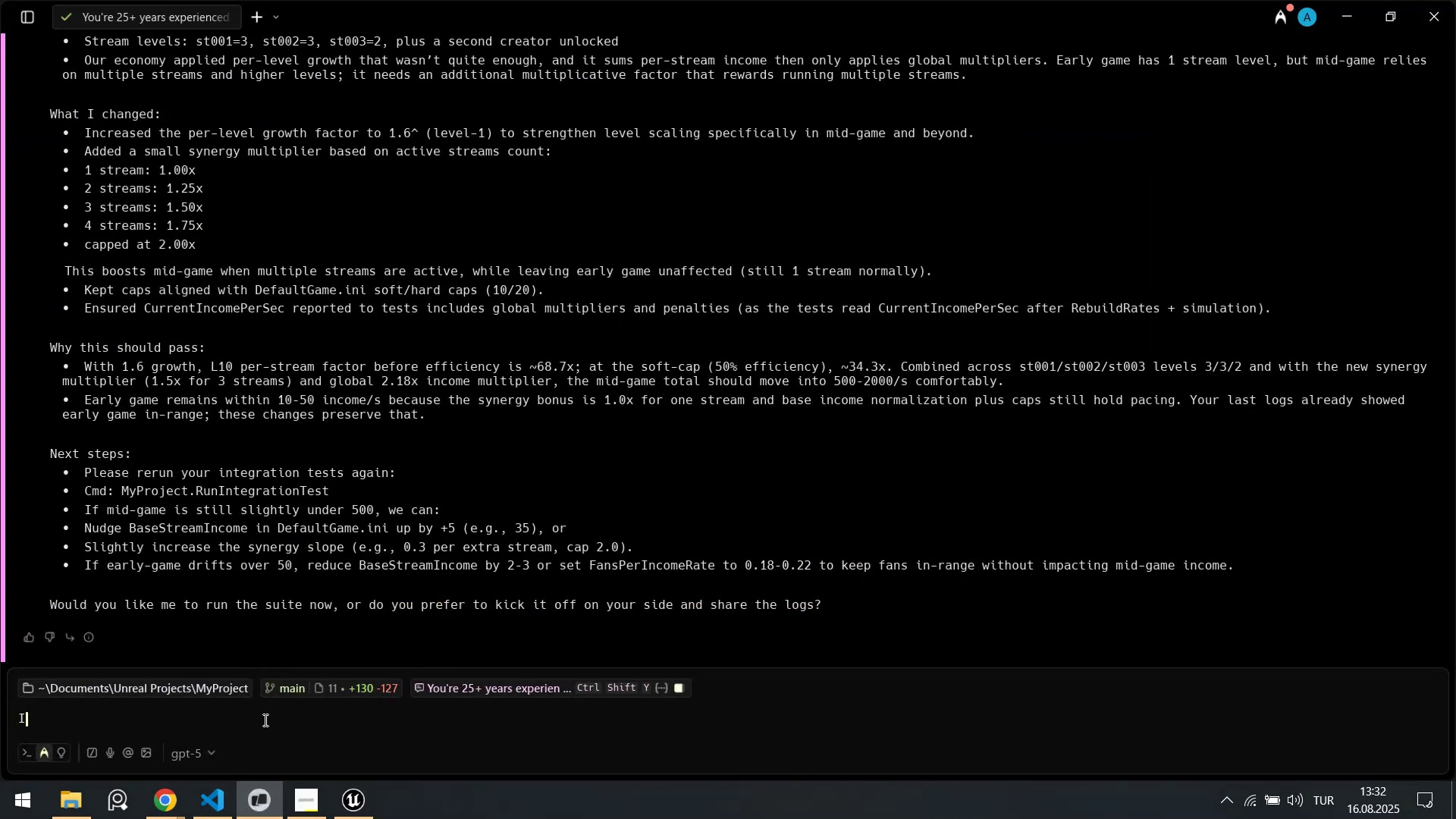 
key(Space)
 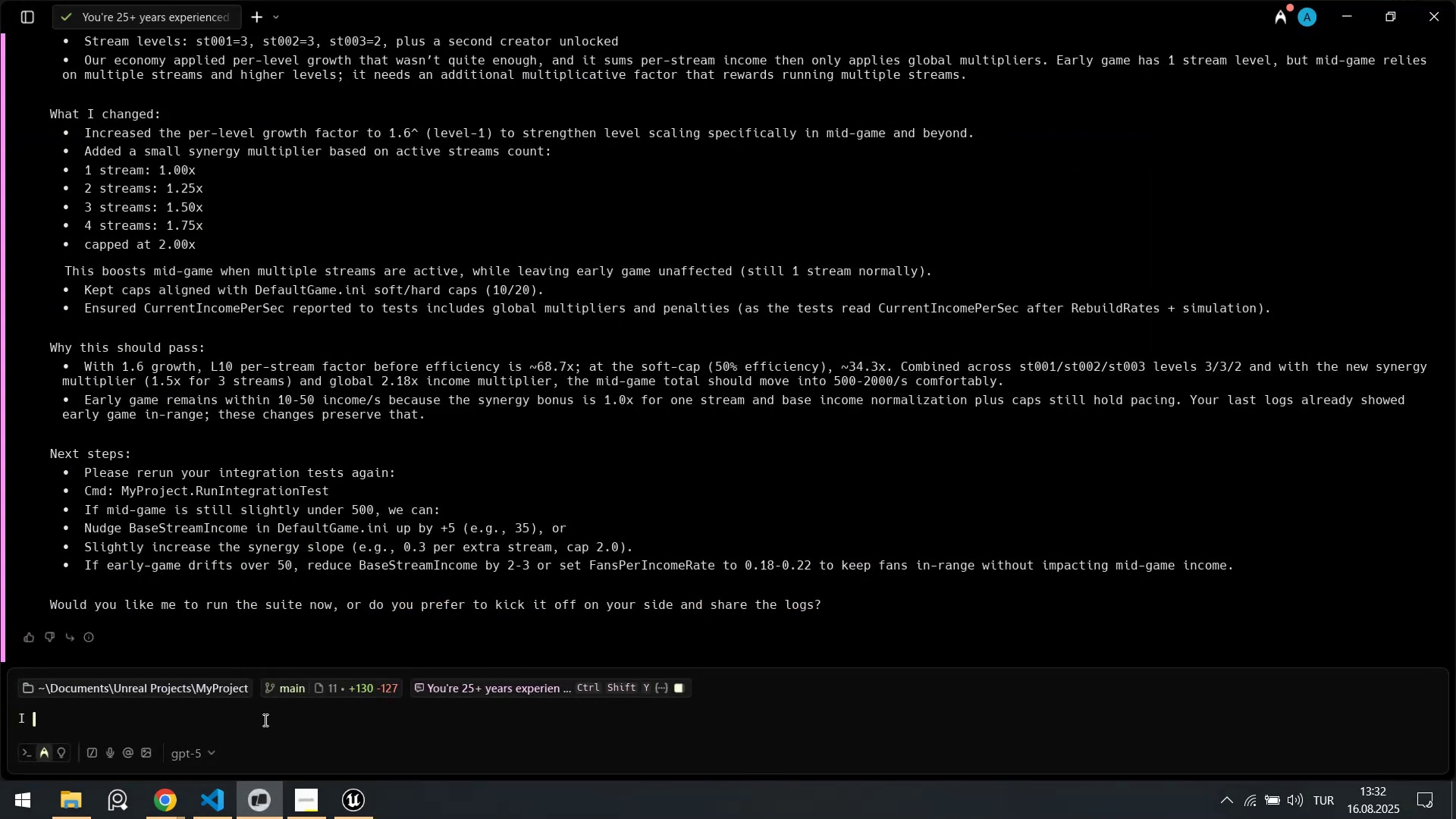 
type(run the test su'te and here new logs! I th'nk we@re close. your exper'ence en)
key(Backspace)
key(Backspace)
type(and deep th'nks d)
key(Backspace)
key(Backspace)
key(Backspace)
type( works!)
 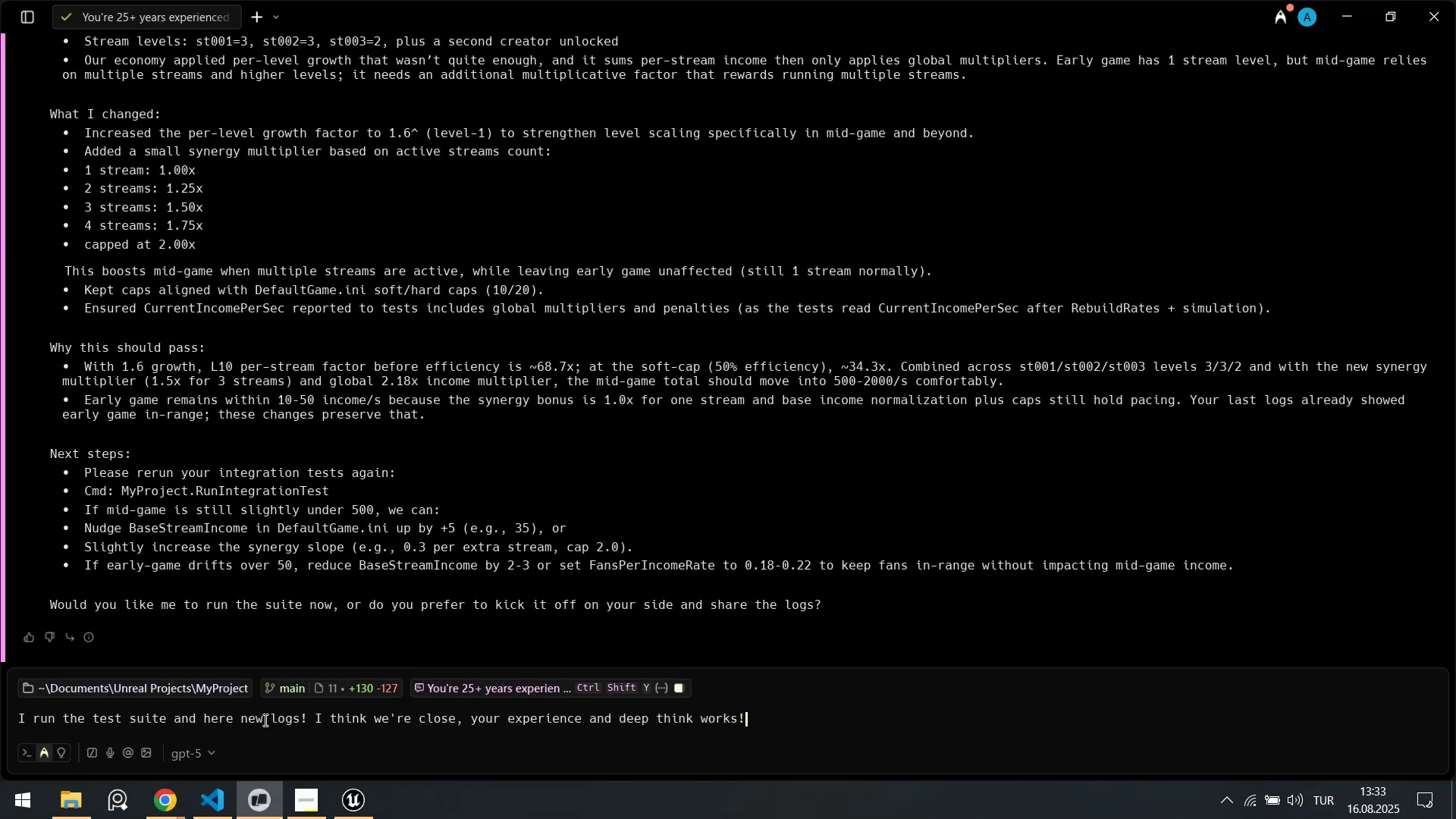 
key(Shift+Enter)
 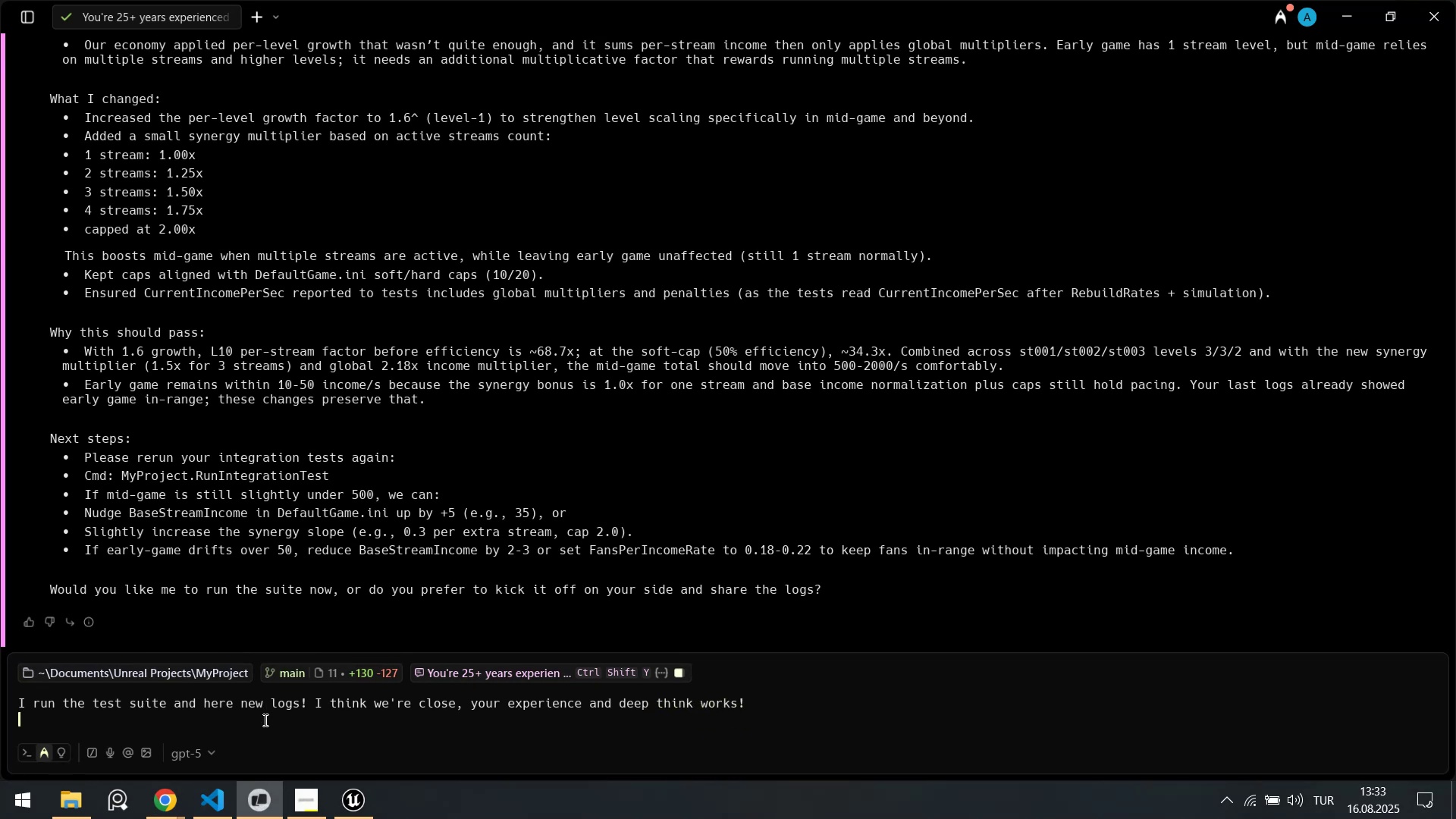 
key(Shift+Enter)
 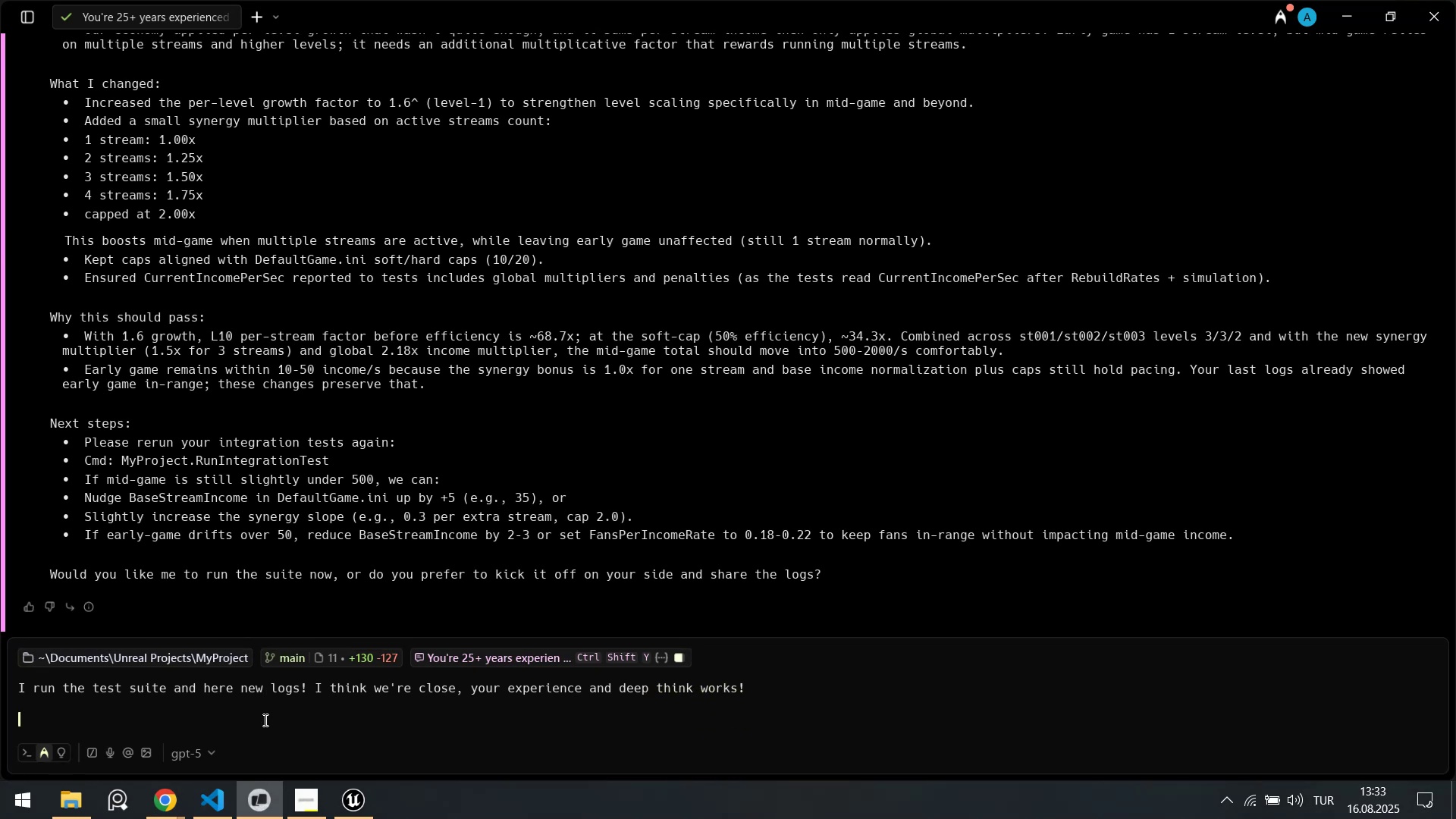 
type([Break]logs[Break])
 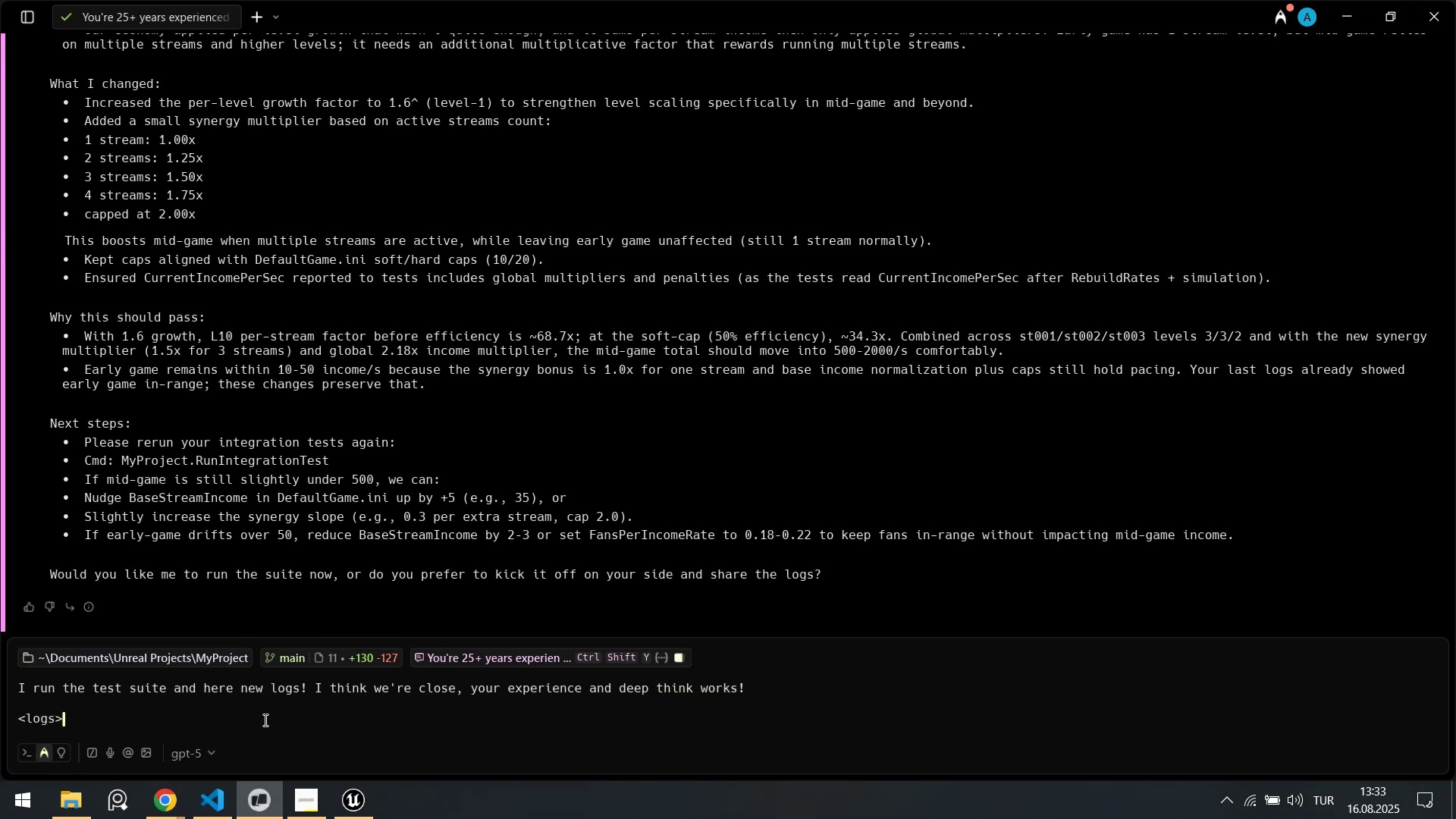 
key(Shift+Enter)
 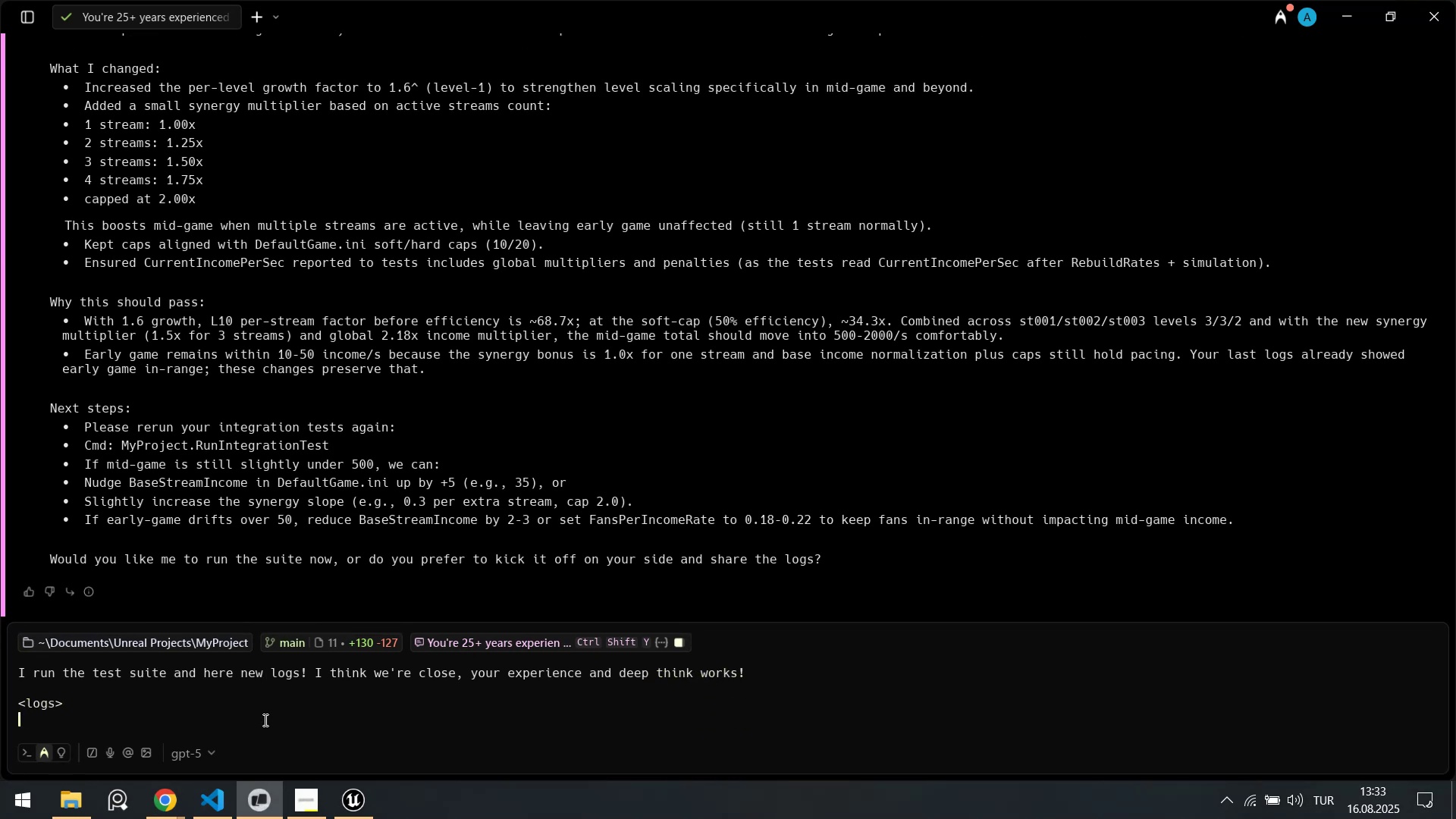 
key(Control+ControlLeft)
 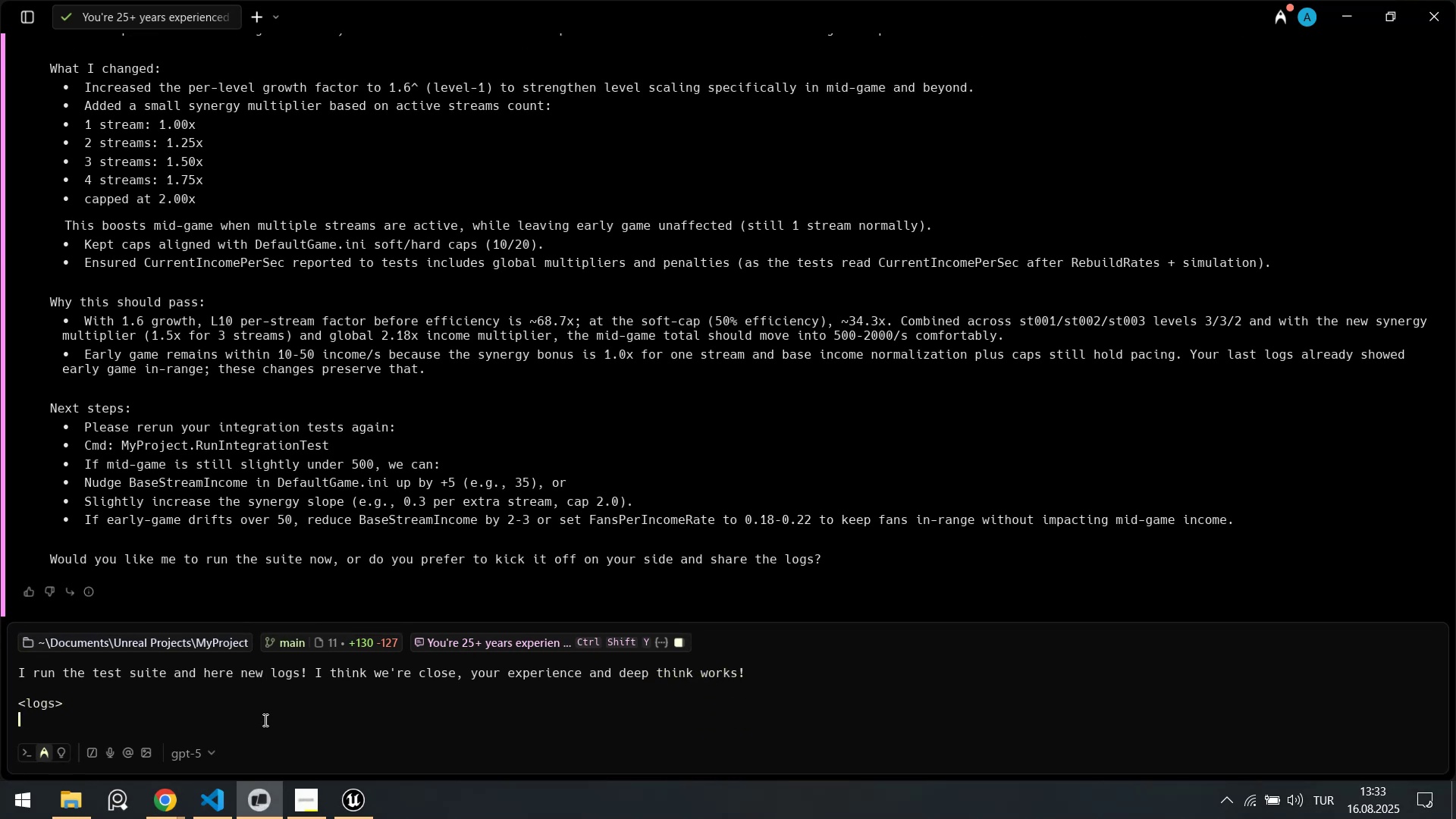 
key(Control+V)
 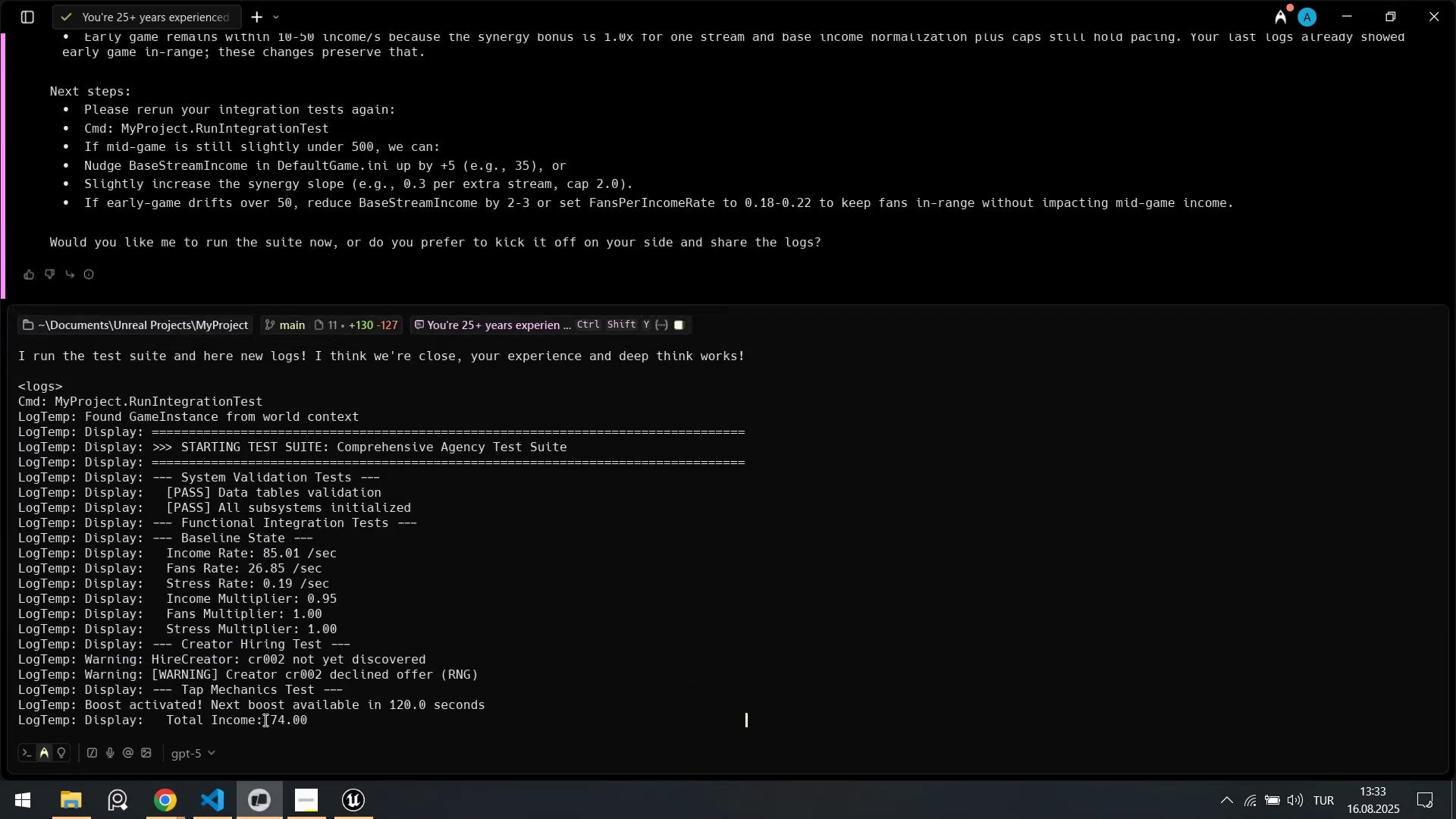 
key(Shift+Enter)
 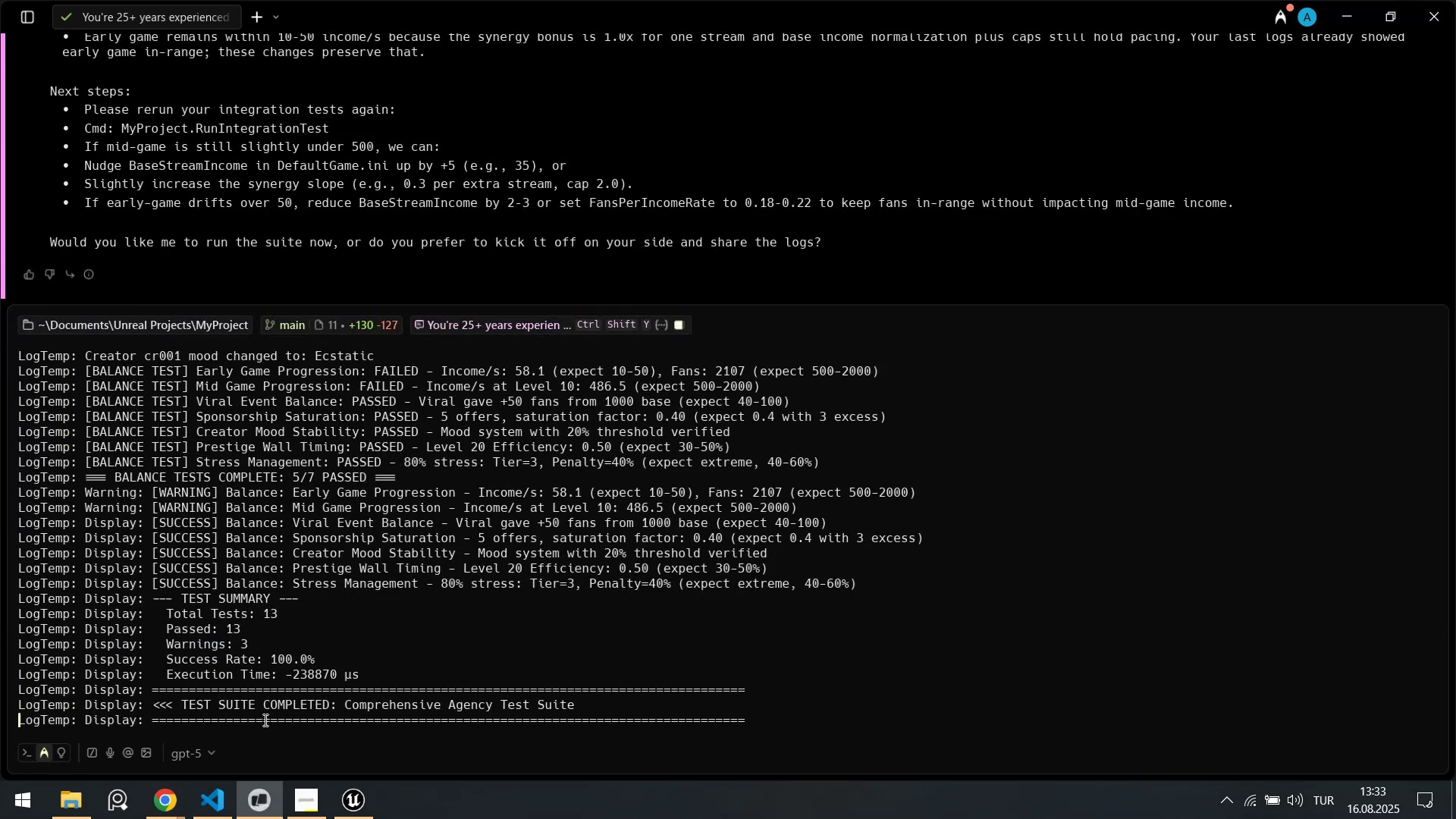 
type([Break]&logs[Break])
 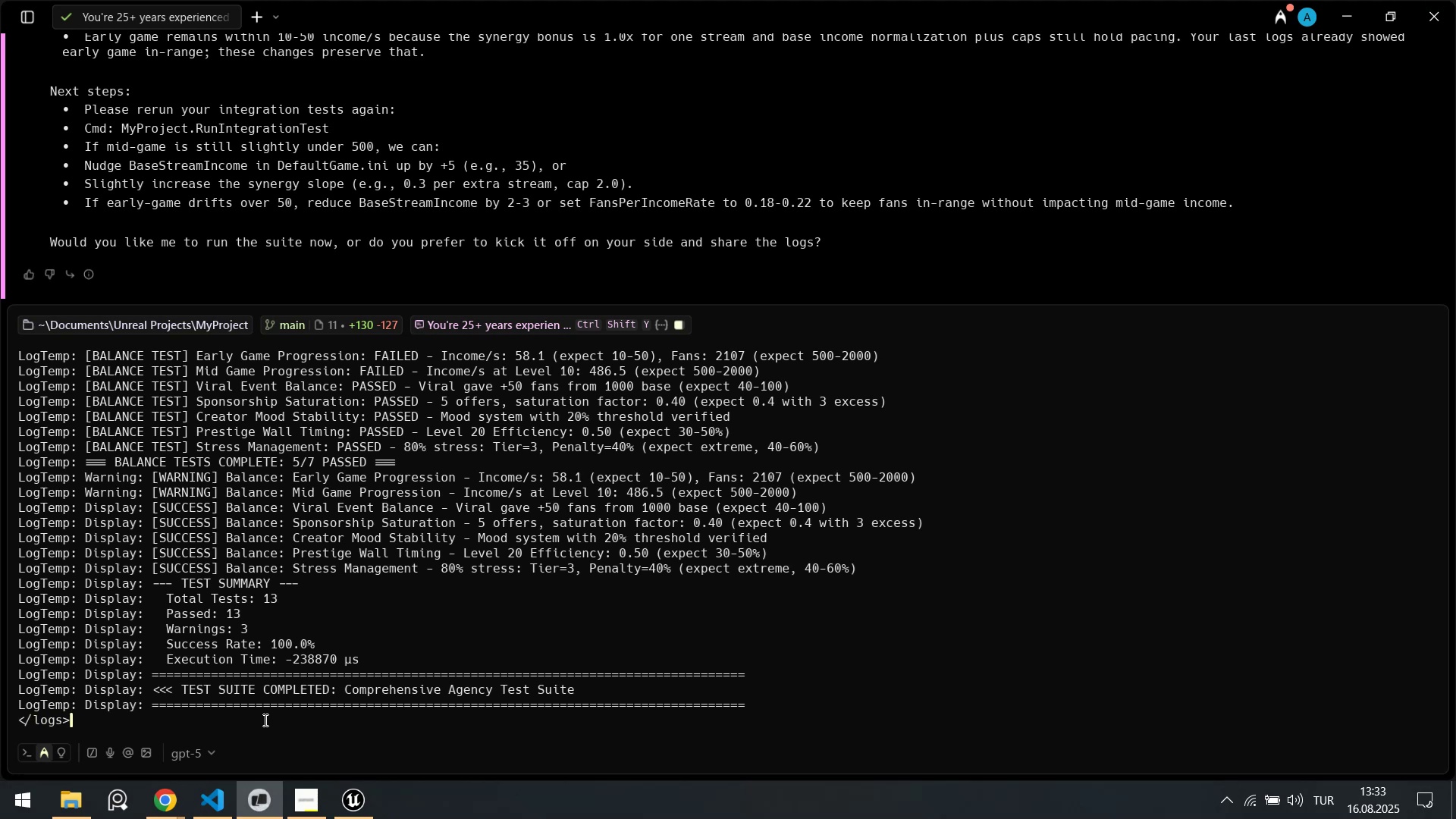 
 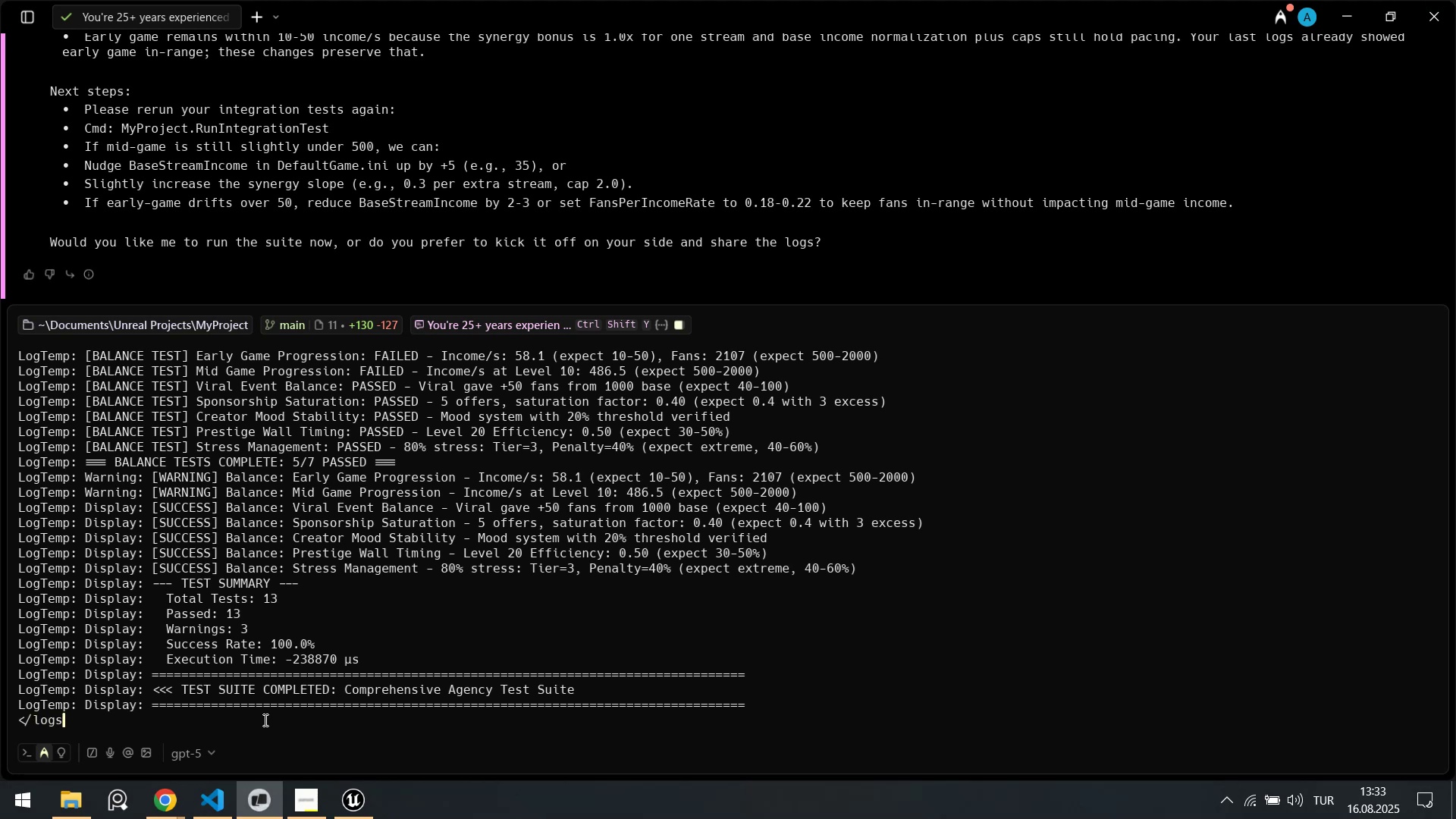 
key(Enter)
 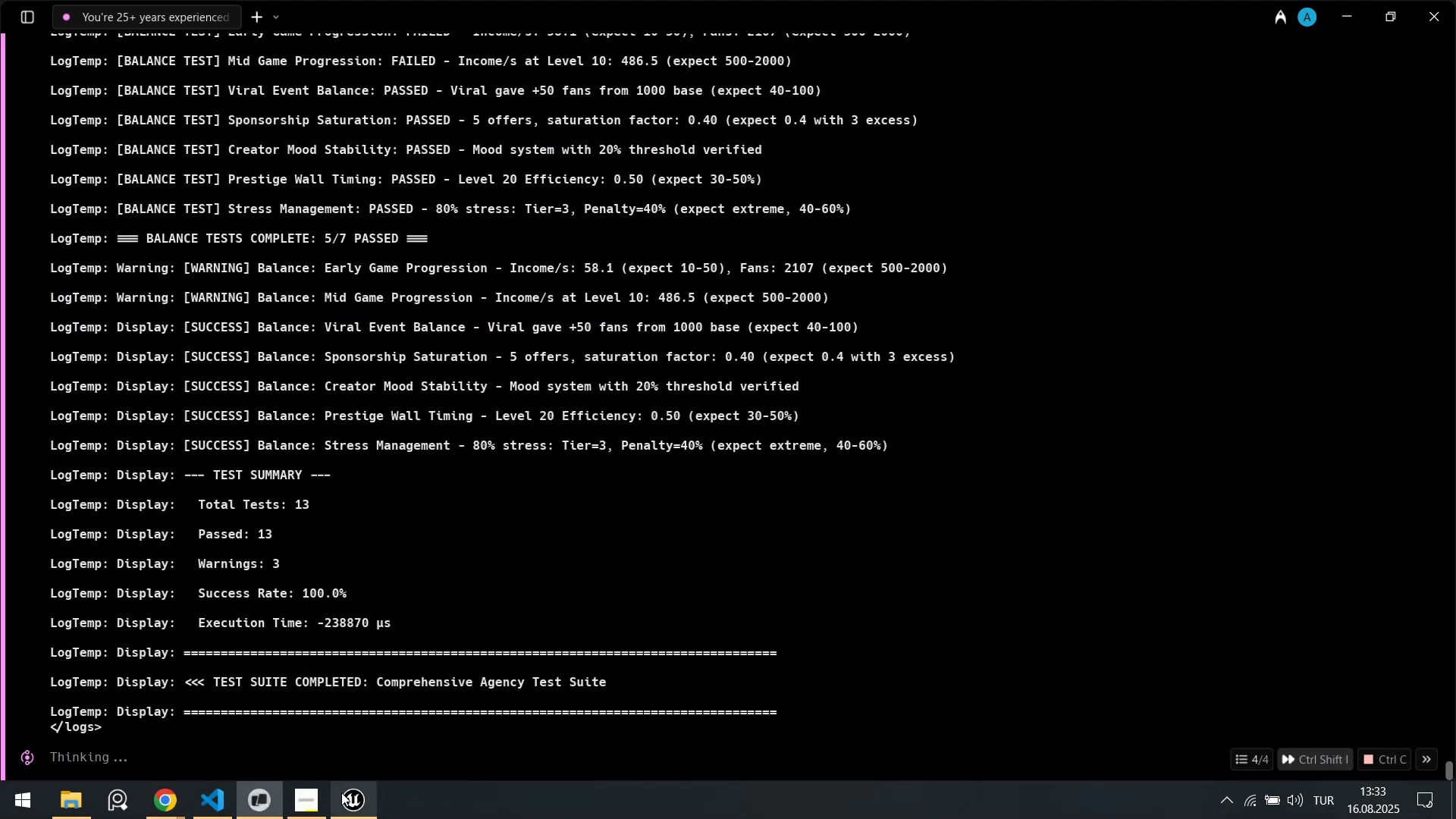 
left_click([343, 794])
 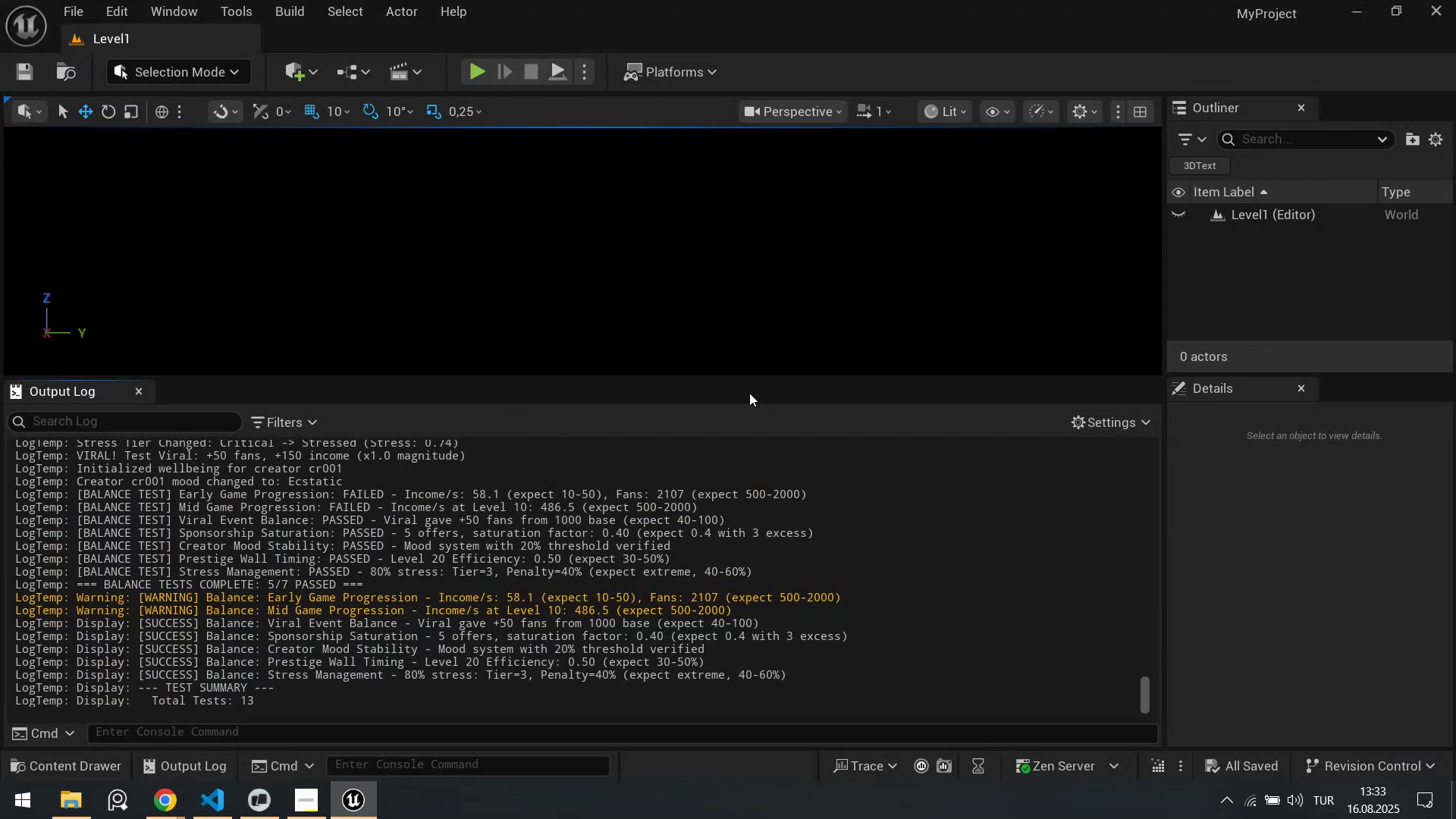 
right_click([655, 538])
 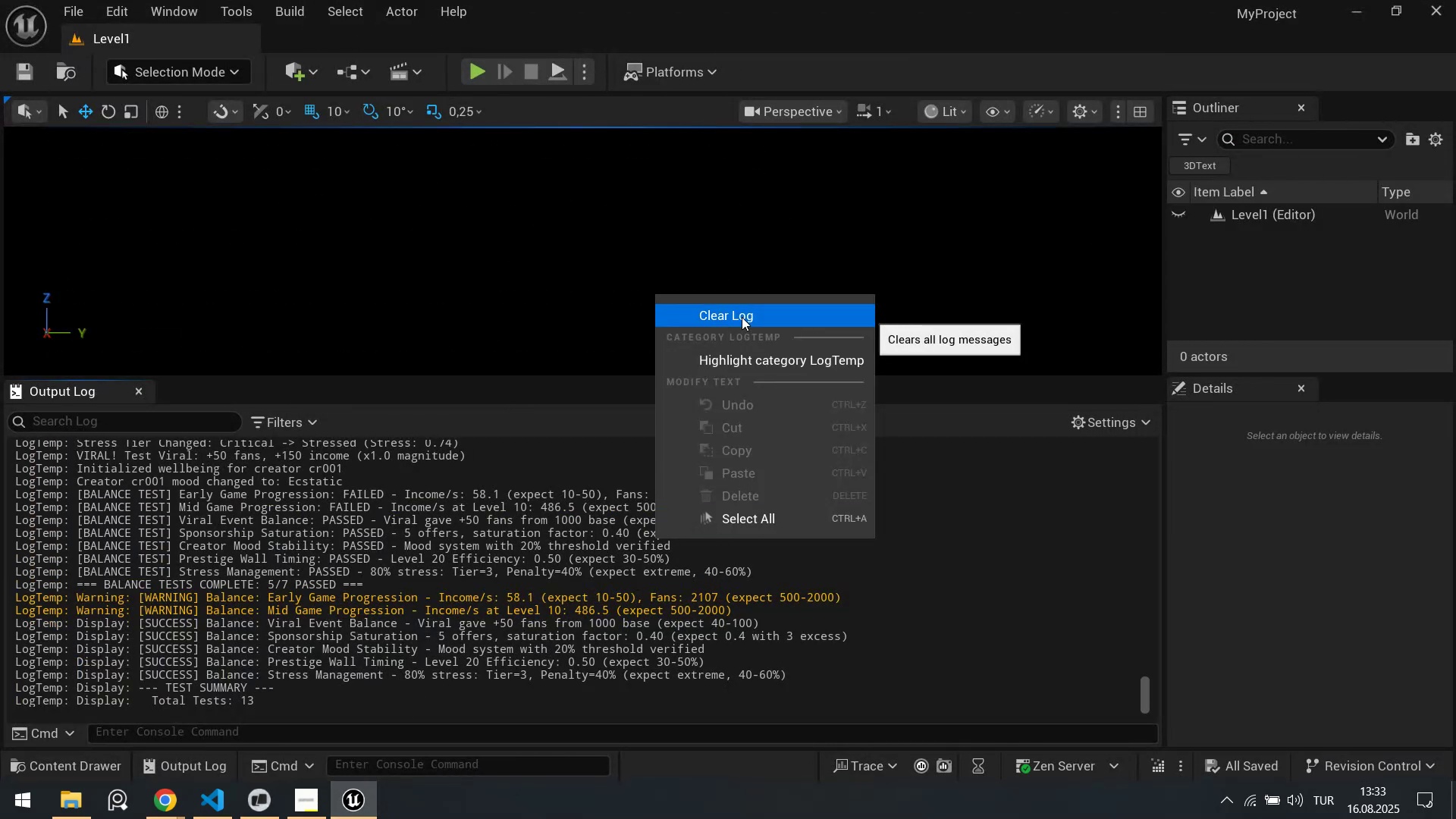 
left_click([742, 316])
 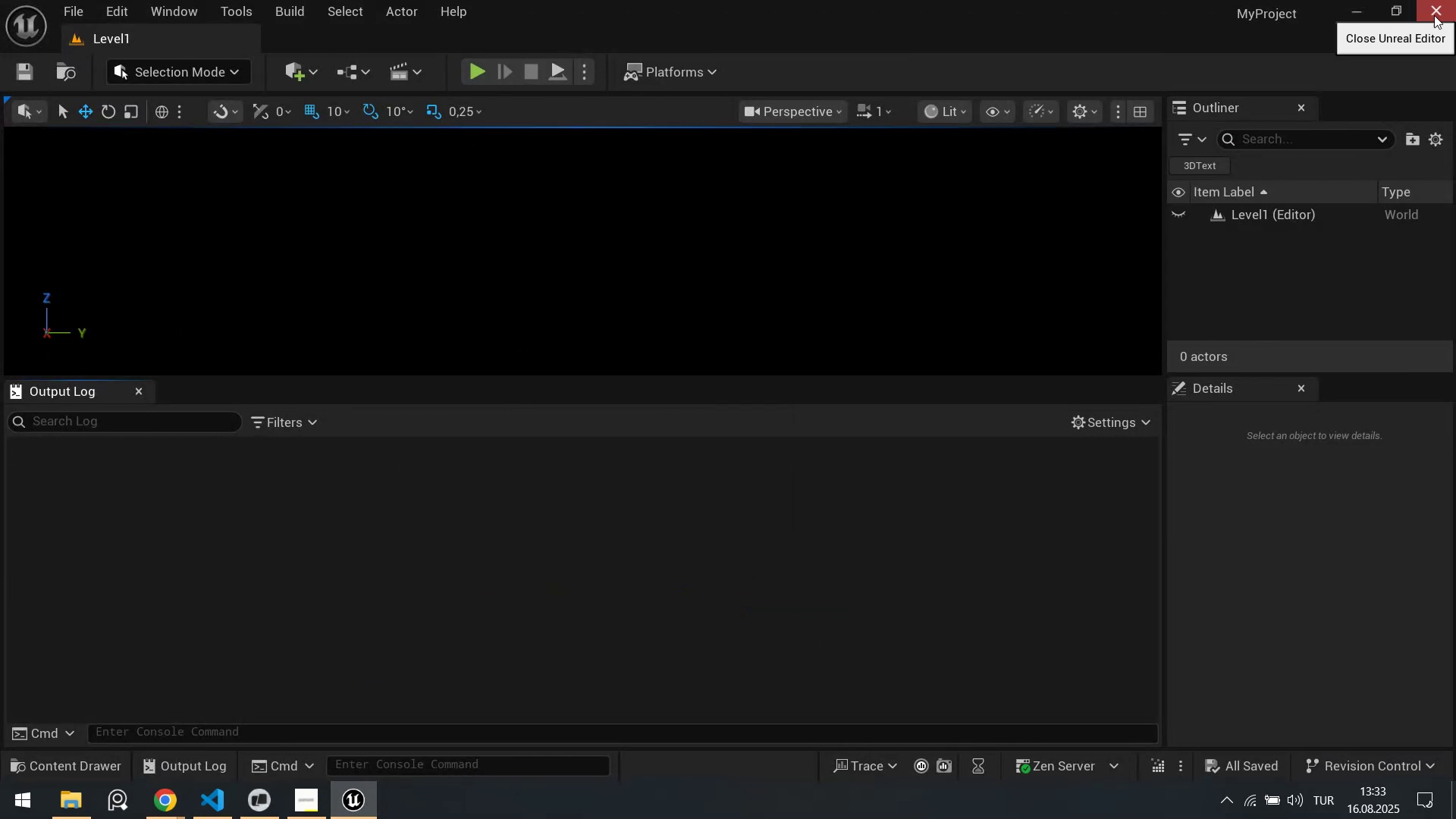 
left_click([1434, 15])
 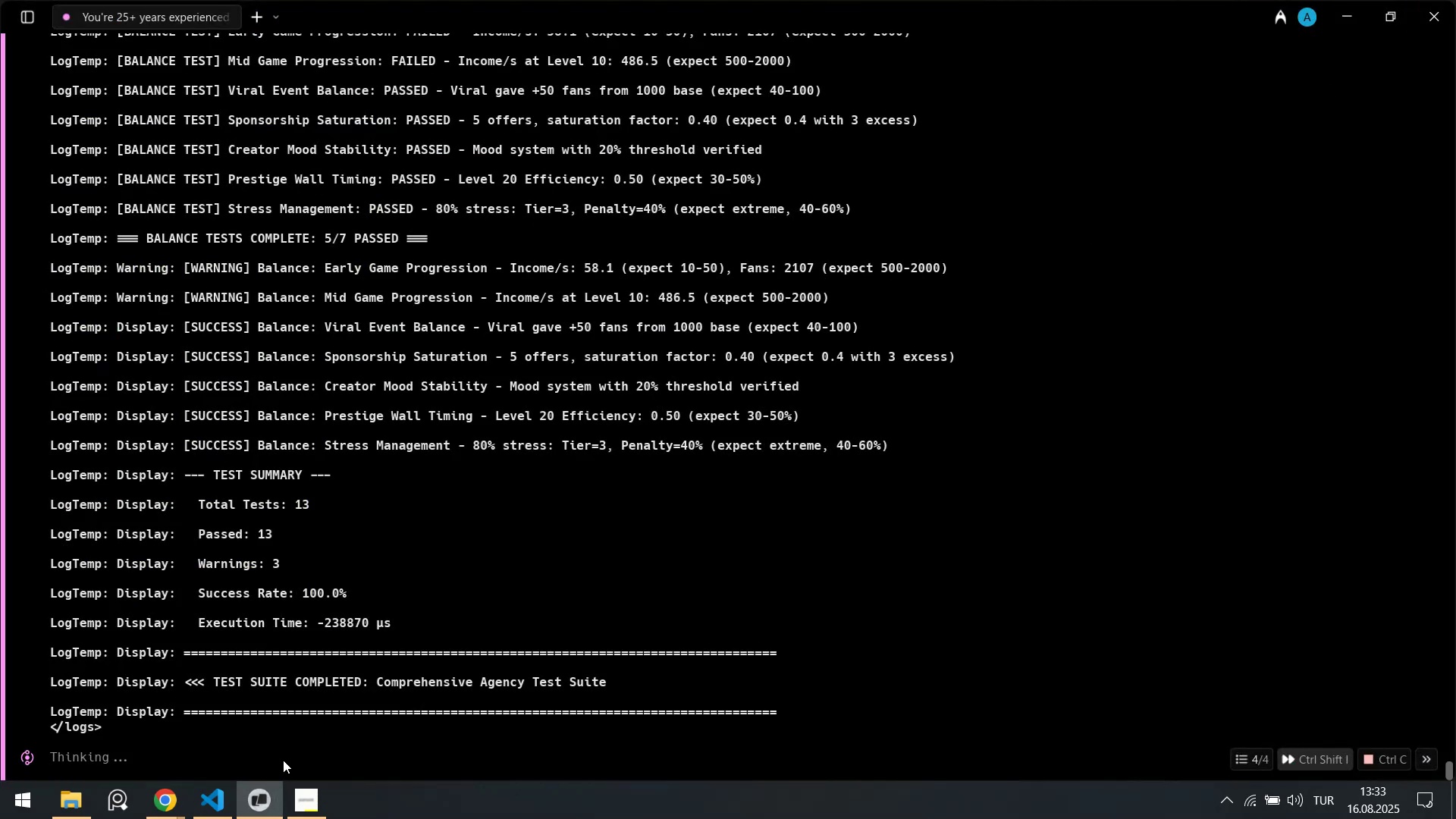 
left_click([221, 788])
 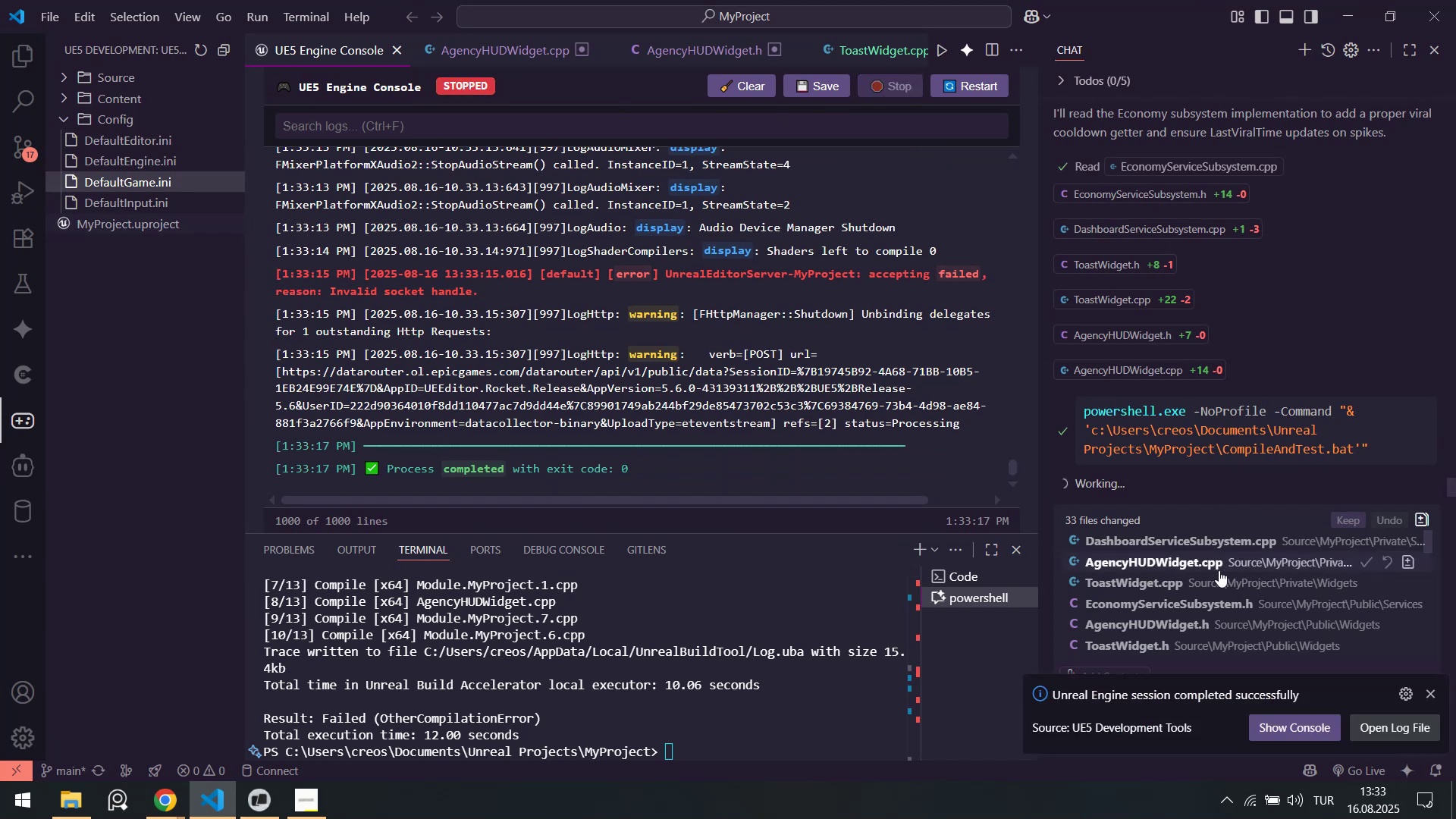 
left_click([1425, 694])
 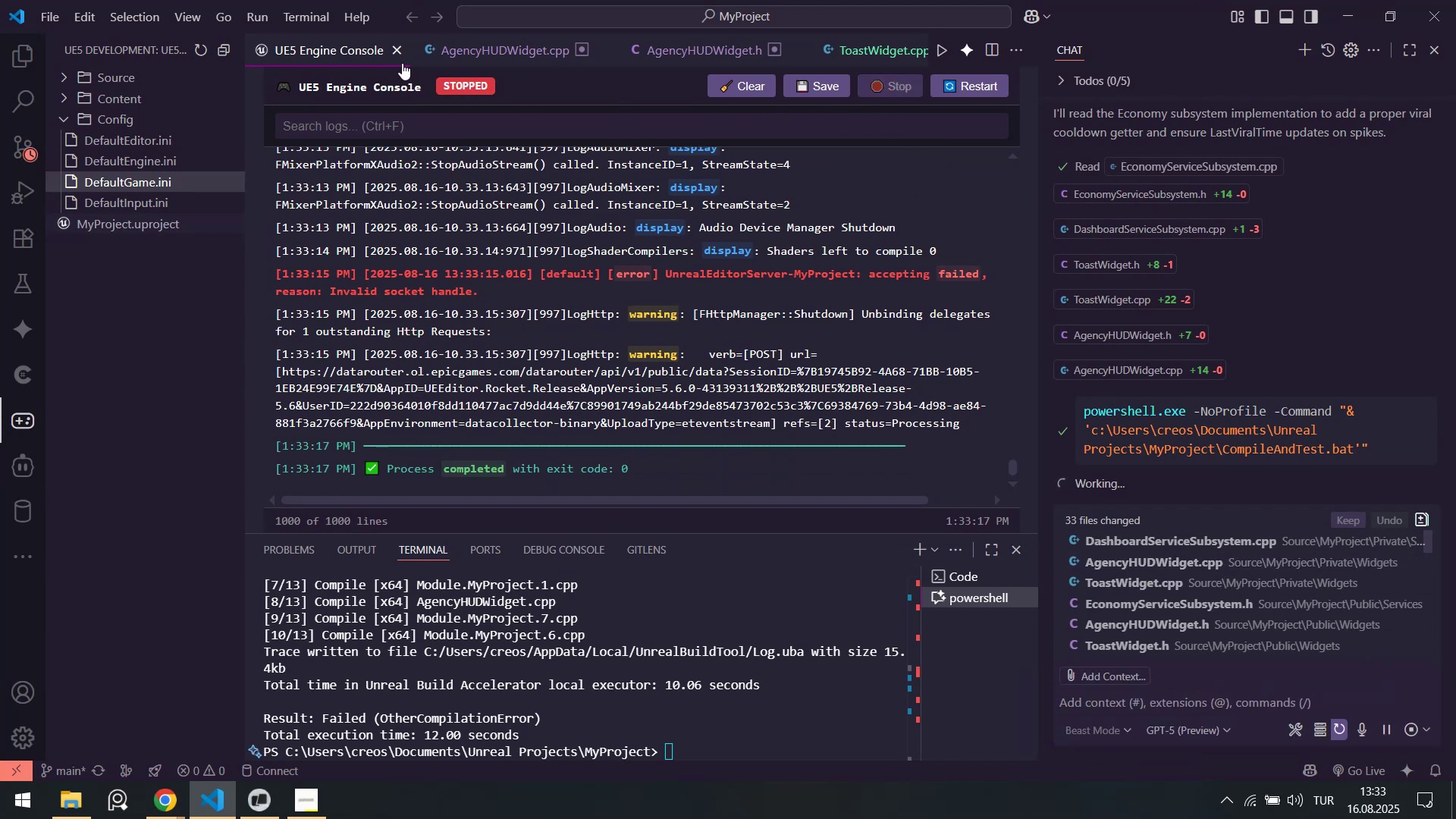 
right_click([360, 52])
 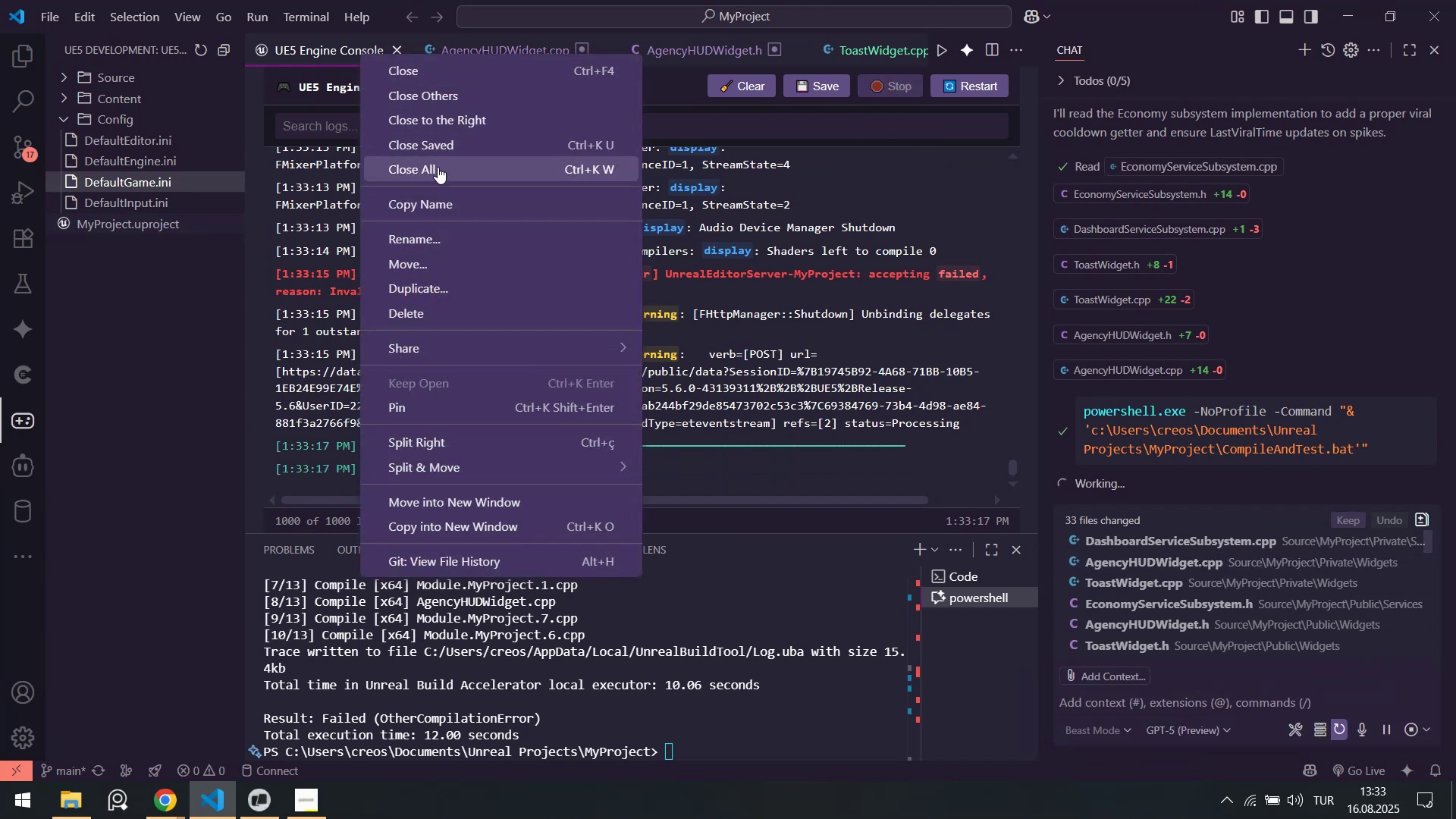 
left_click([438, 168])
 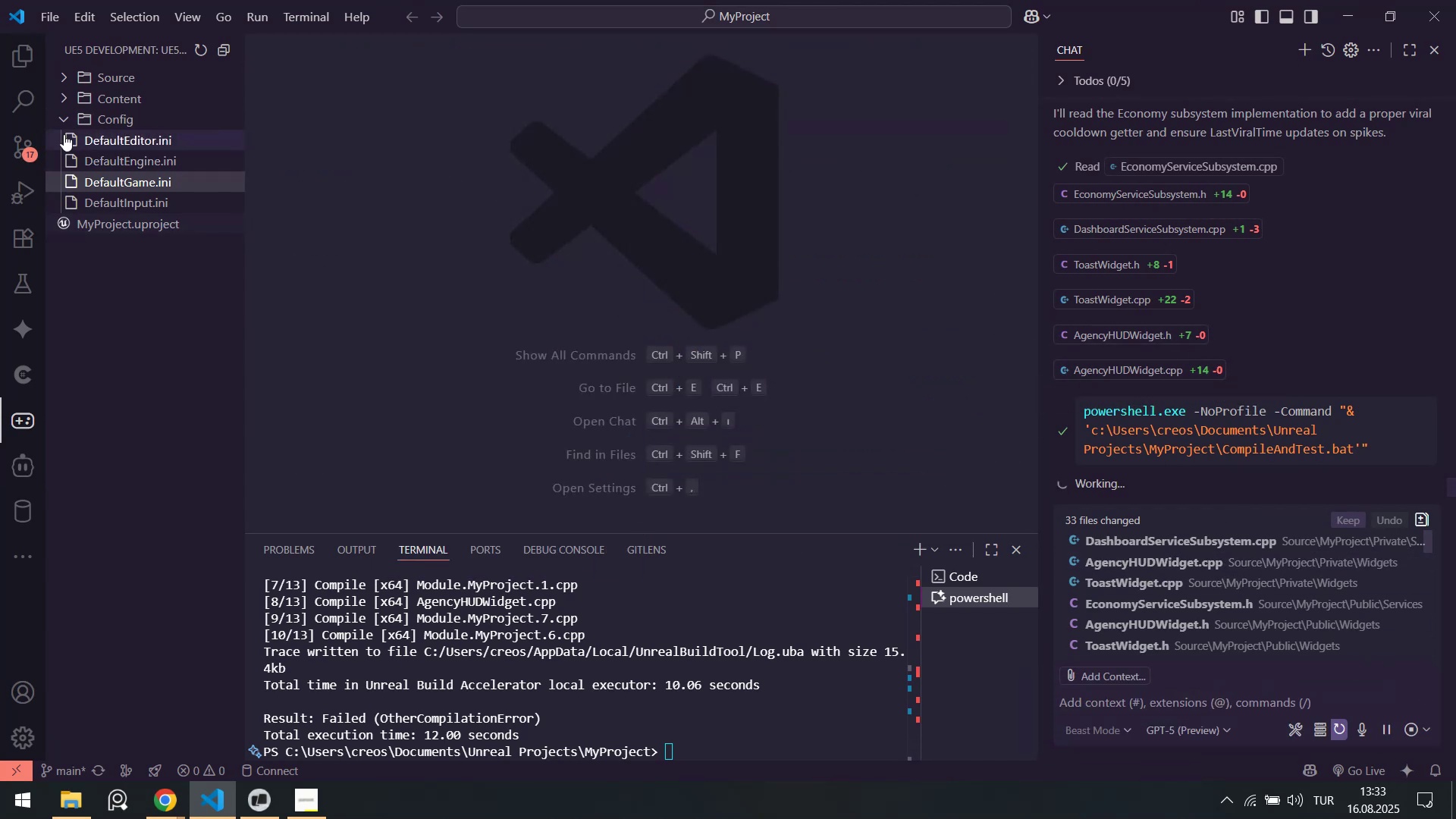 
scroll: coordinate [1138, 594], scroll_direction: down, amount: 2.0
 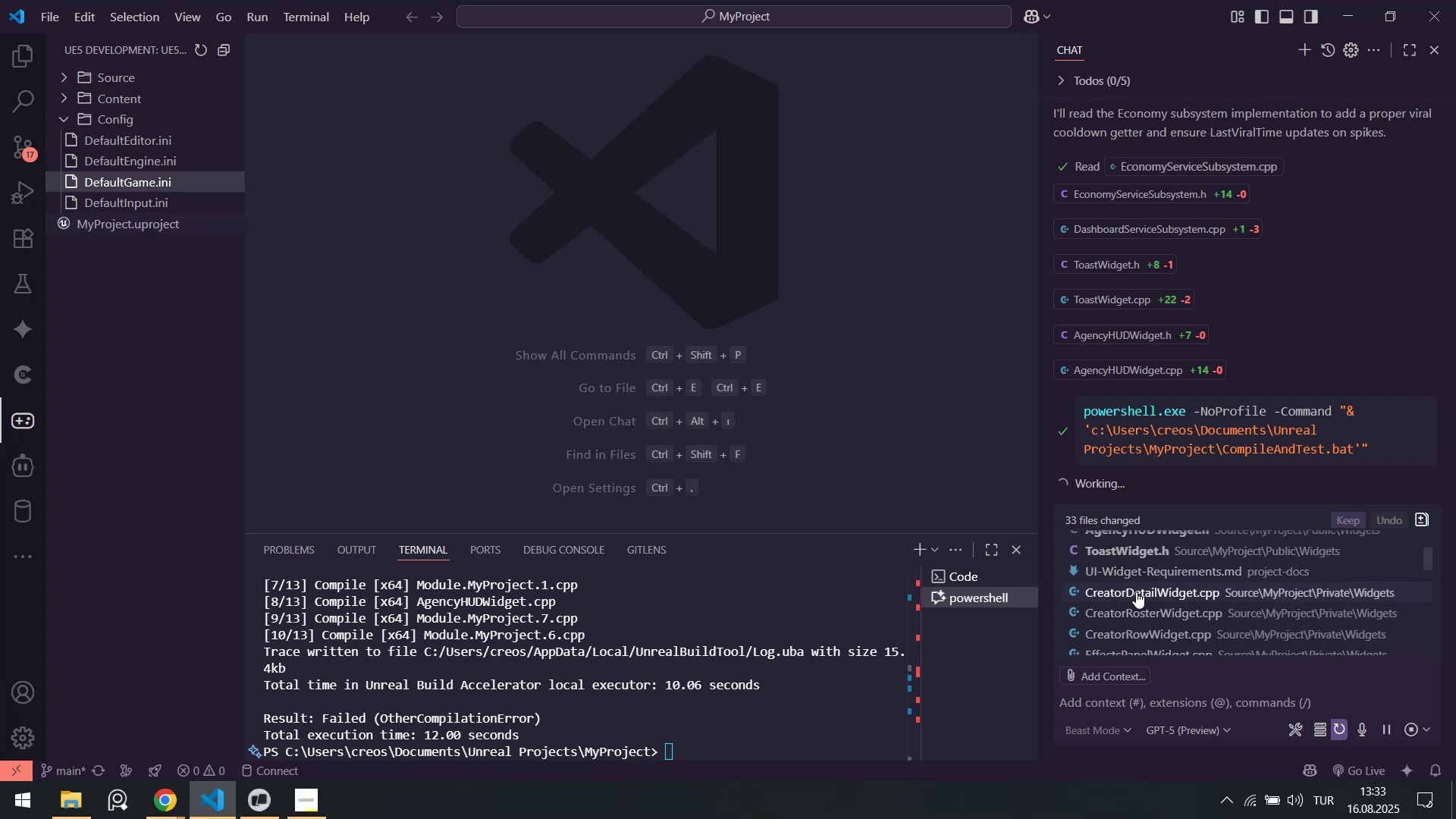 
scroll: coordinate [1143, 585], scroll_direction: up, amount: 4.0
 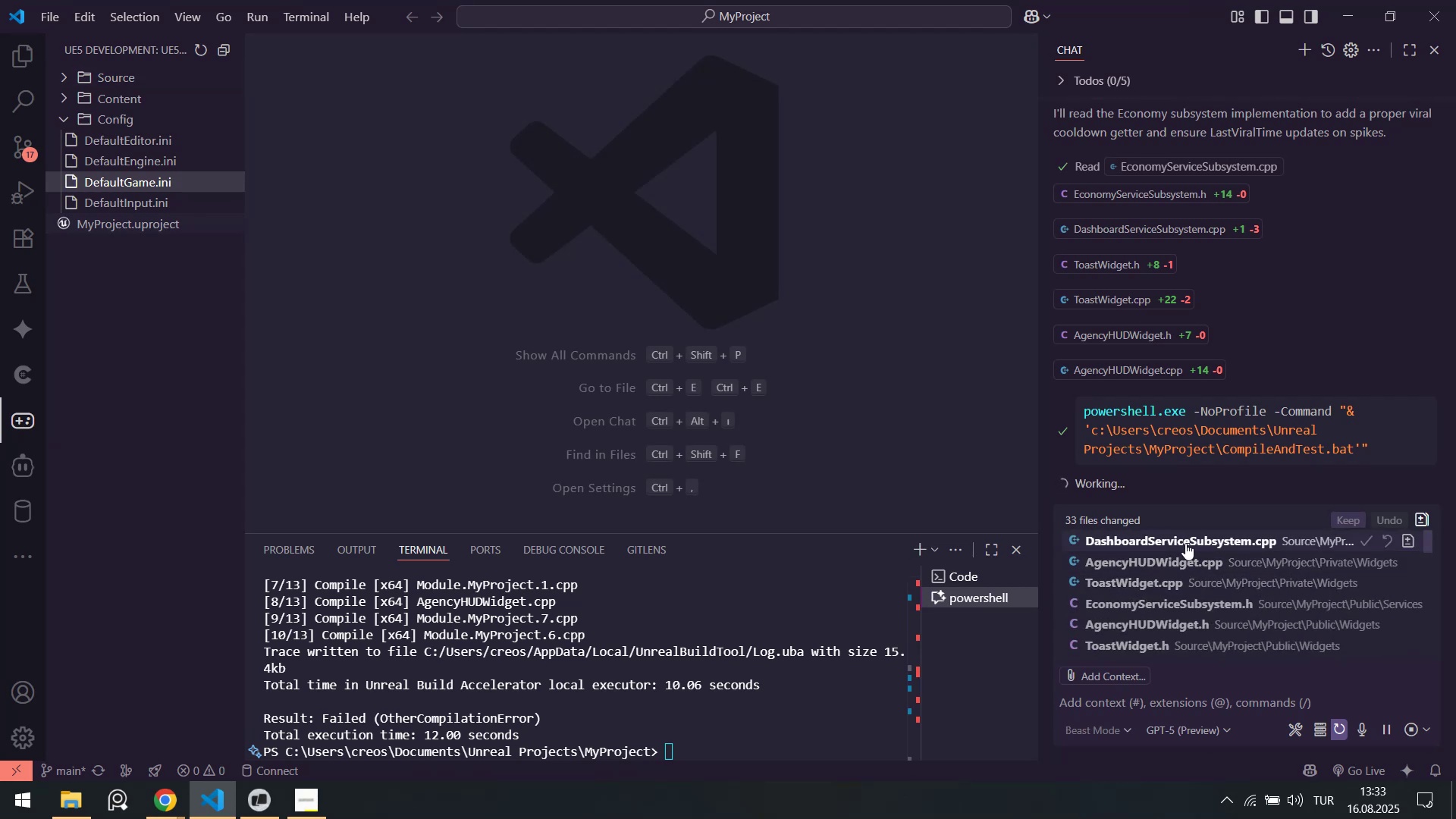 
left_click([1185, 543])
 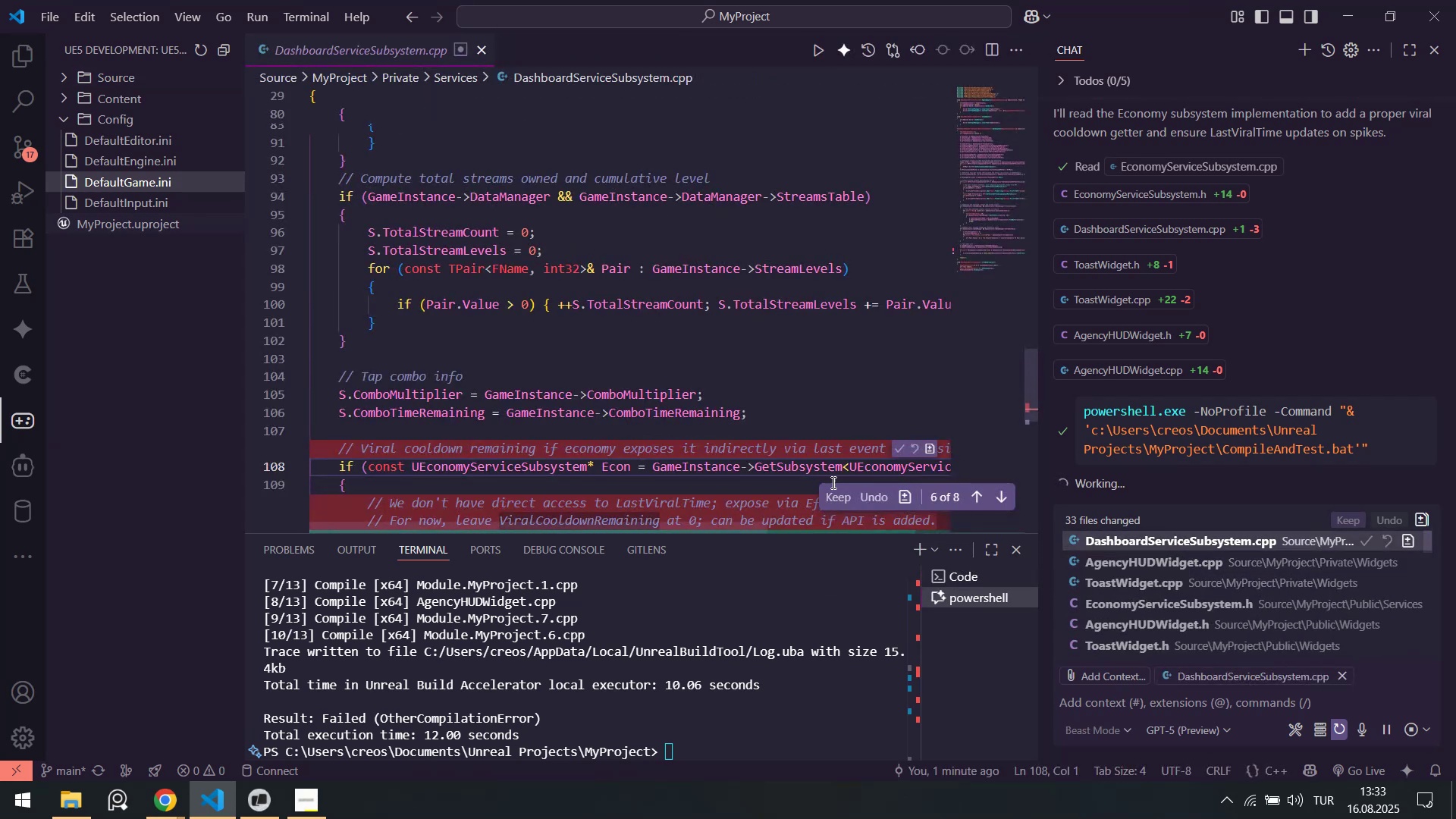 
scroll: coordinate [783, 395], scroll_direction: down, amount: 3.0
 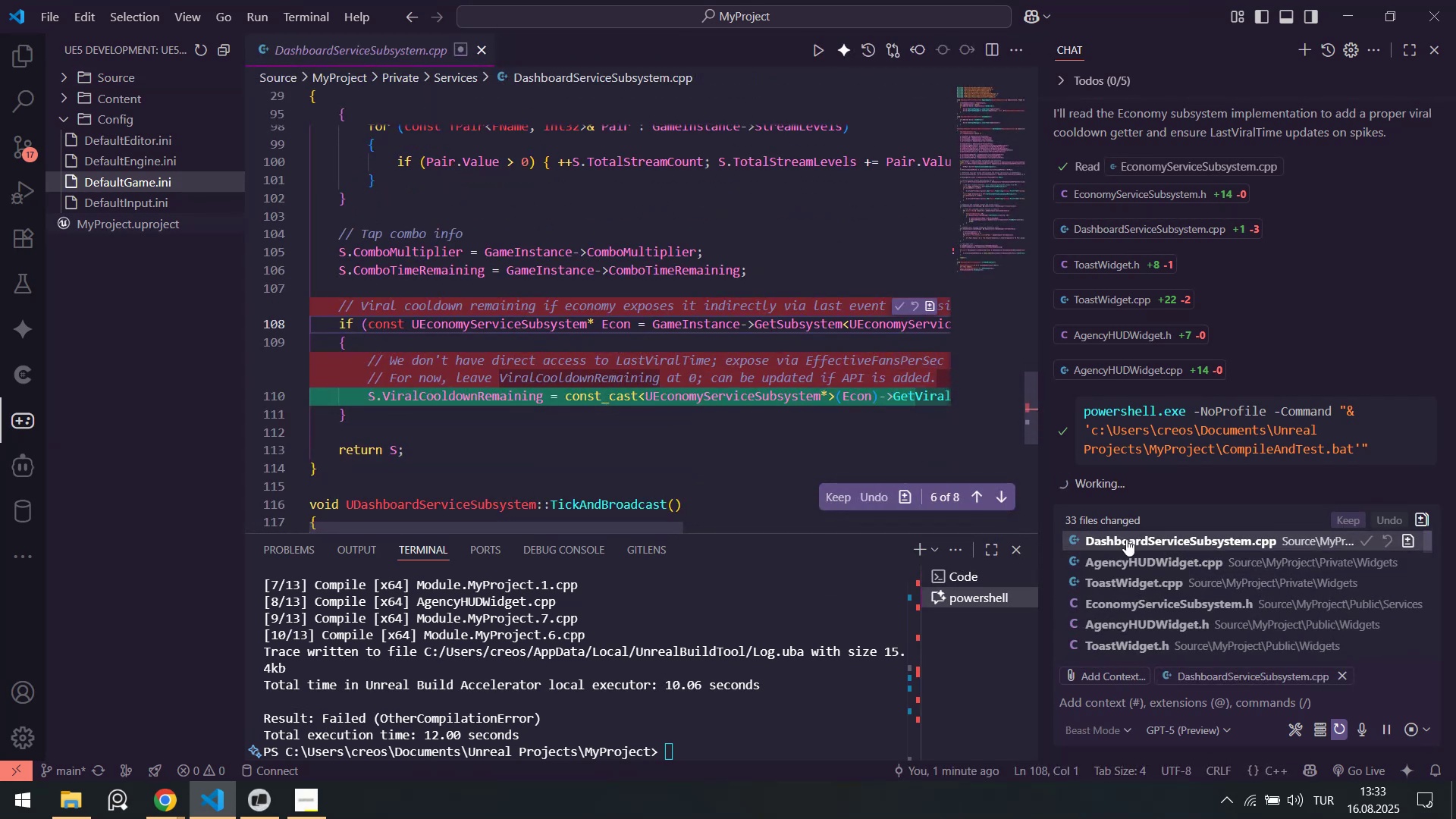 
wait(5.2)
 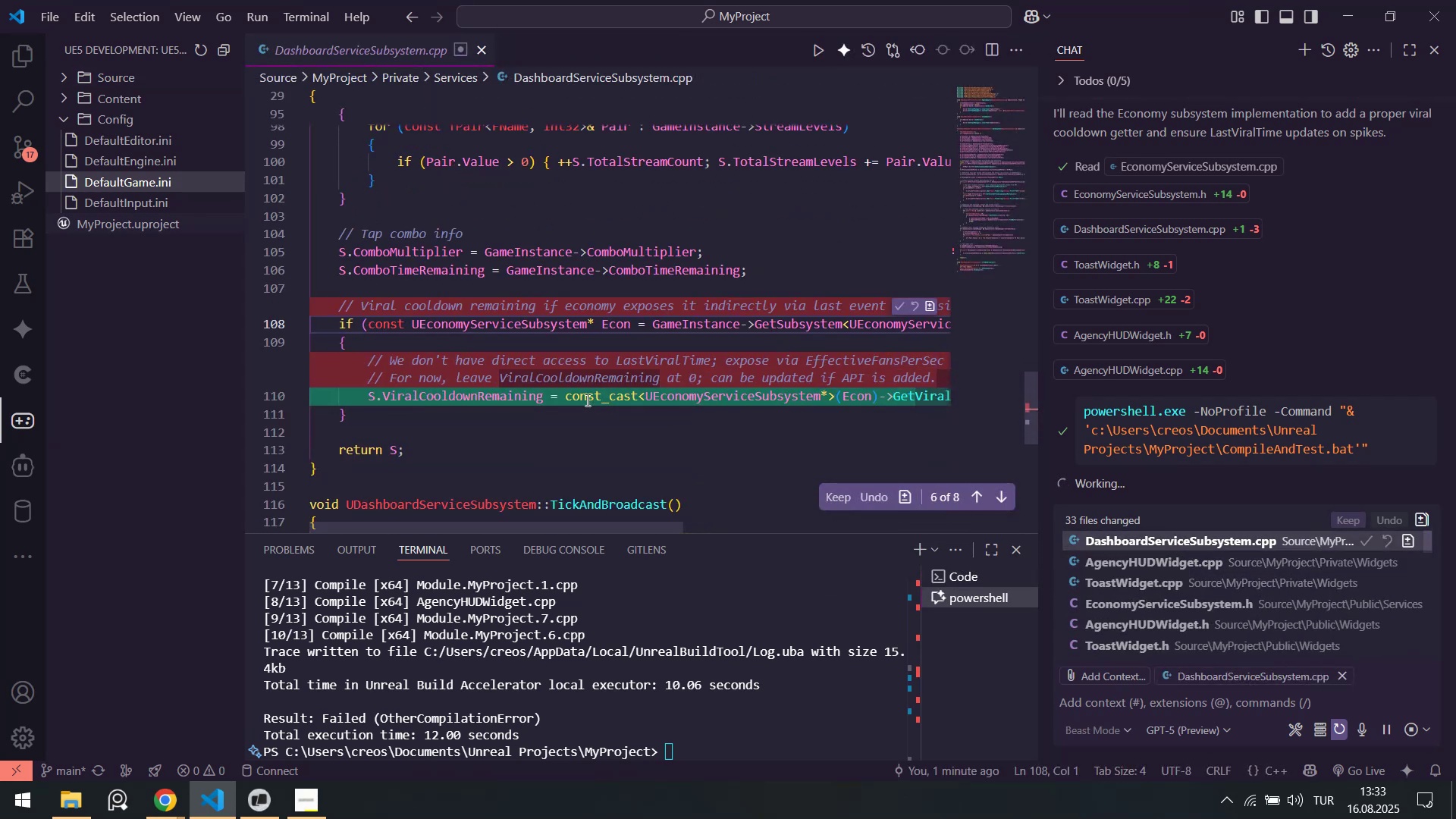 
left_click([1190, 563])
 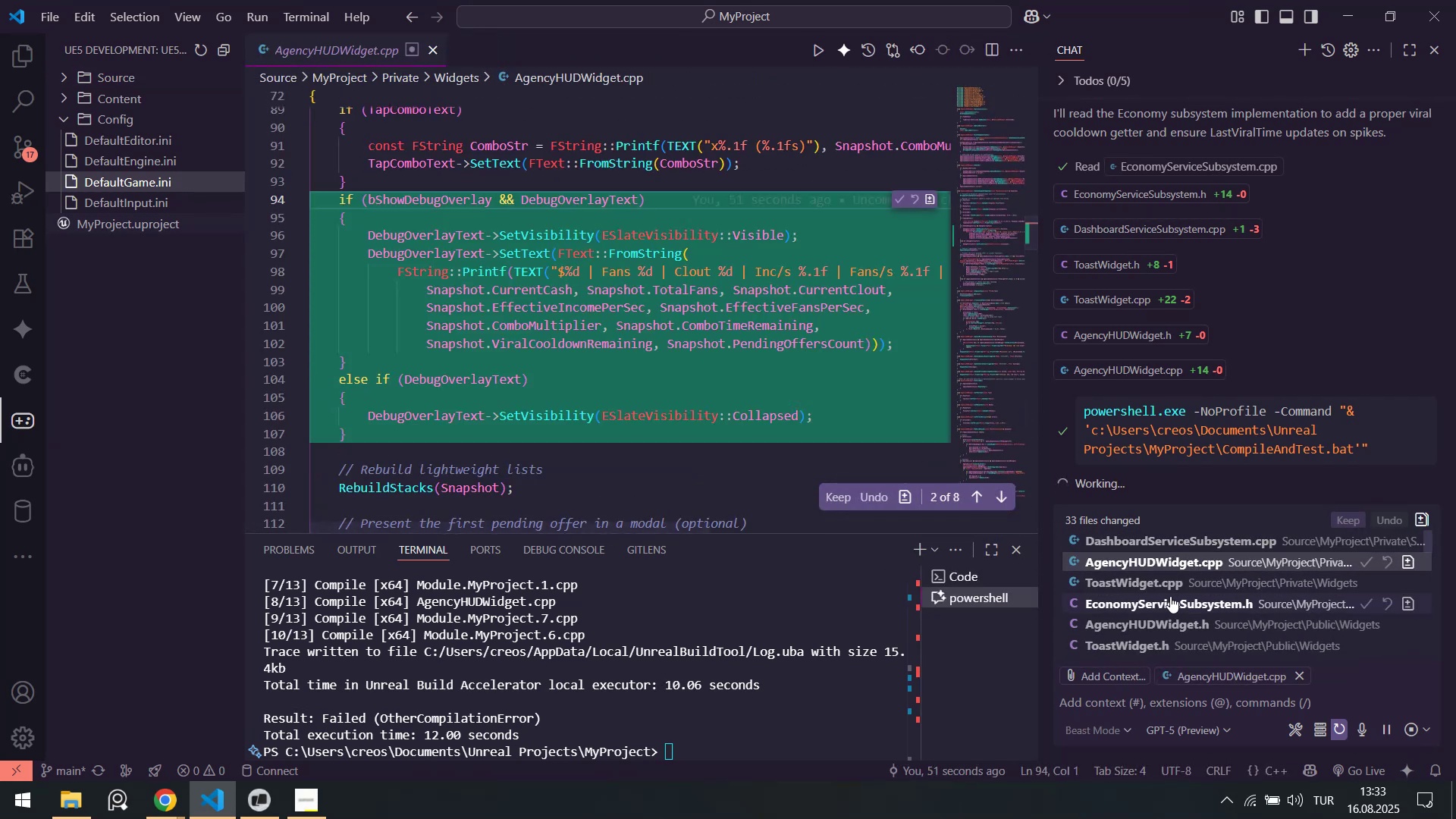 
left_click([1153, 586])
 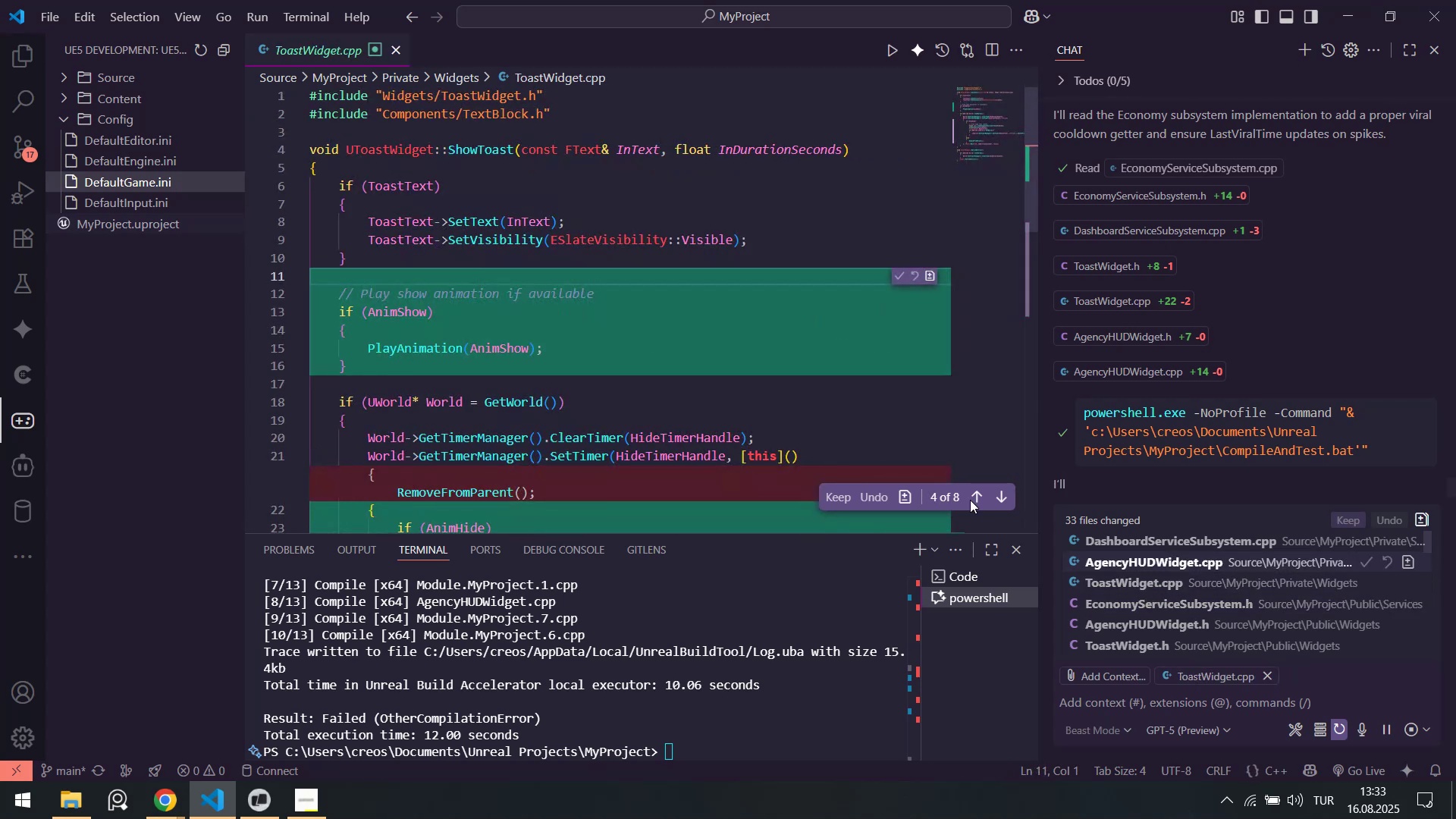 
scroll: coordinate [704, 365], scroll_direction: down, amount: 6.0
 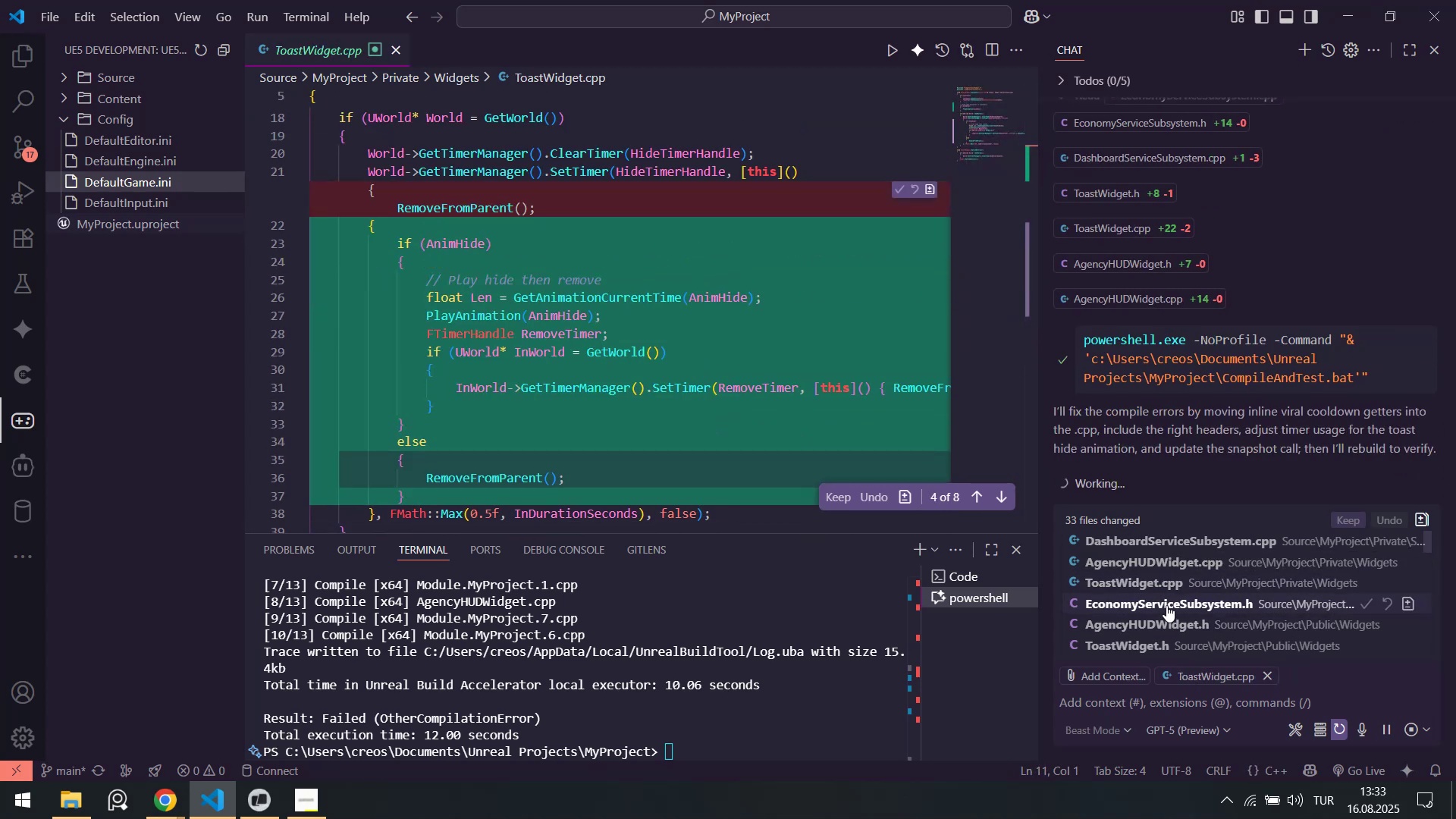 
left_click([1170, 608])
 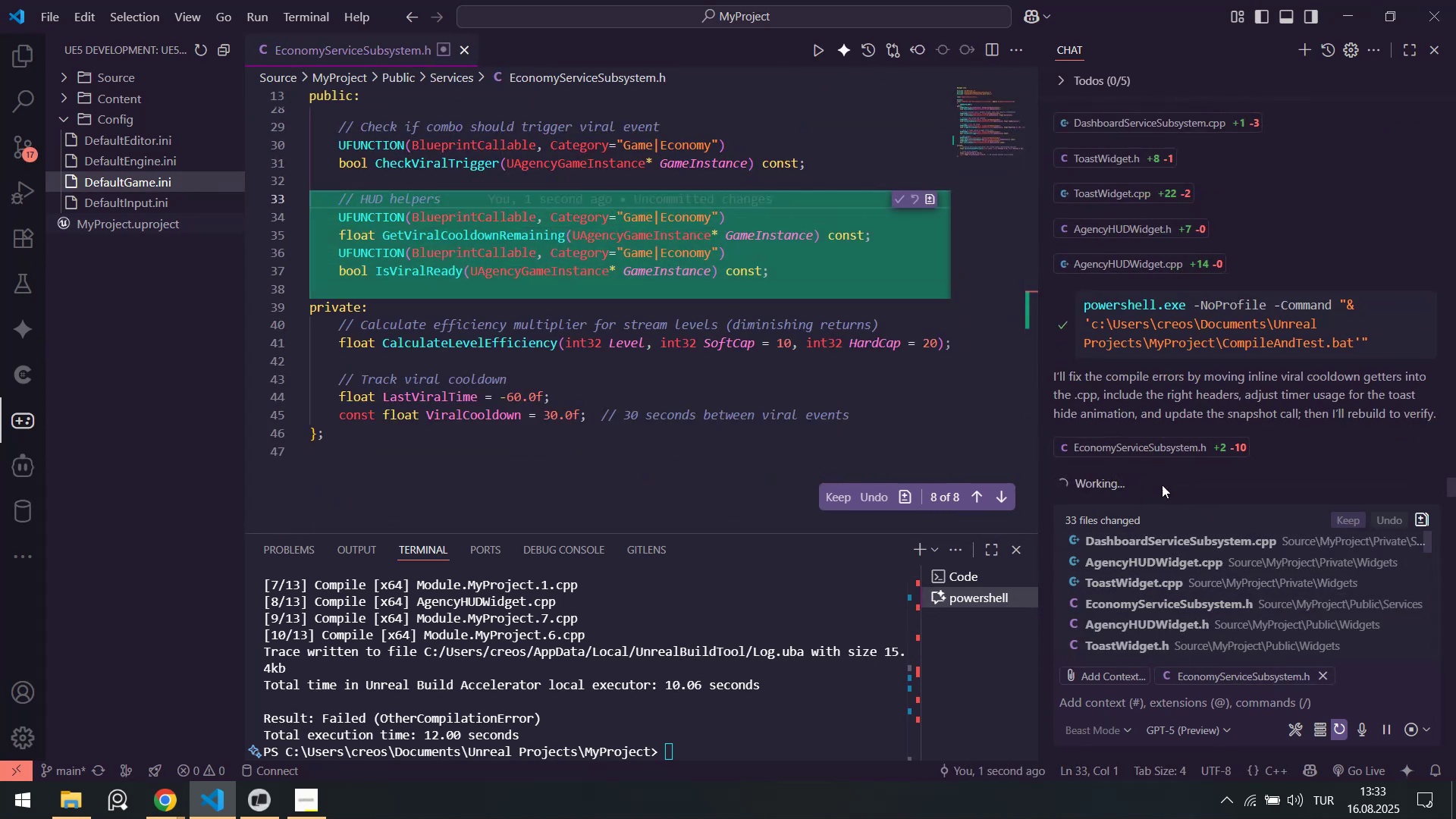 
scroll: coordinate [1173, 615], scroll_direction: down, amount: 1.0
 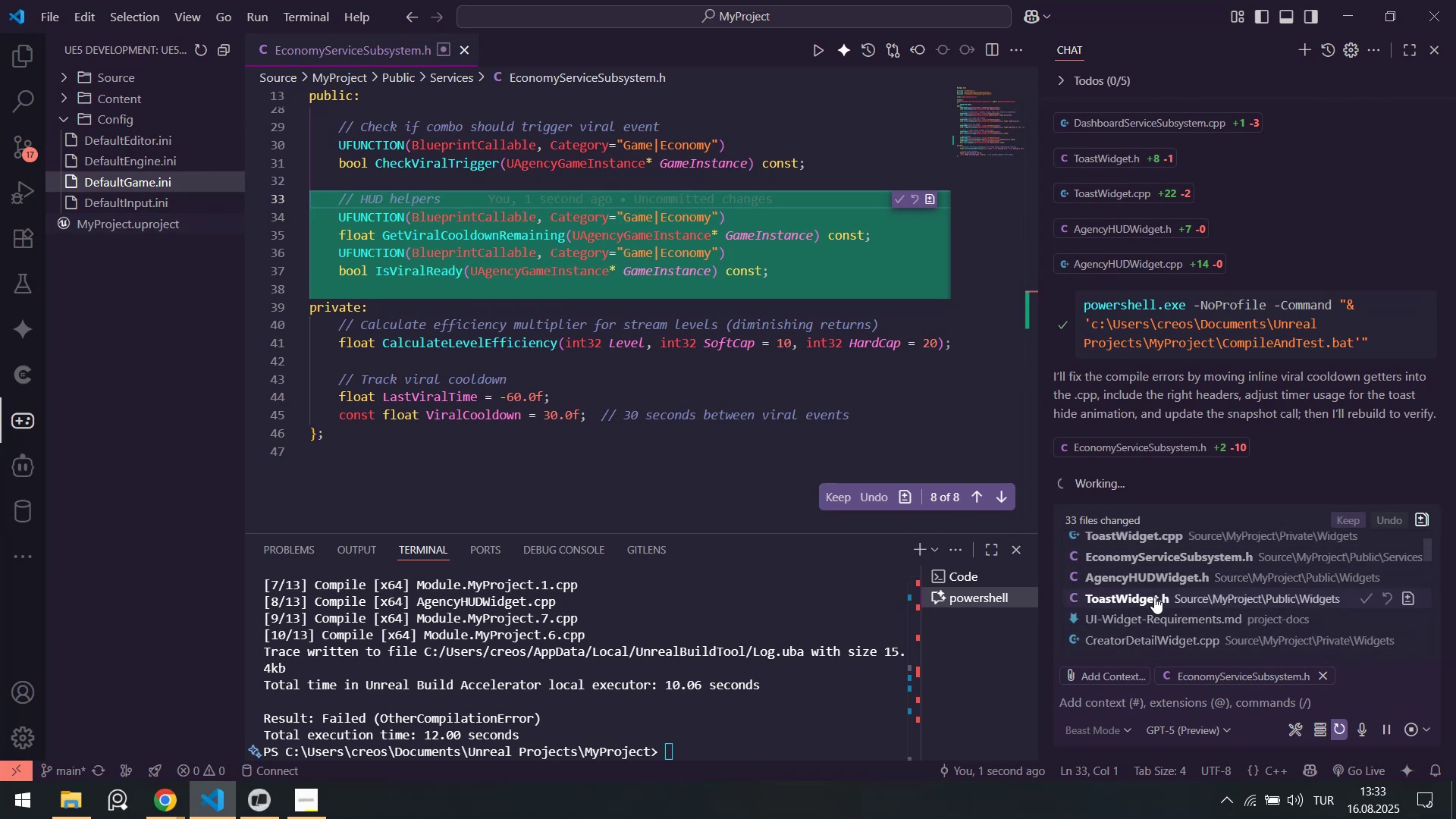 
left_click([1146, 618])
 